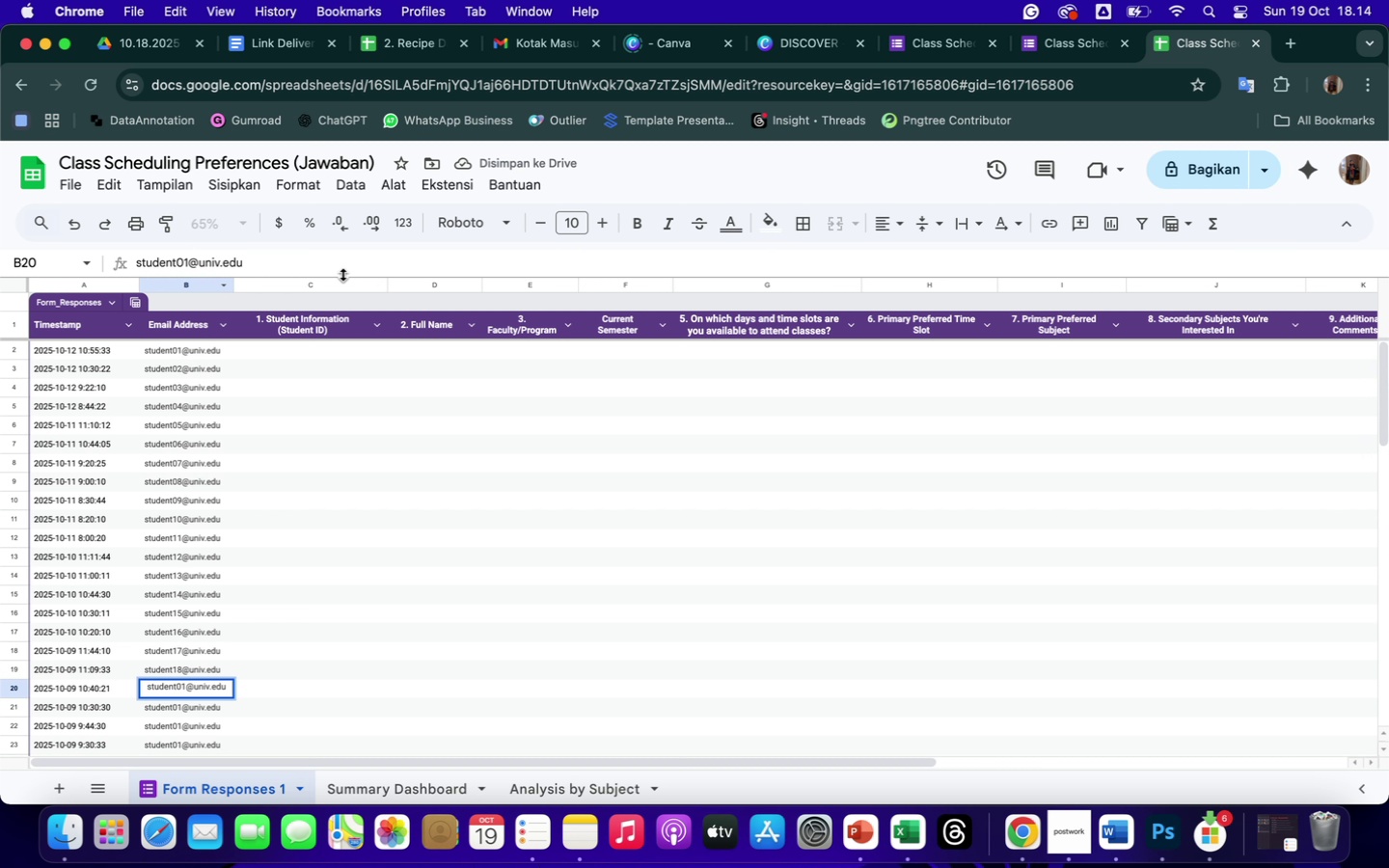 
key(Backspace)
key(Backspace)
type(19)
 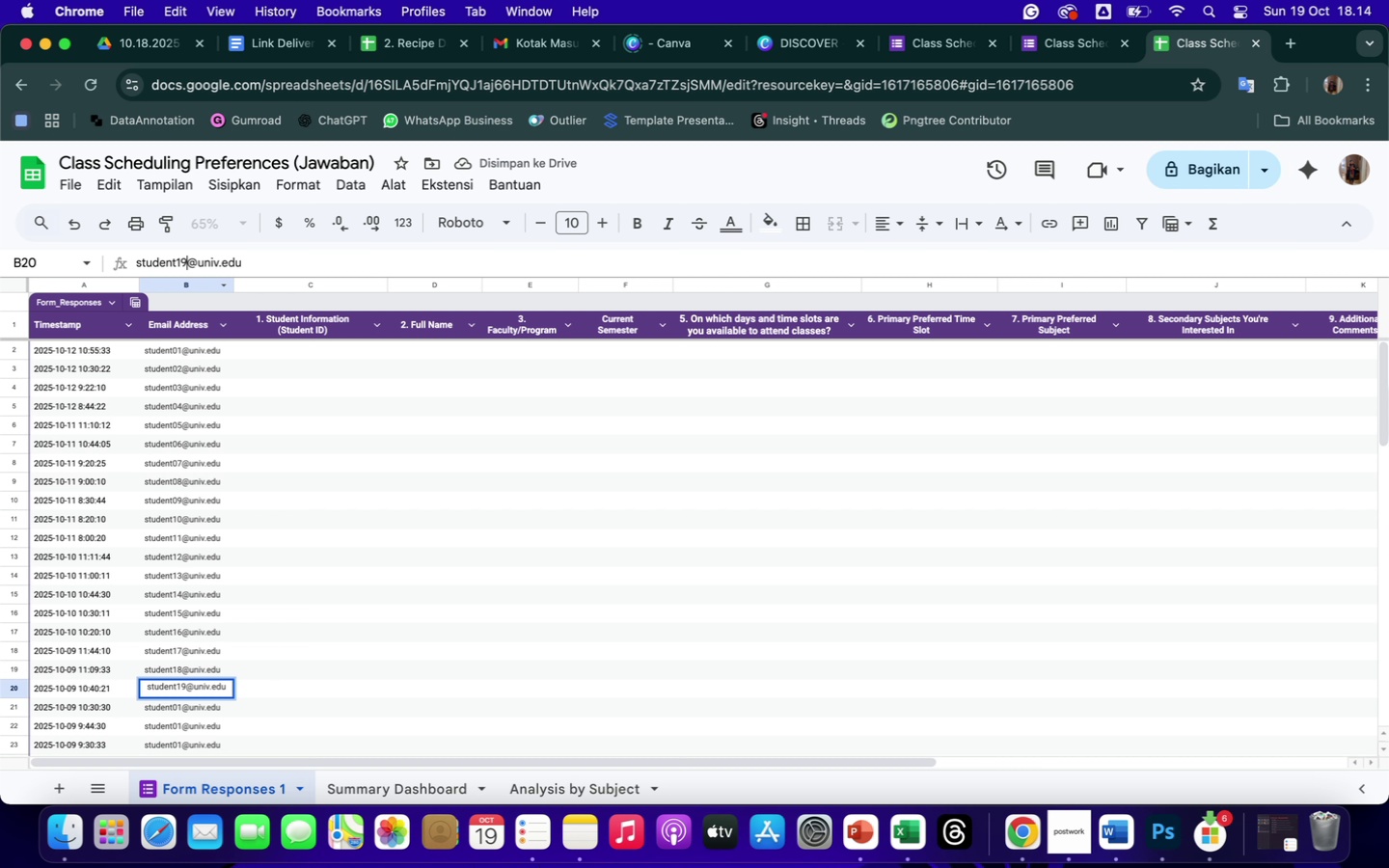 
key(Enter)
 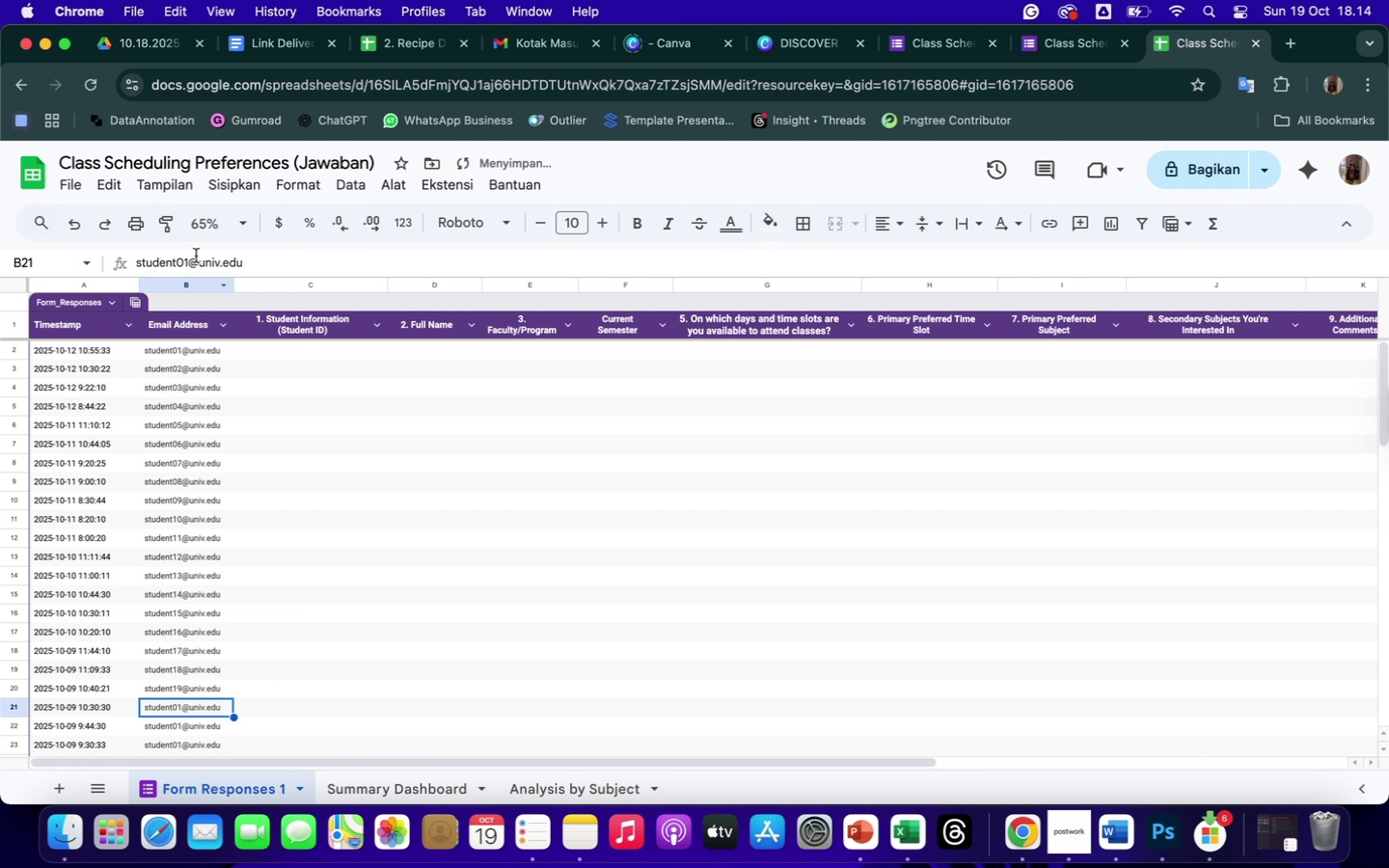 
left_click([188, 262])
 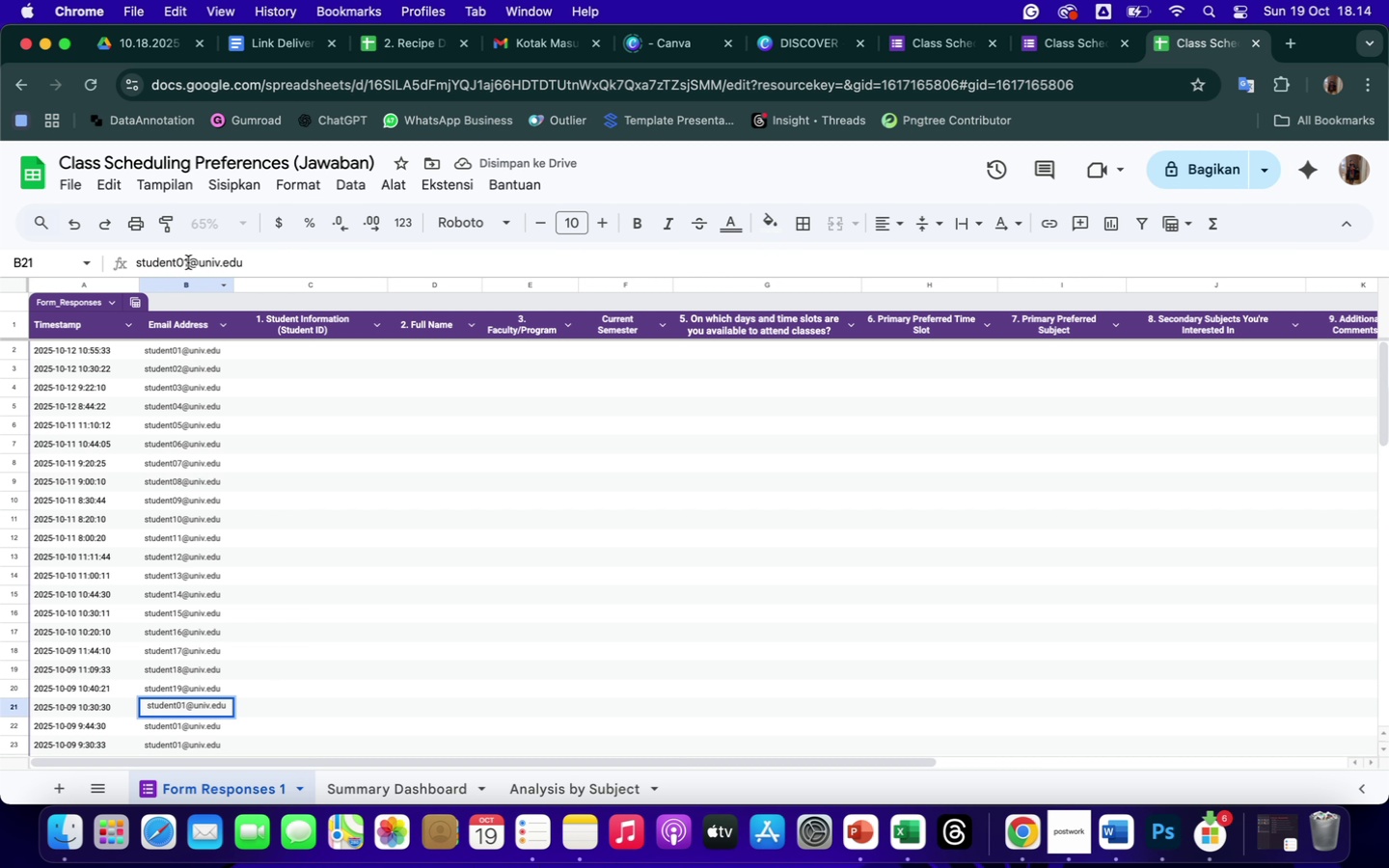 
key(Backspace)
key(Backspace)
type(19)
 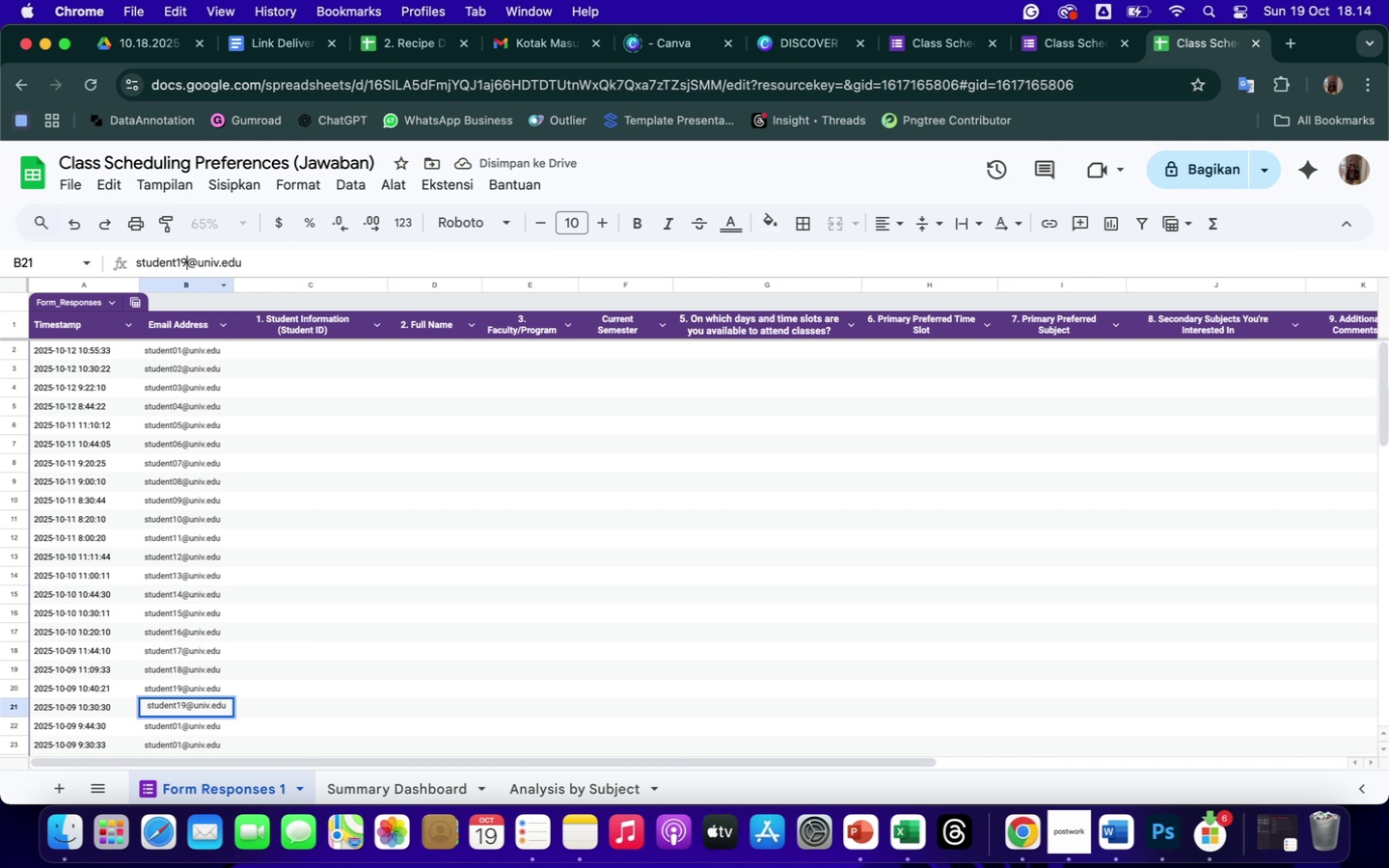 
key(Enter)
 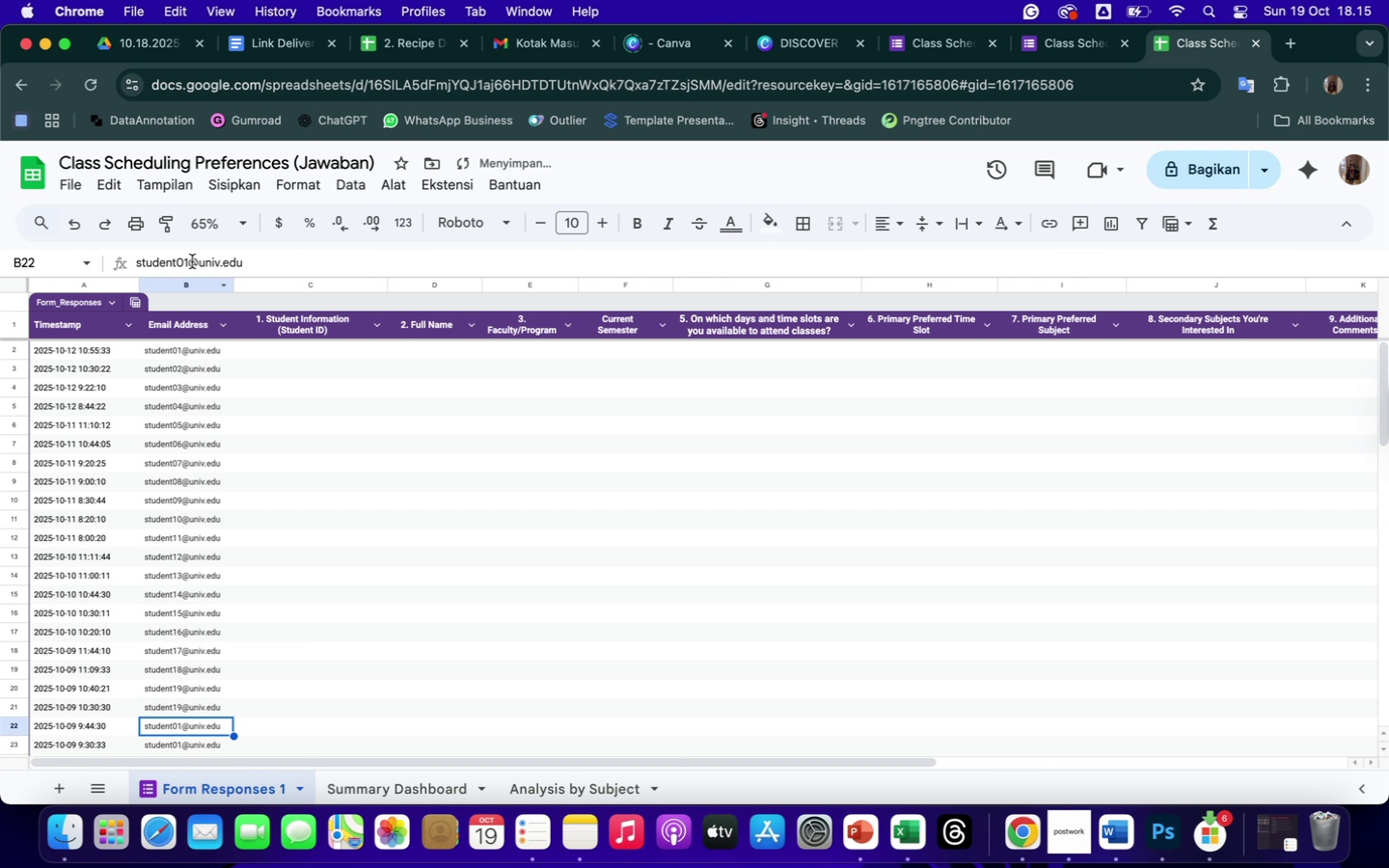 
left_click([192, 262])
 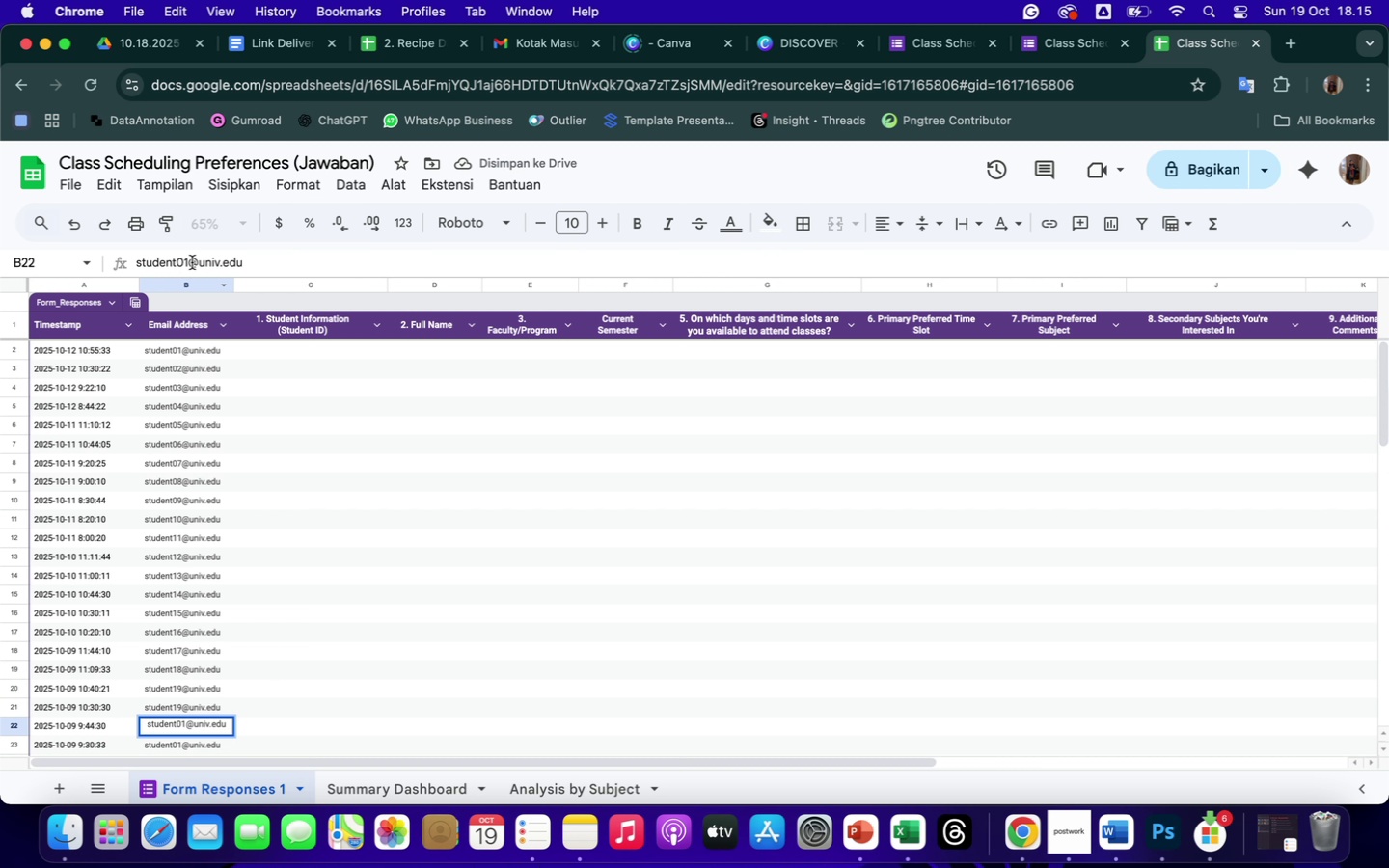 
key(Backspace)
key(Backspace)
type(19)
key(Backspace)
key(Backspace)
type(20)
 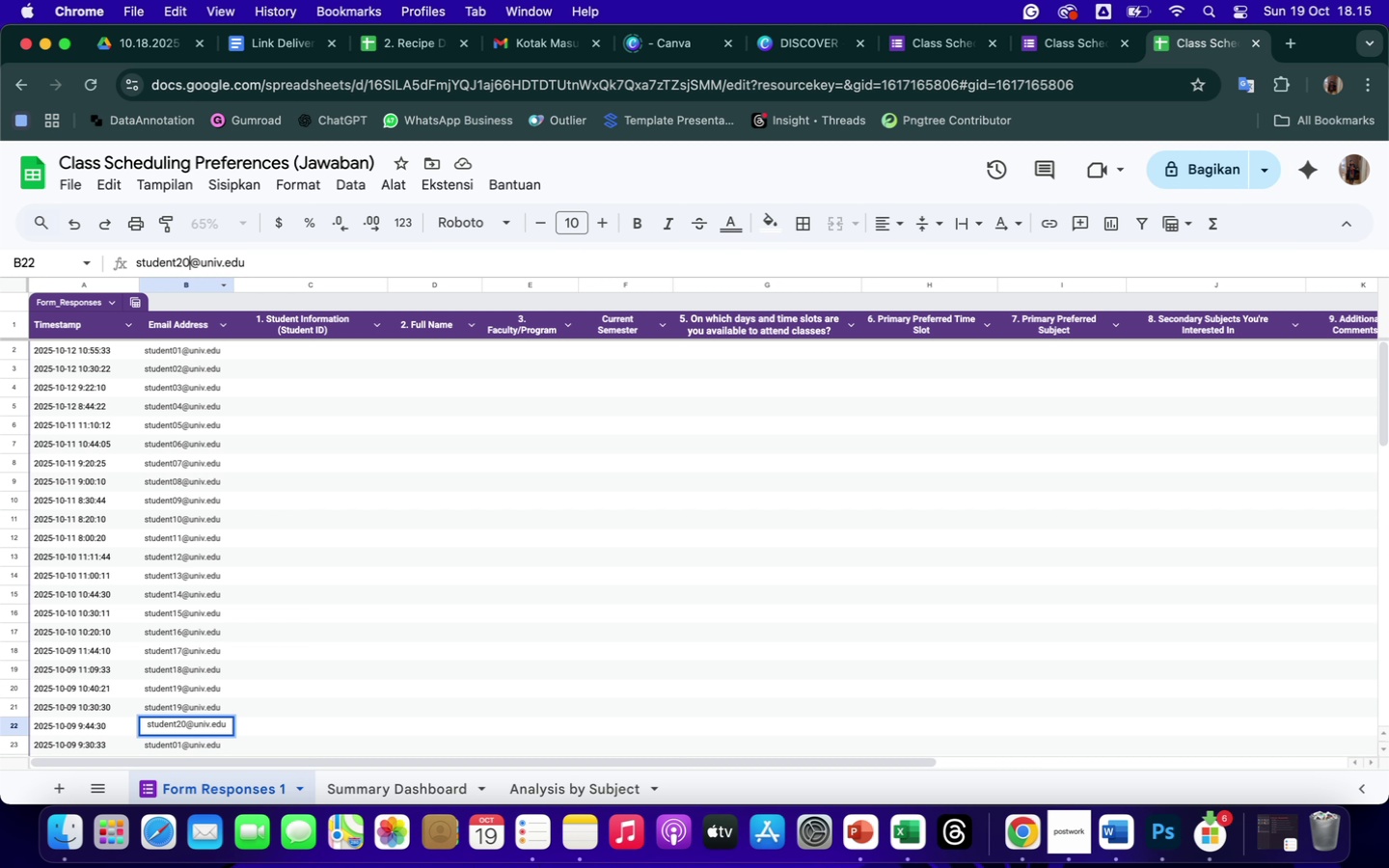 
key(Enter)
 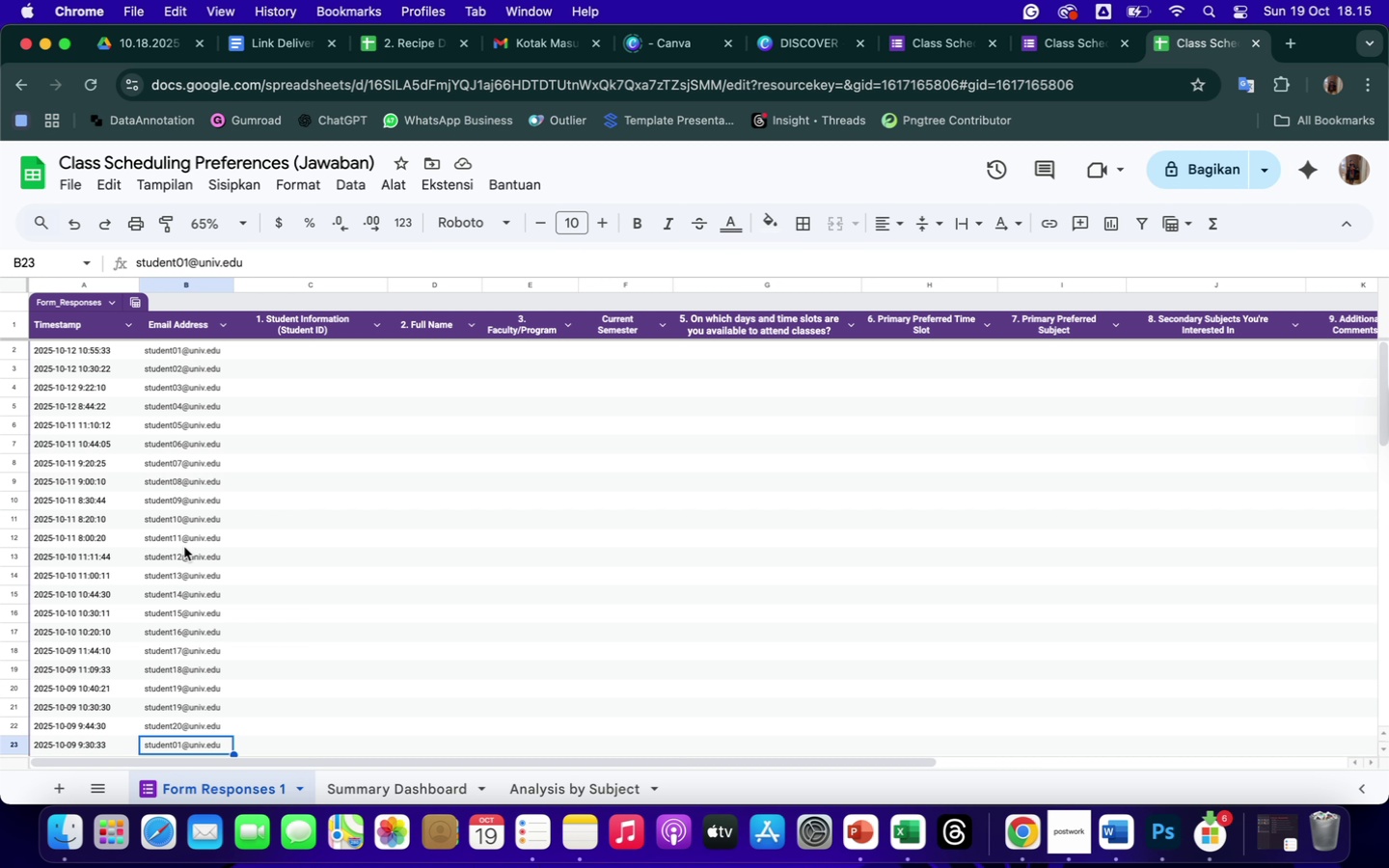 
wait(14.72)
 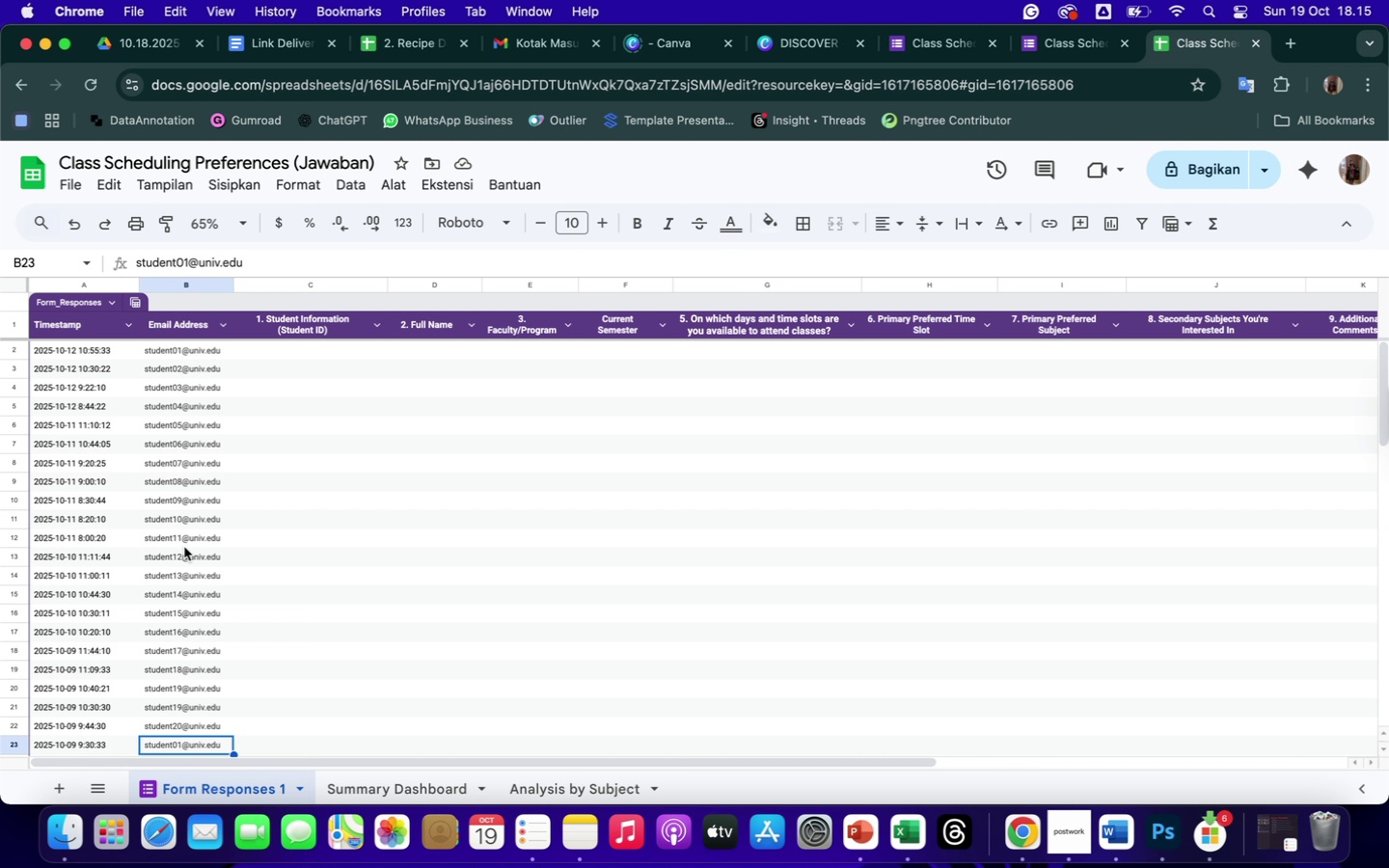 
left_click([180, 706])
 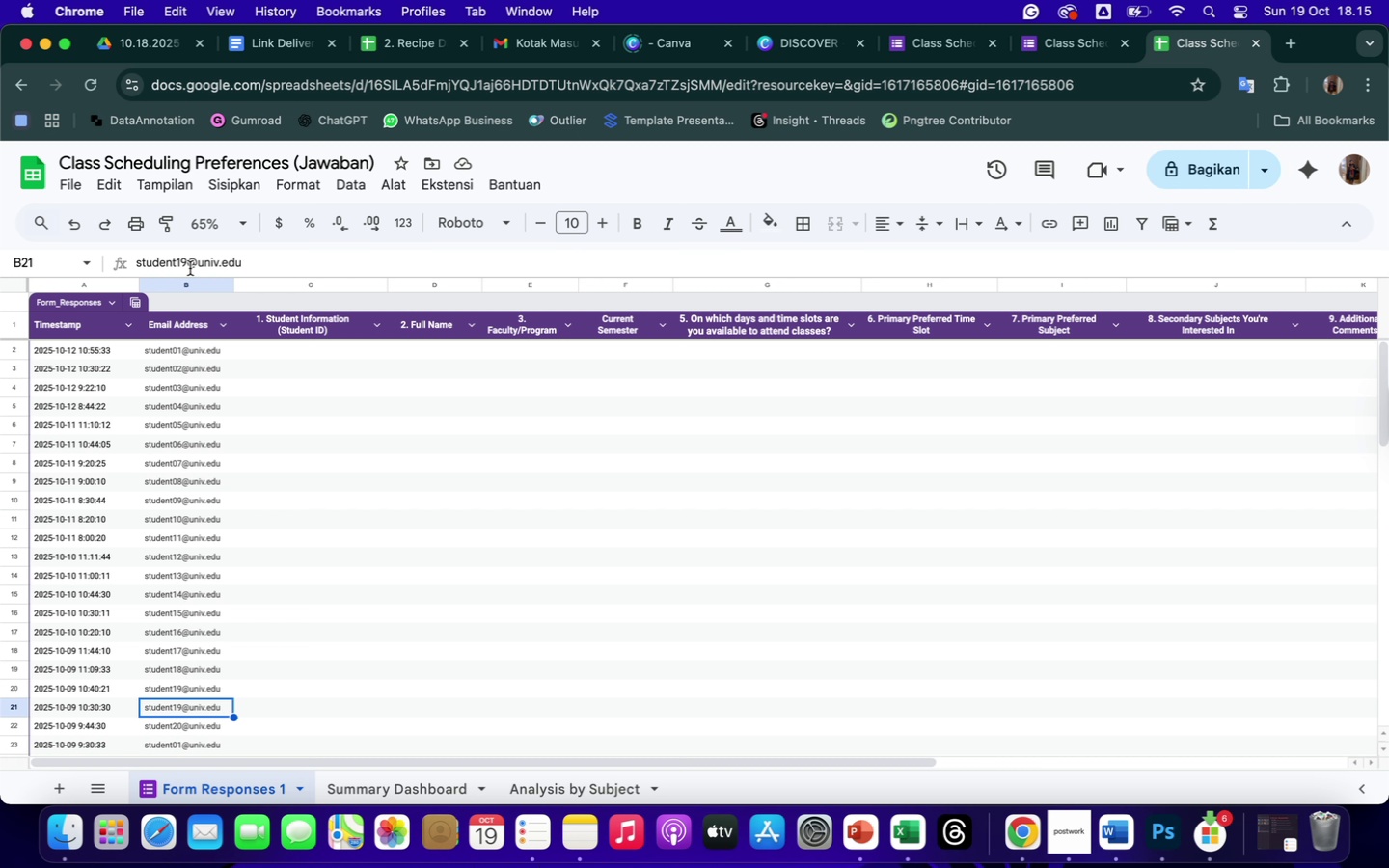 
left_click([186, 266])
 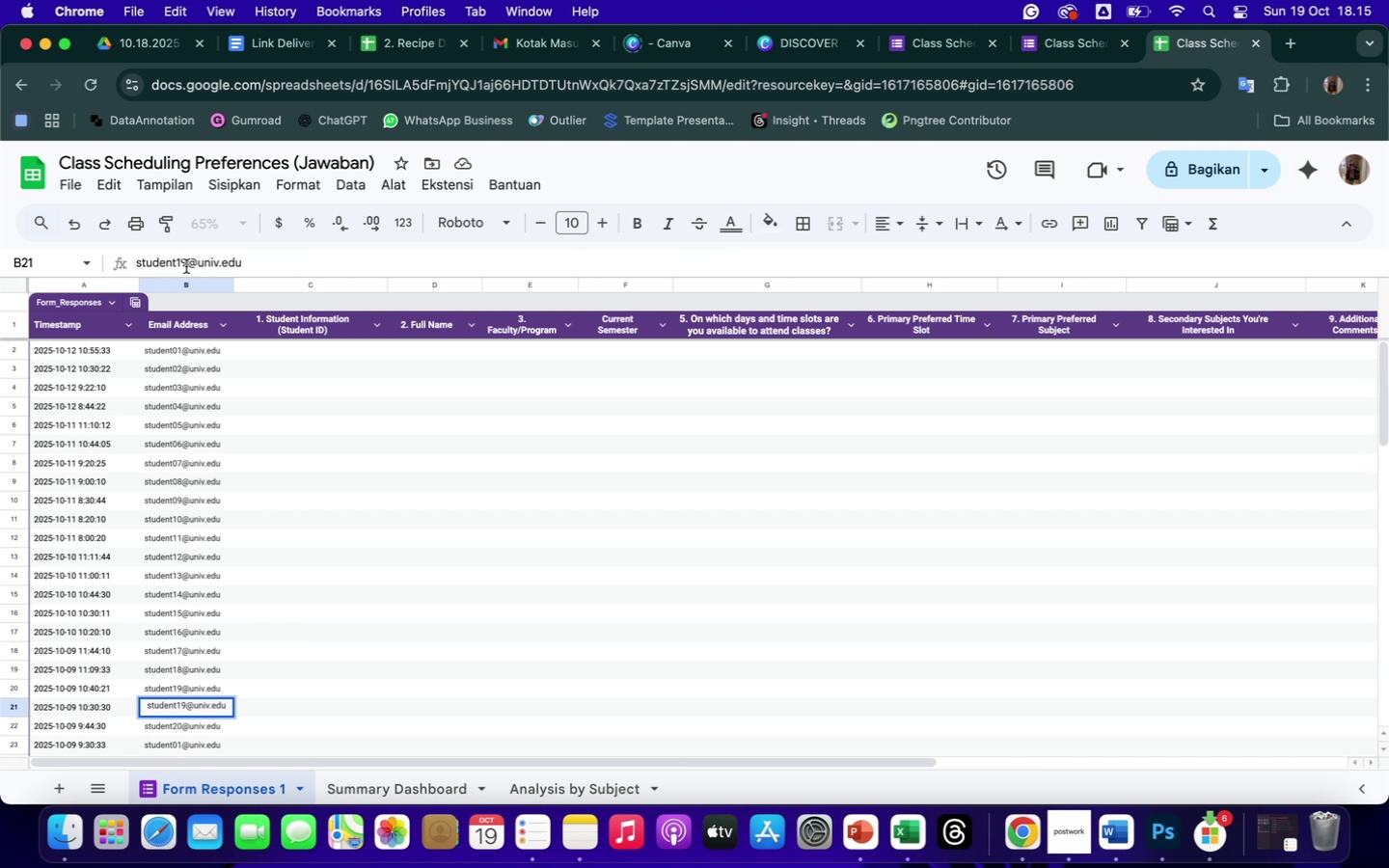 
key(Backspace)
key(Backspace)
type(20)
 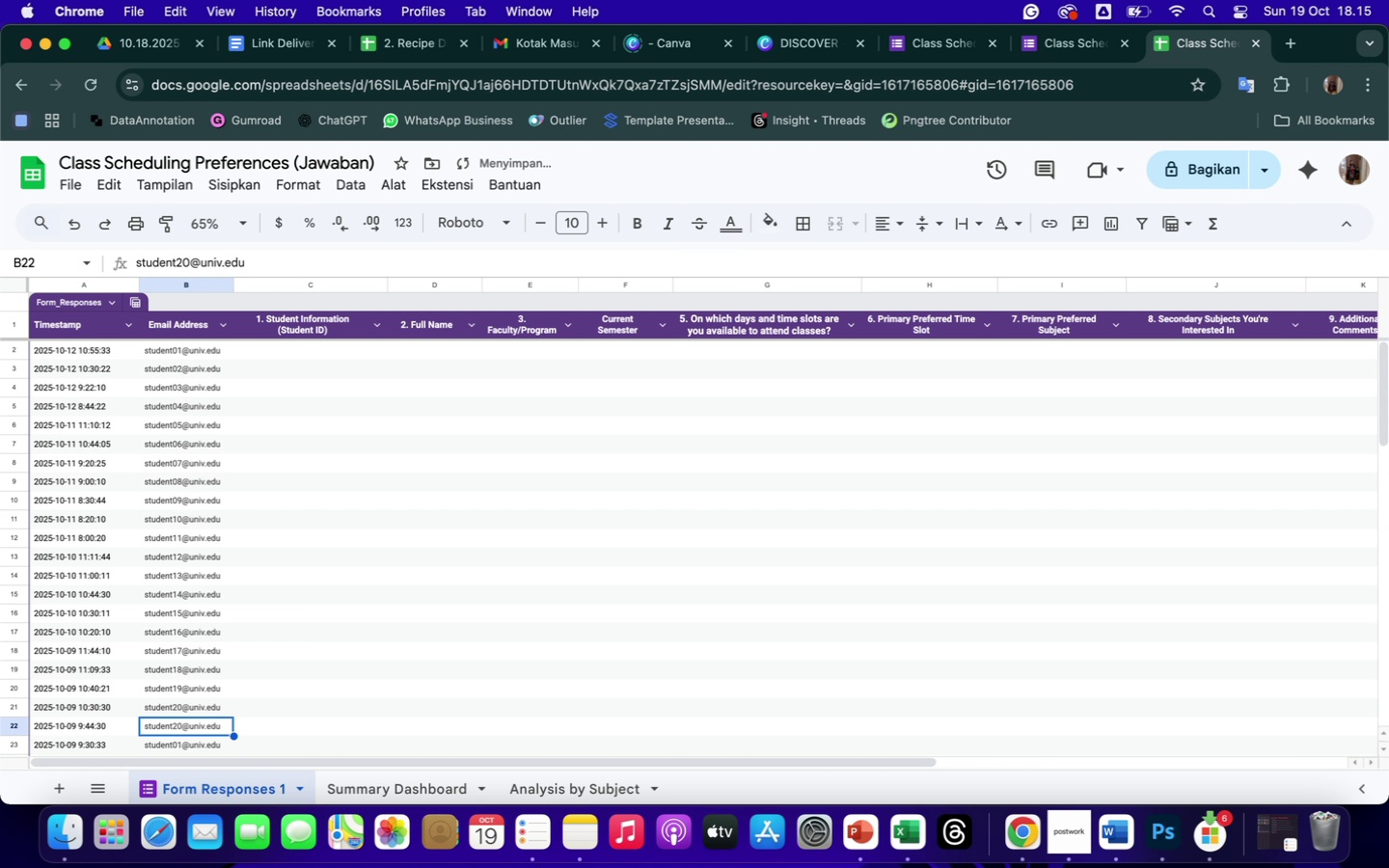 
key(Enter)
 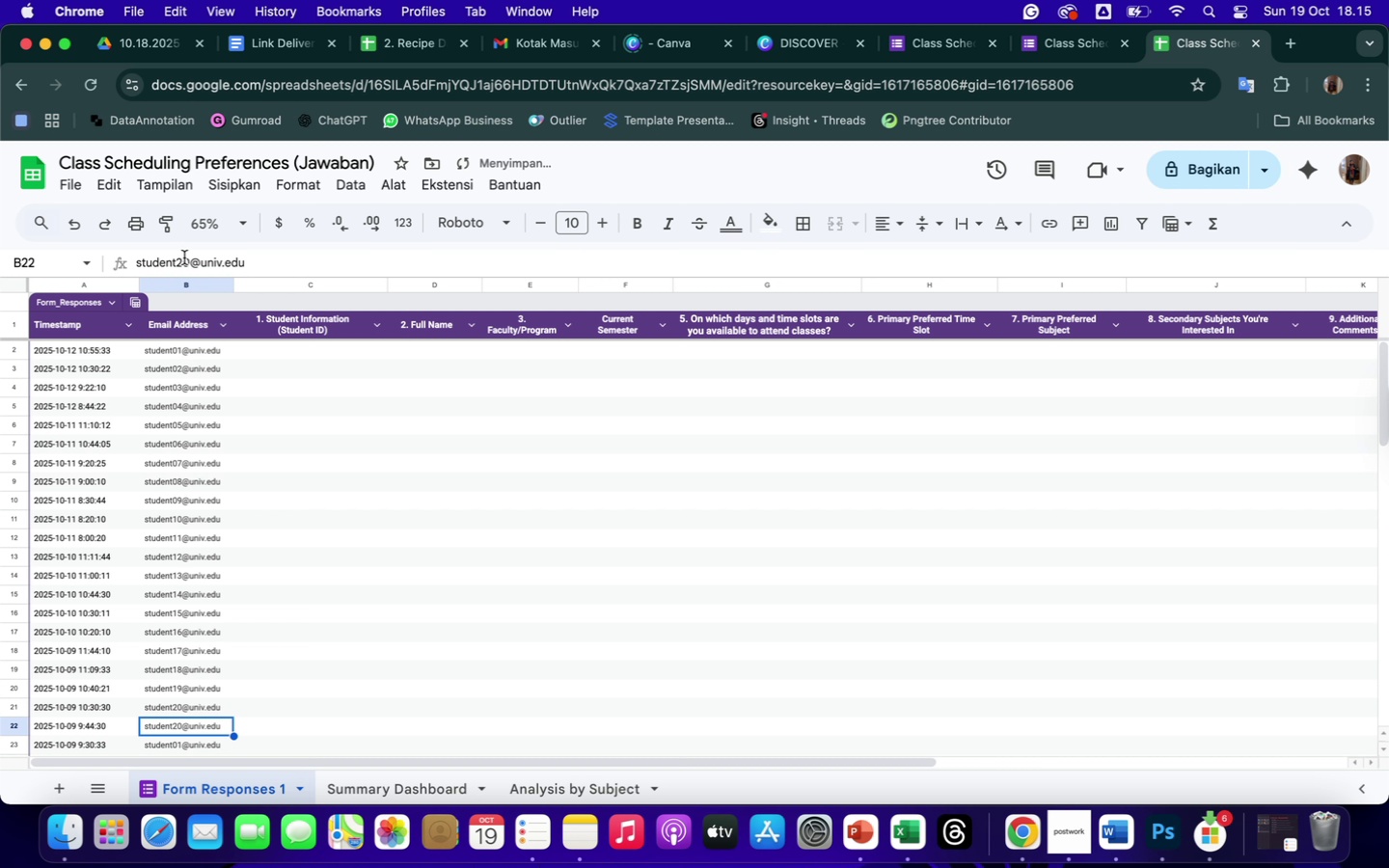 
left_click([188, 262])
 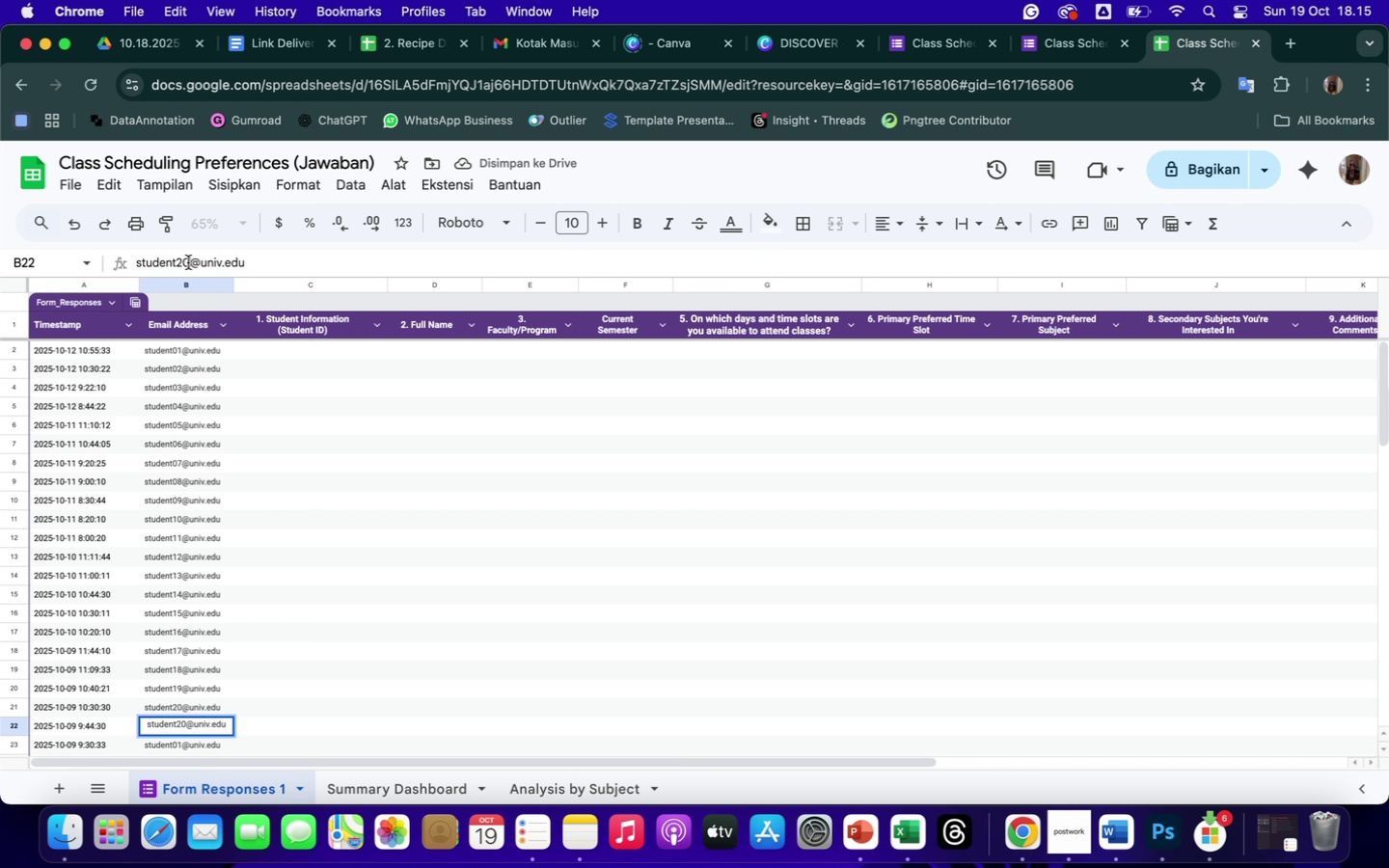 
key(Backspace)
 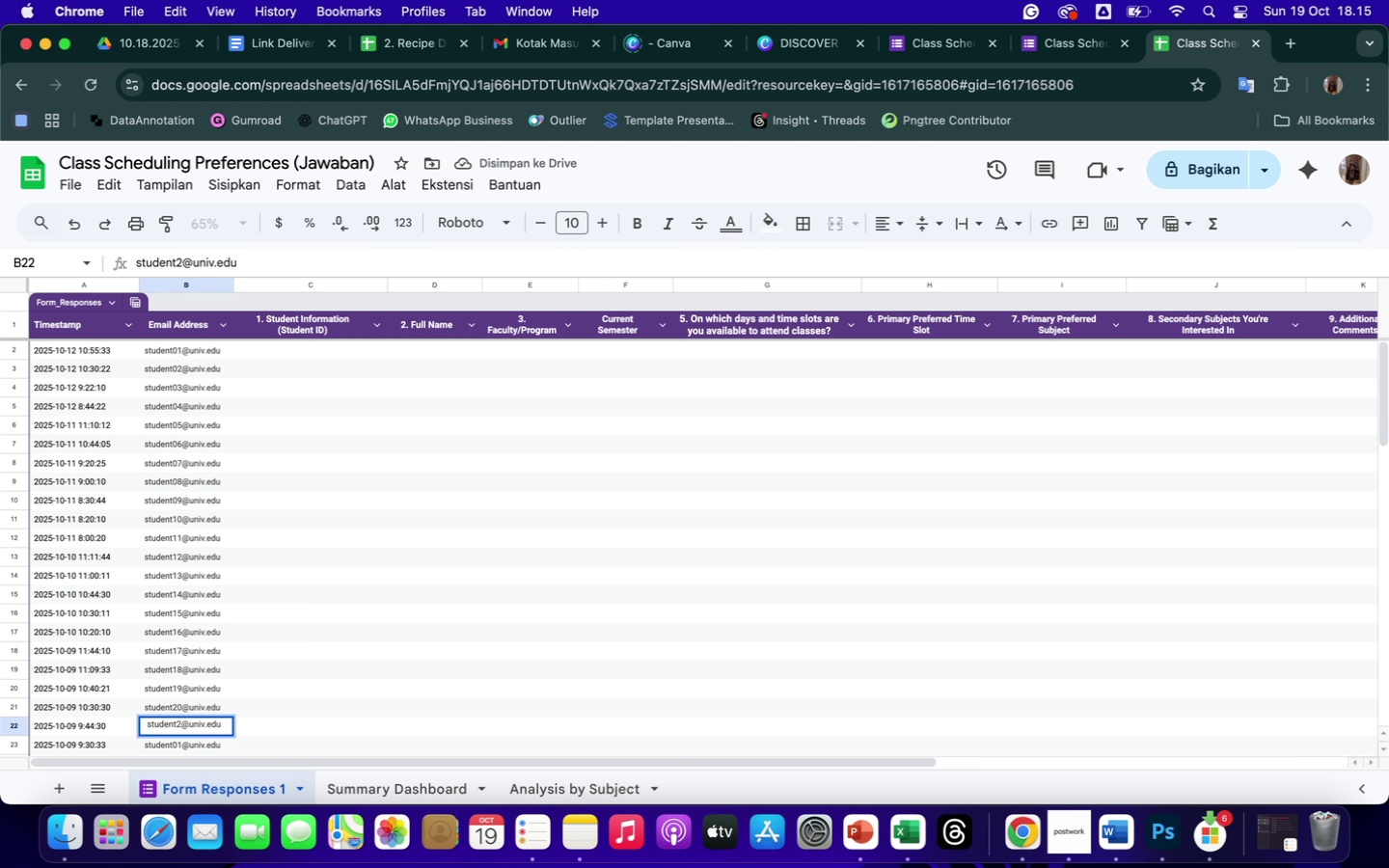 
key(1)
 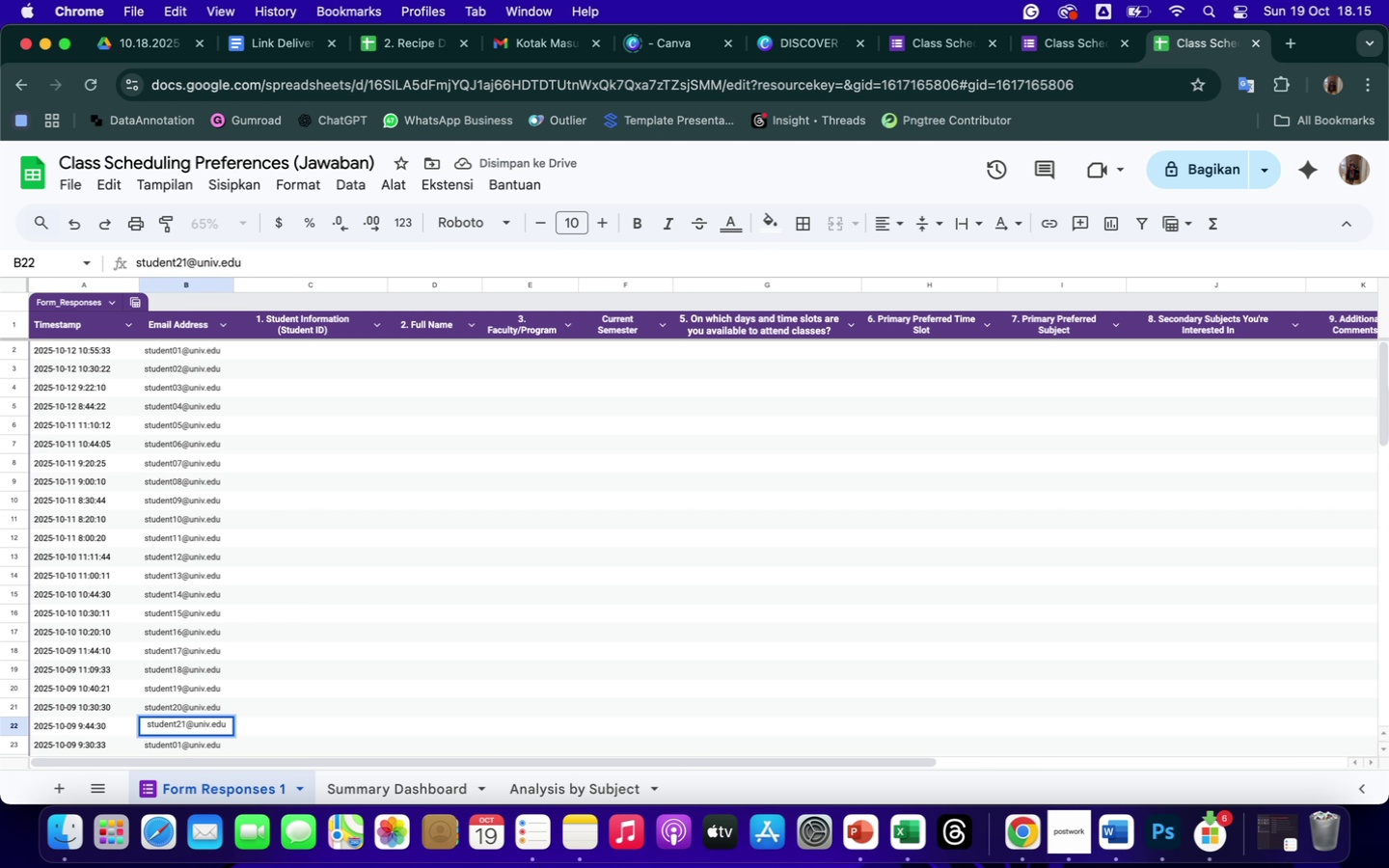 
key(Enter)
 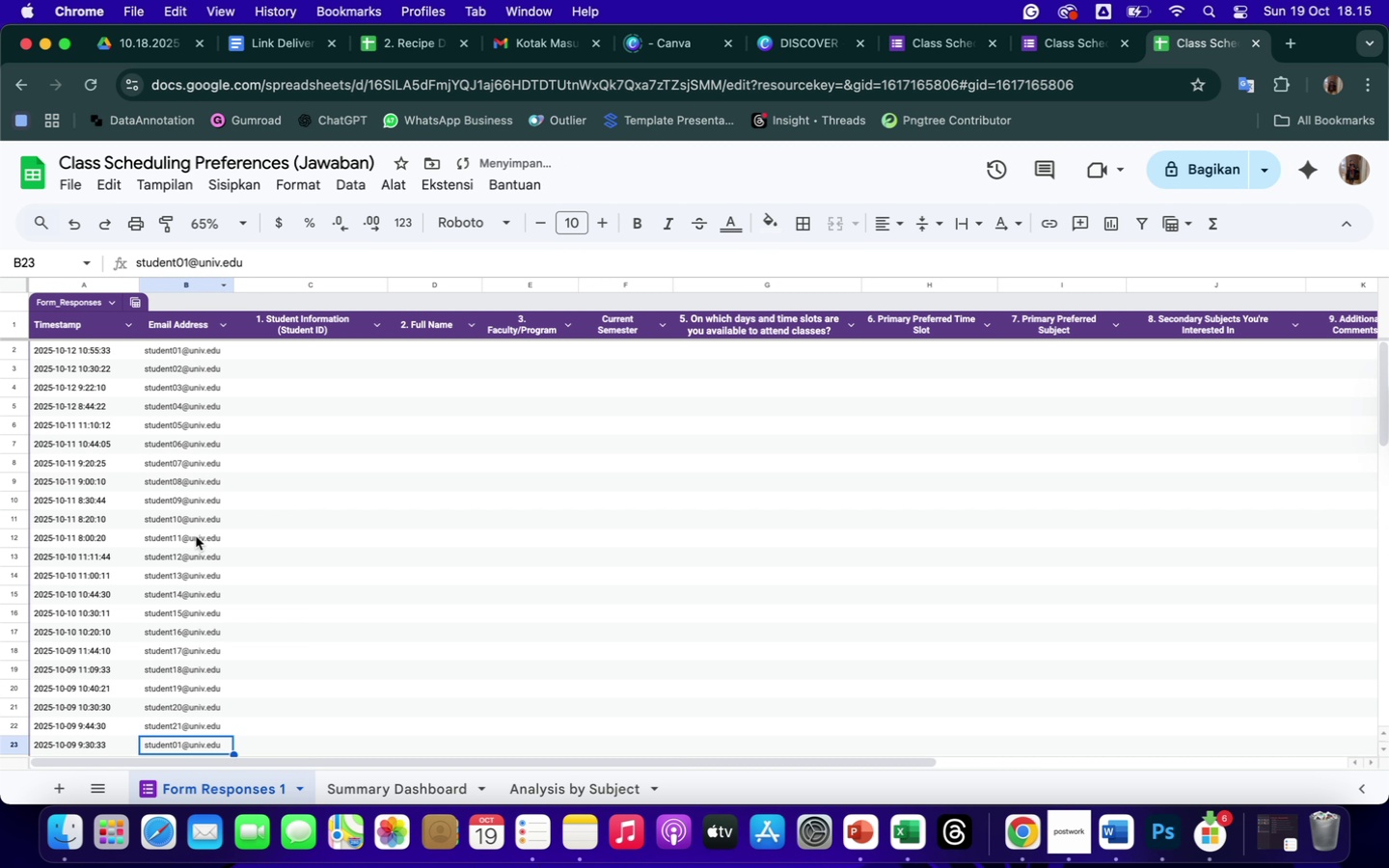 
scroll: coordinate [196, 553], scroll_direction: down, amount: 28.0
 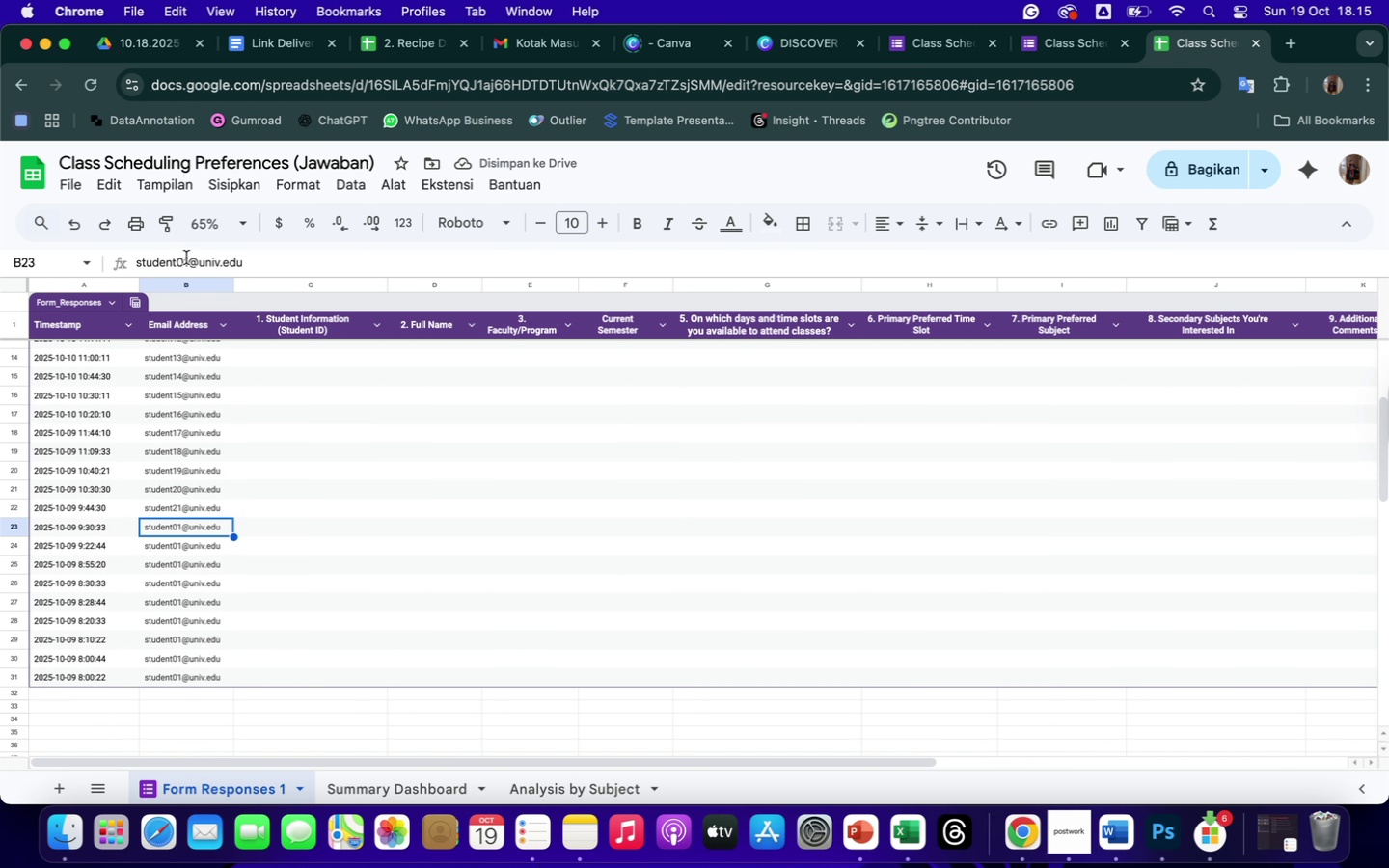 
left_click([187, 258])
 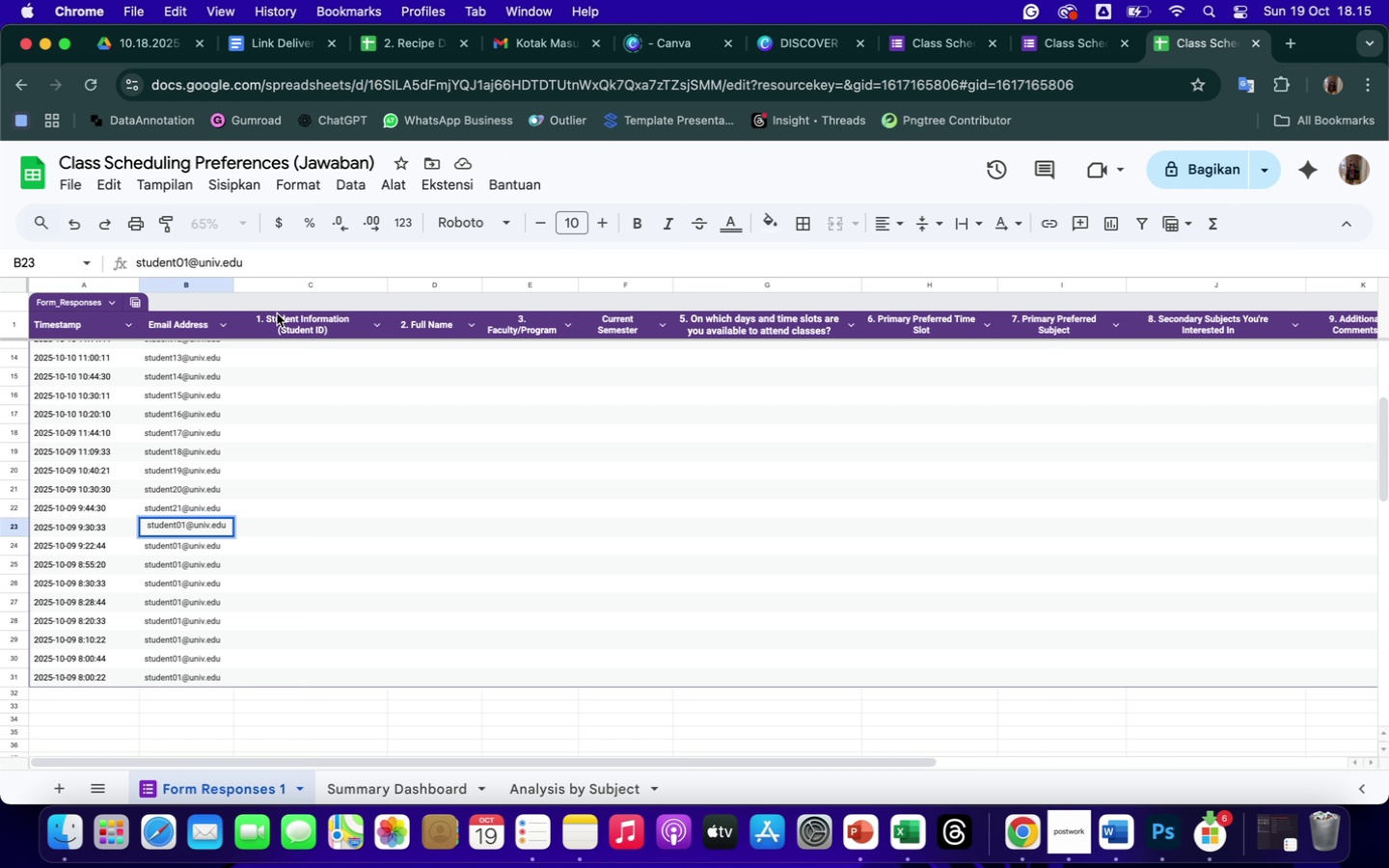 
key(Backspace)
key(Backspace)
type(21)
key(Backspace)
type(2)
 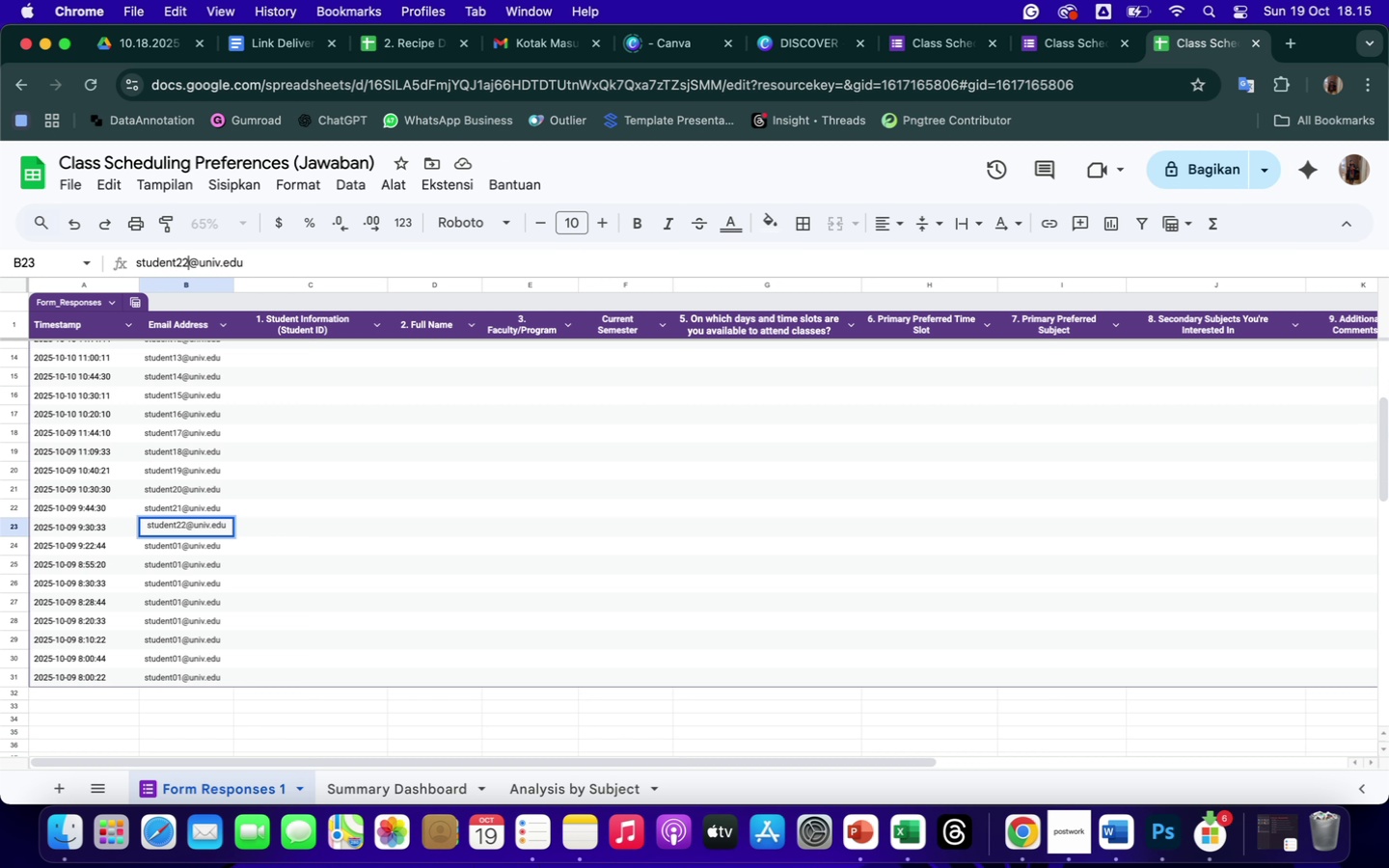 
key(Enter)
 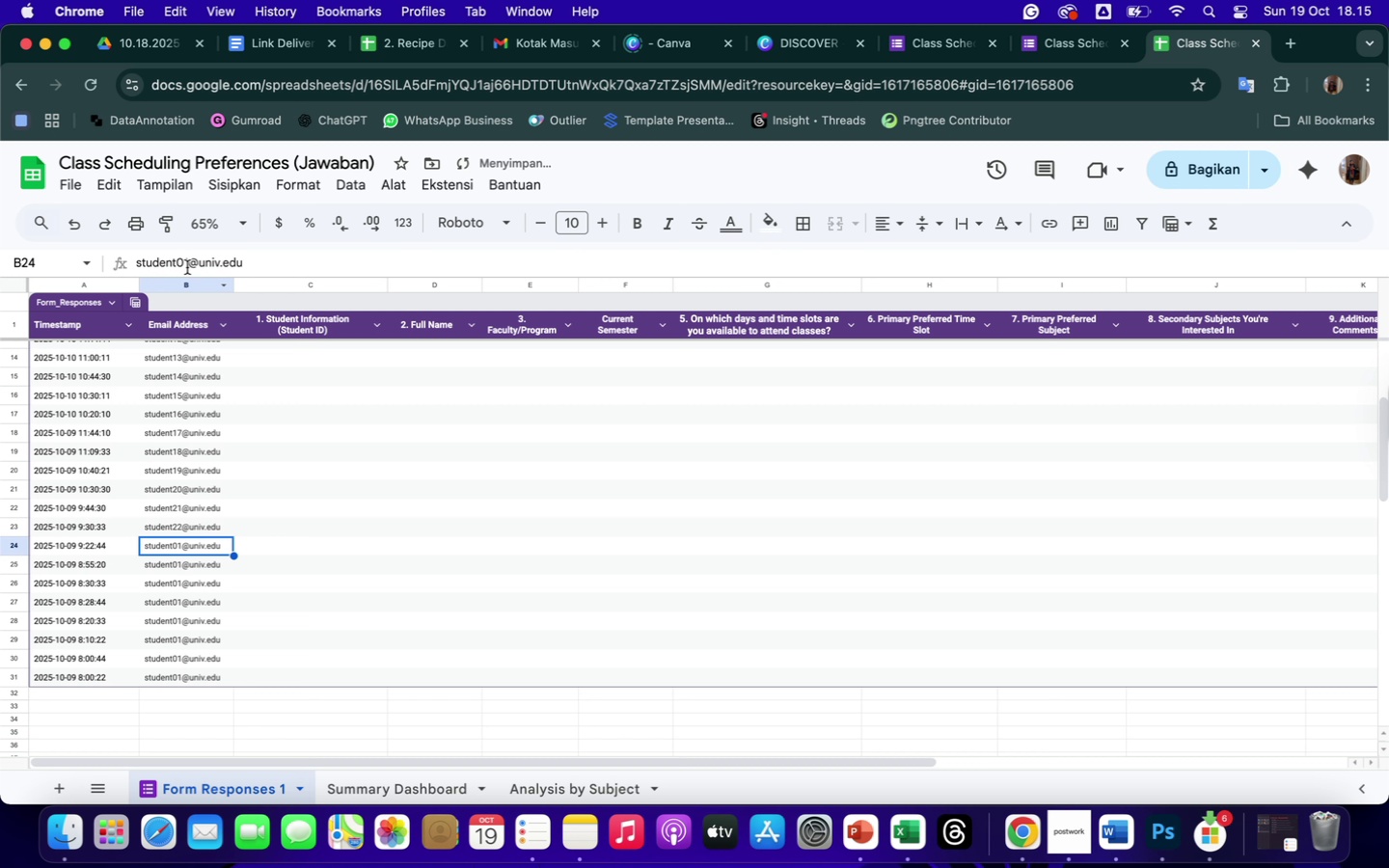 
left_click([188, 265])
 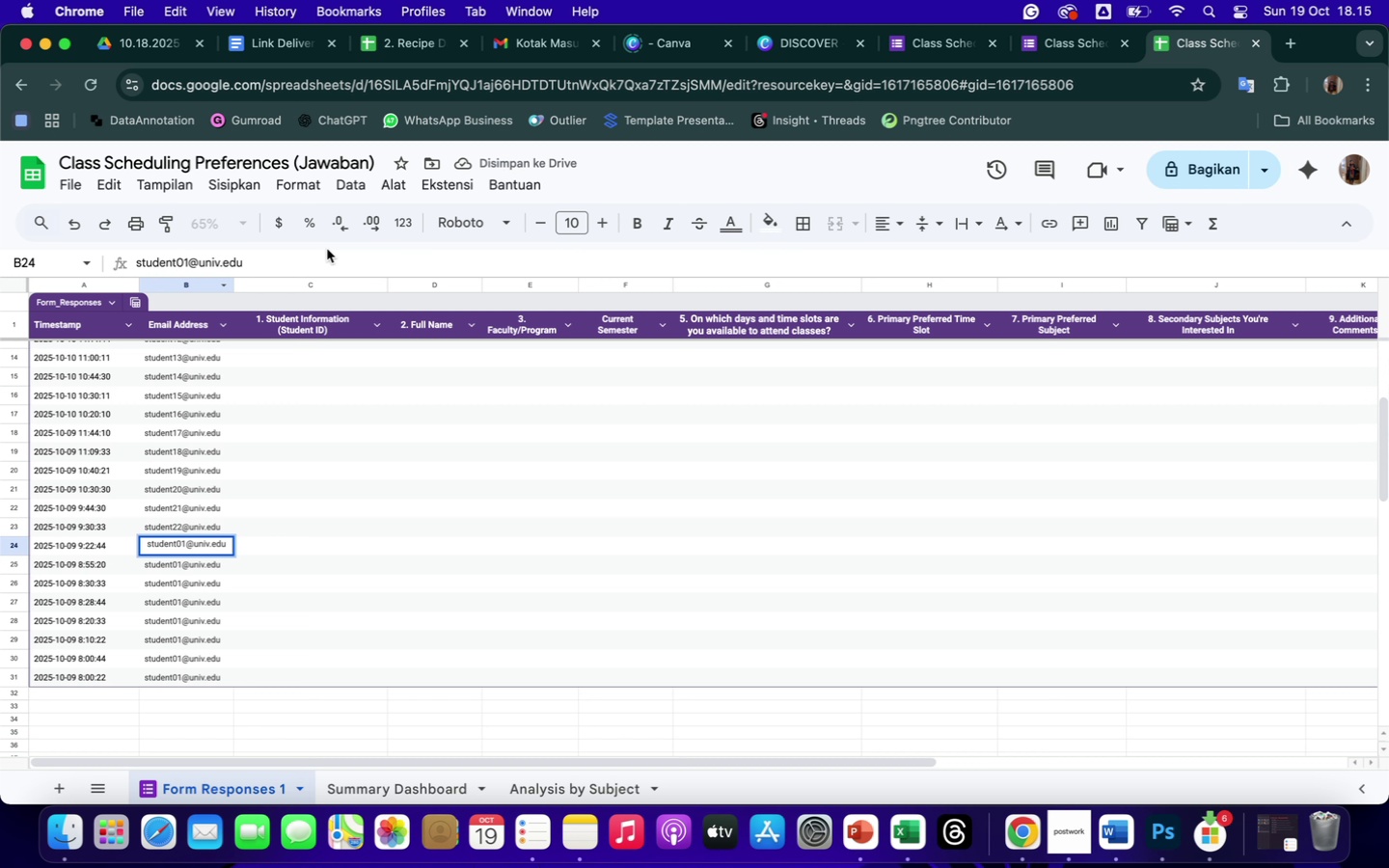 
key(Backspace)
key(Backspace)
type(23)
 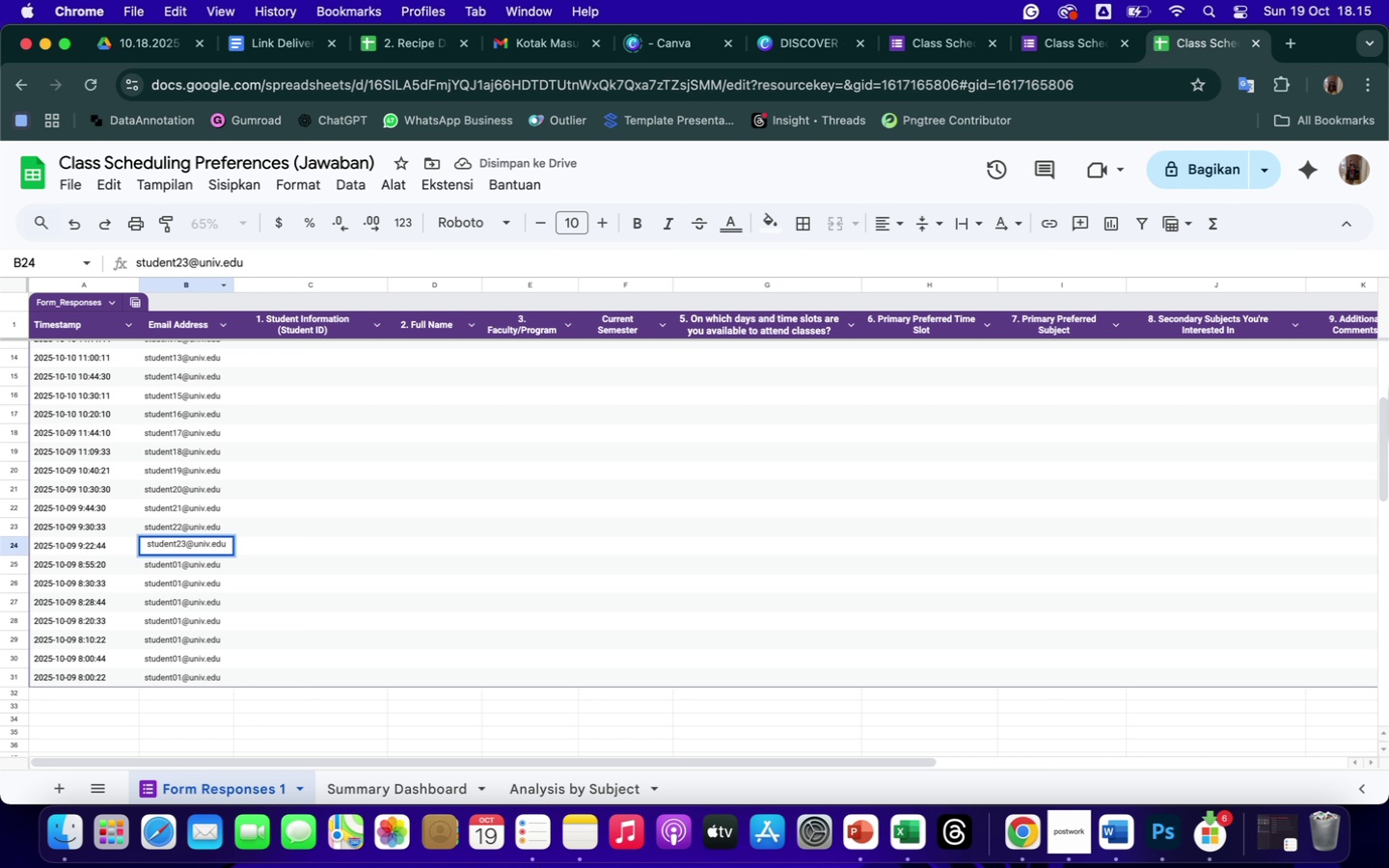 
key(Enter)
 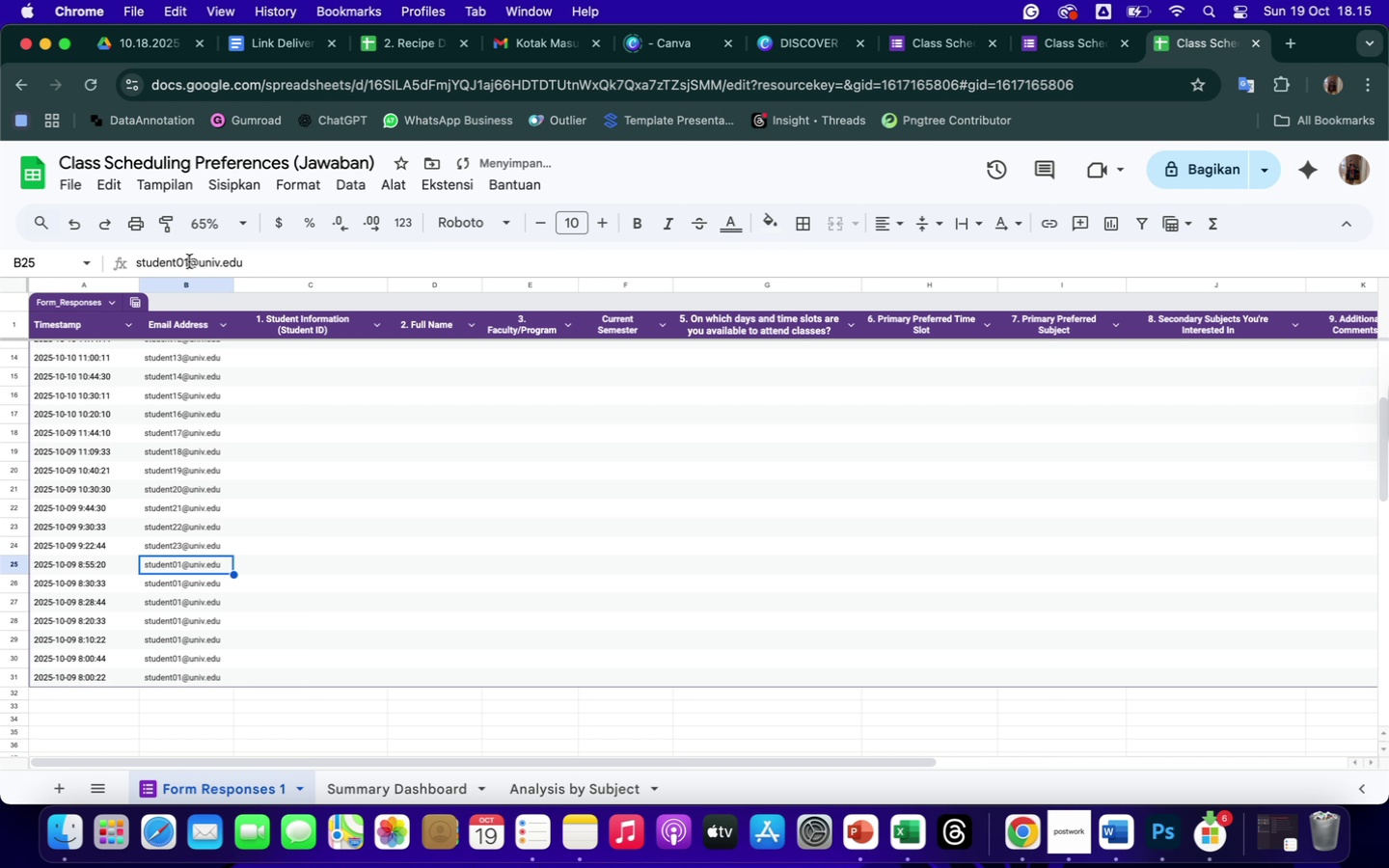 
left_click([189, 261])
 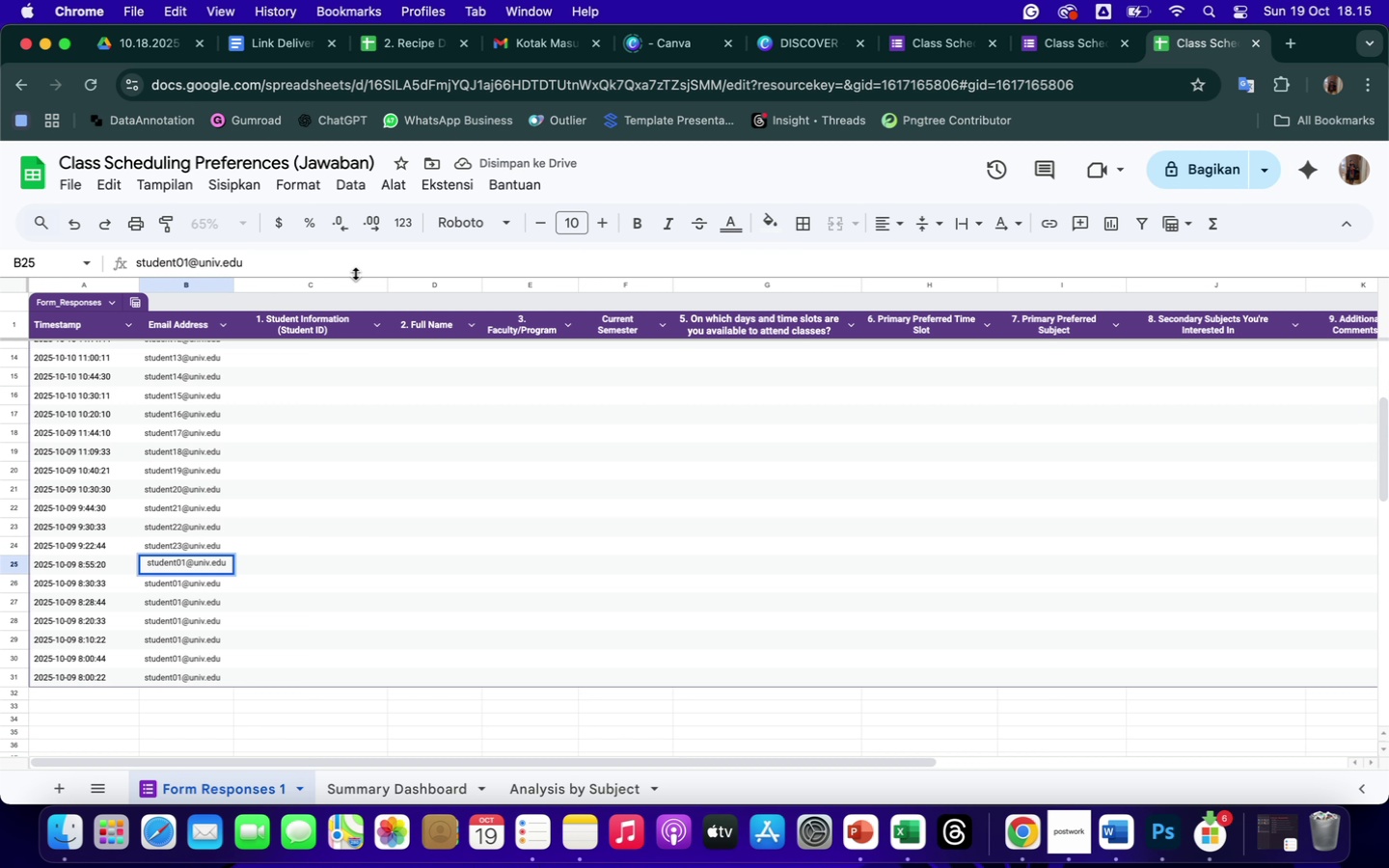 
key(Backspace)
key(Backspace)
type(24)
 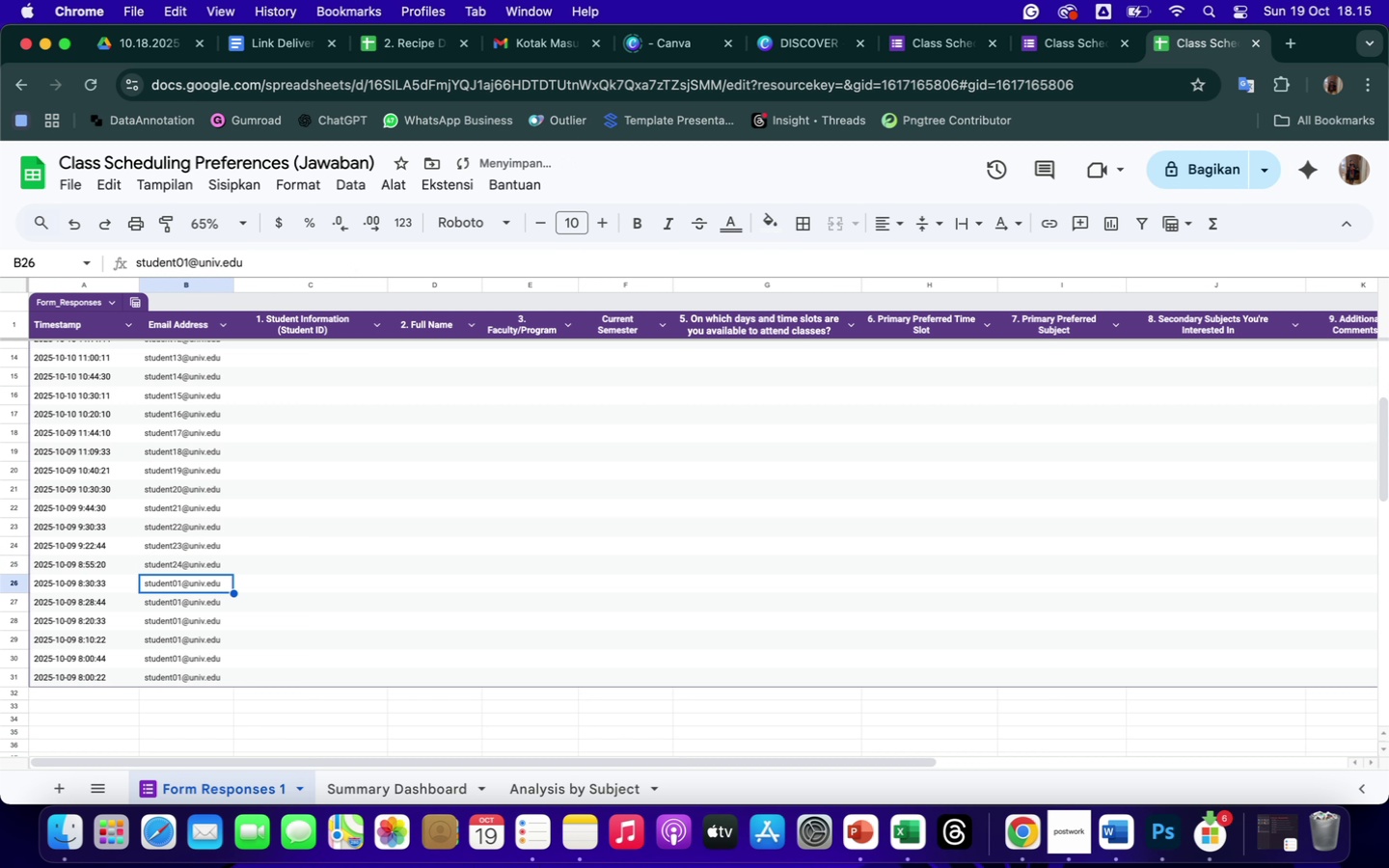 
key(Enter)
 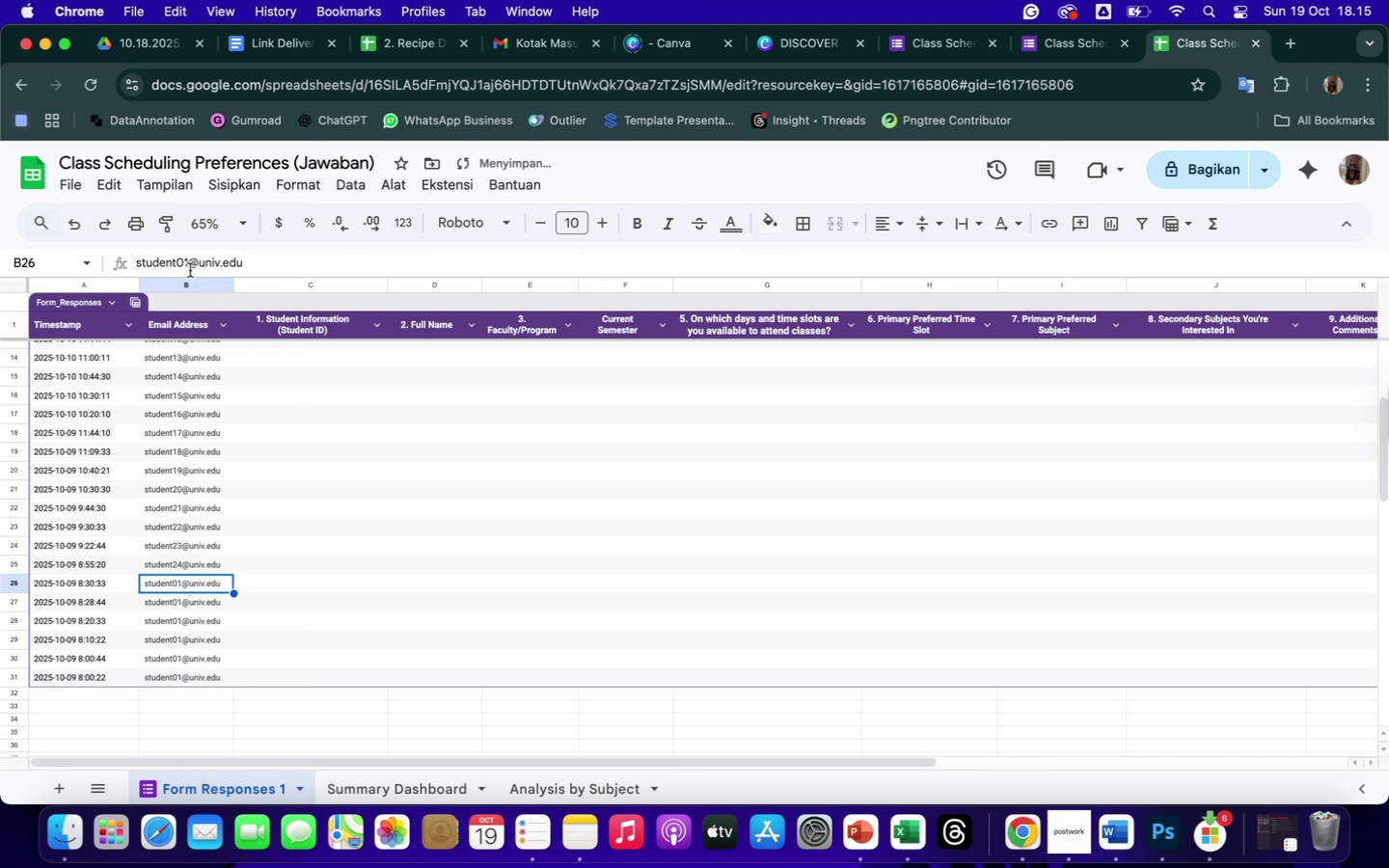 
left_click([188, 265])
 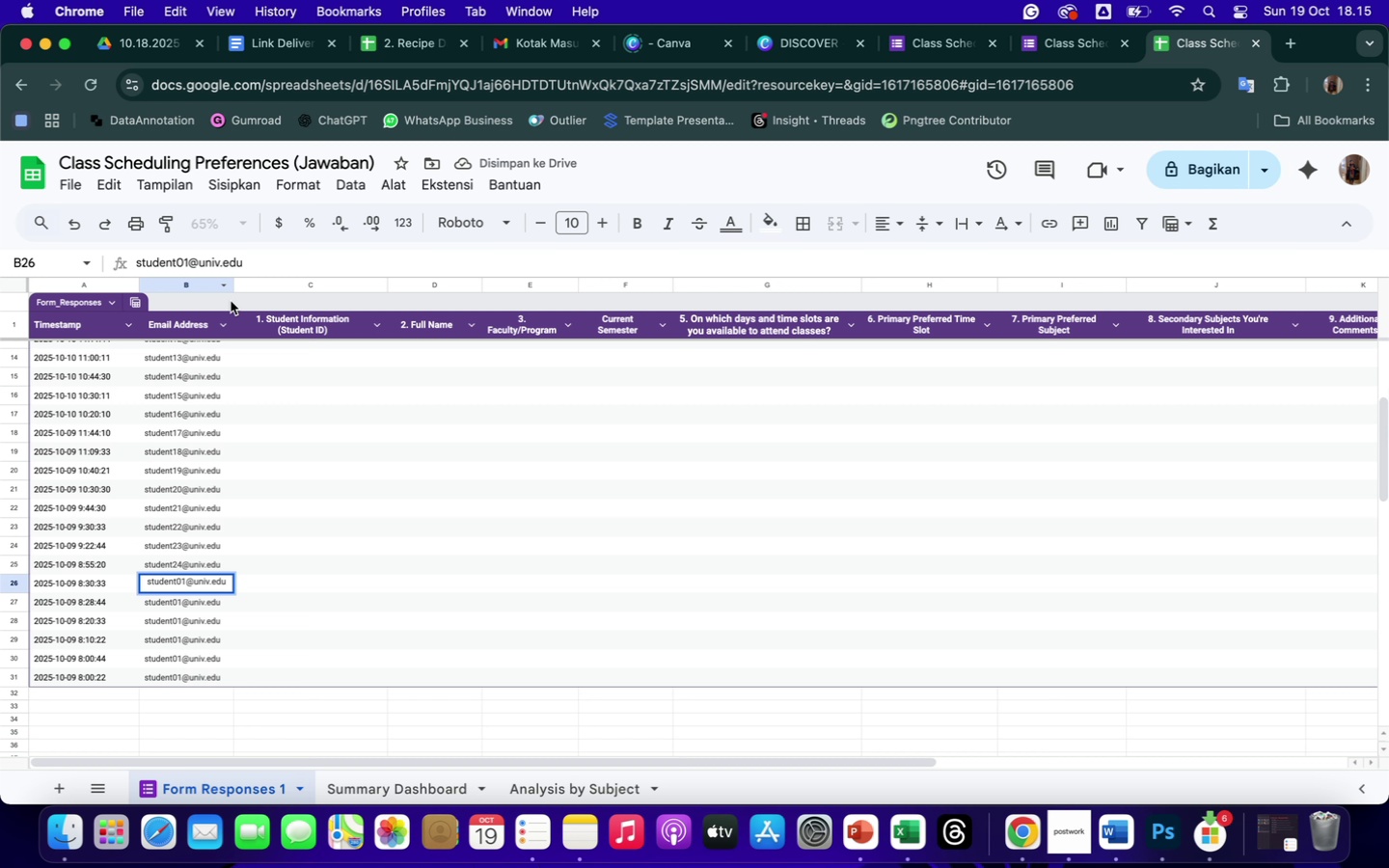 
key(Backspace)
key(Backspace)
type(25)
 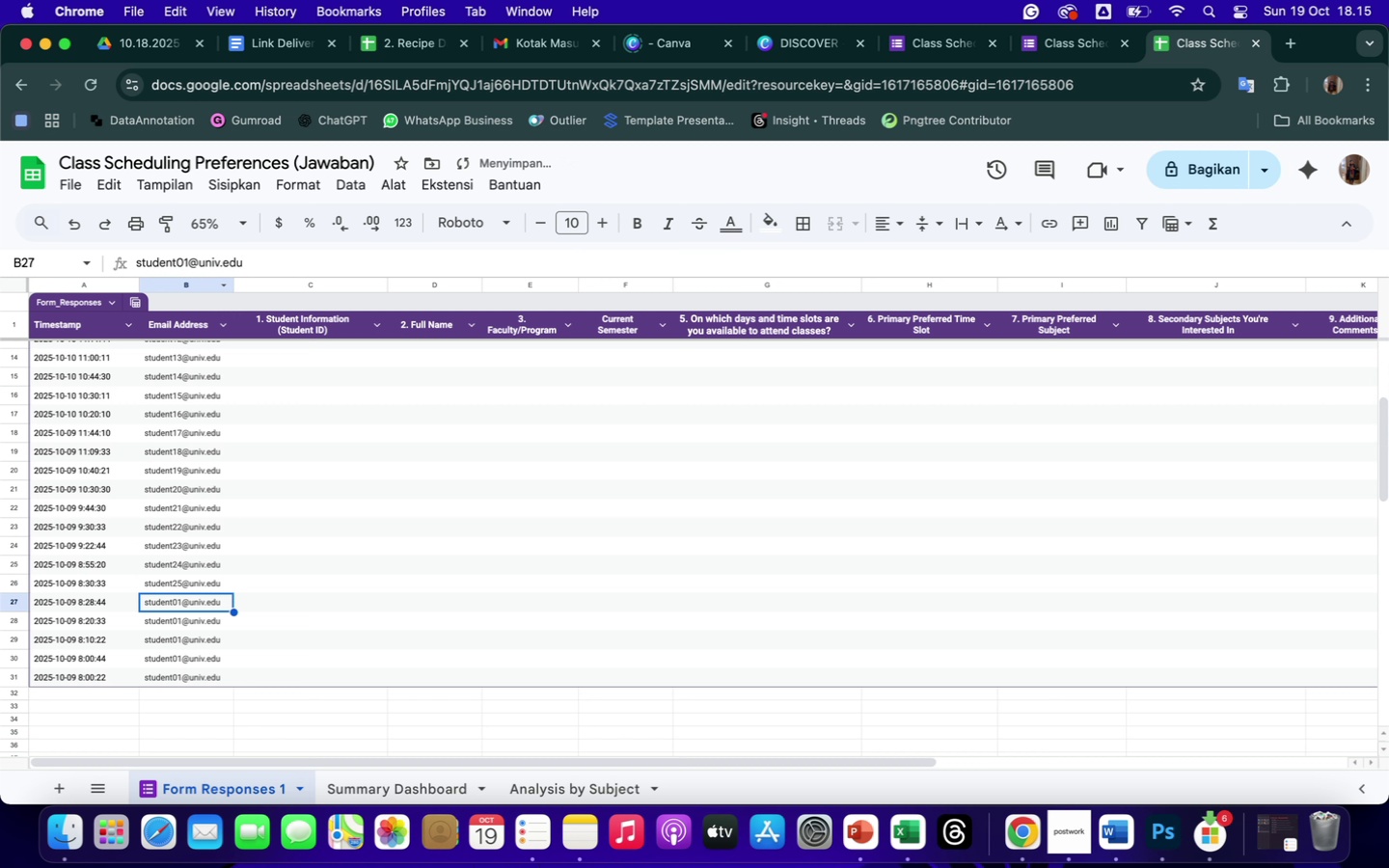 
key(Enter)
 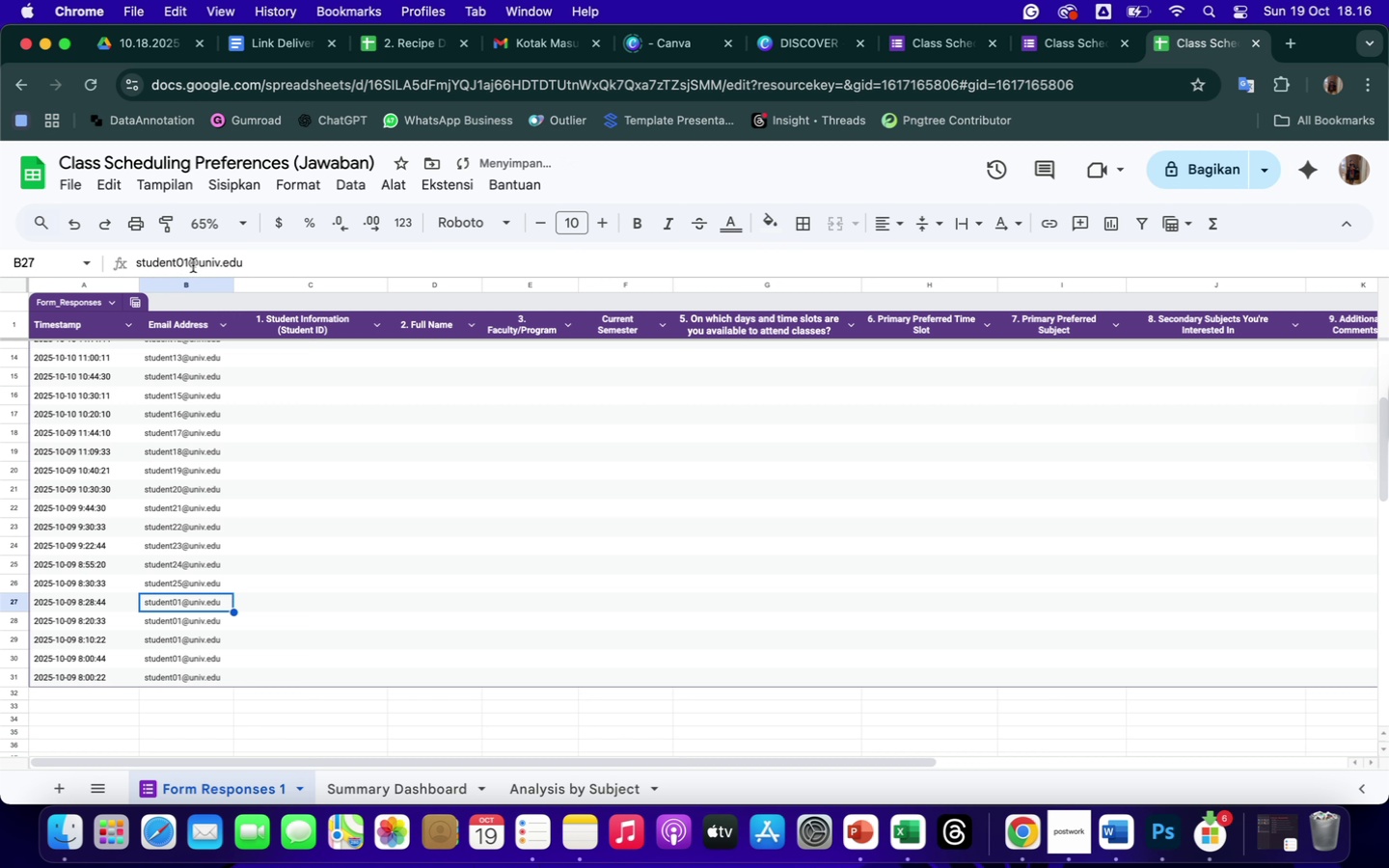 
left_click([190, 261])
 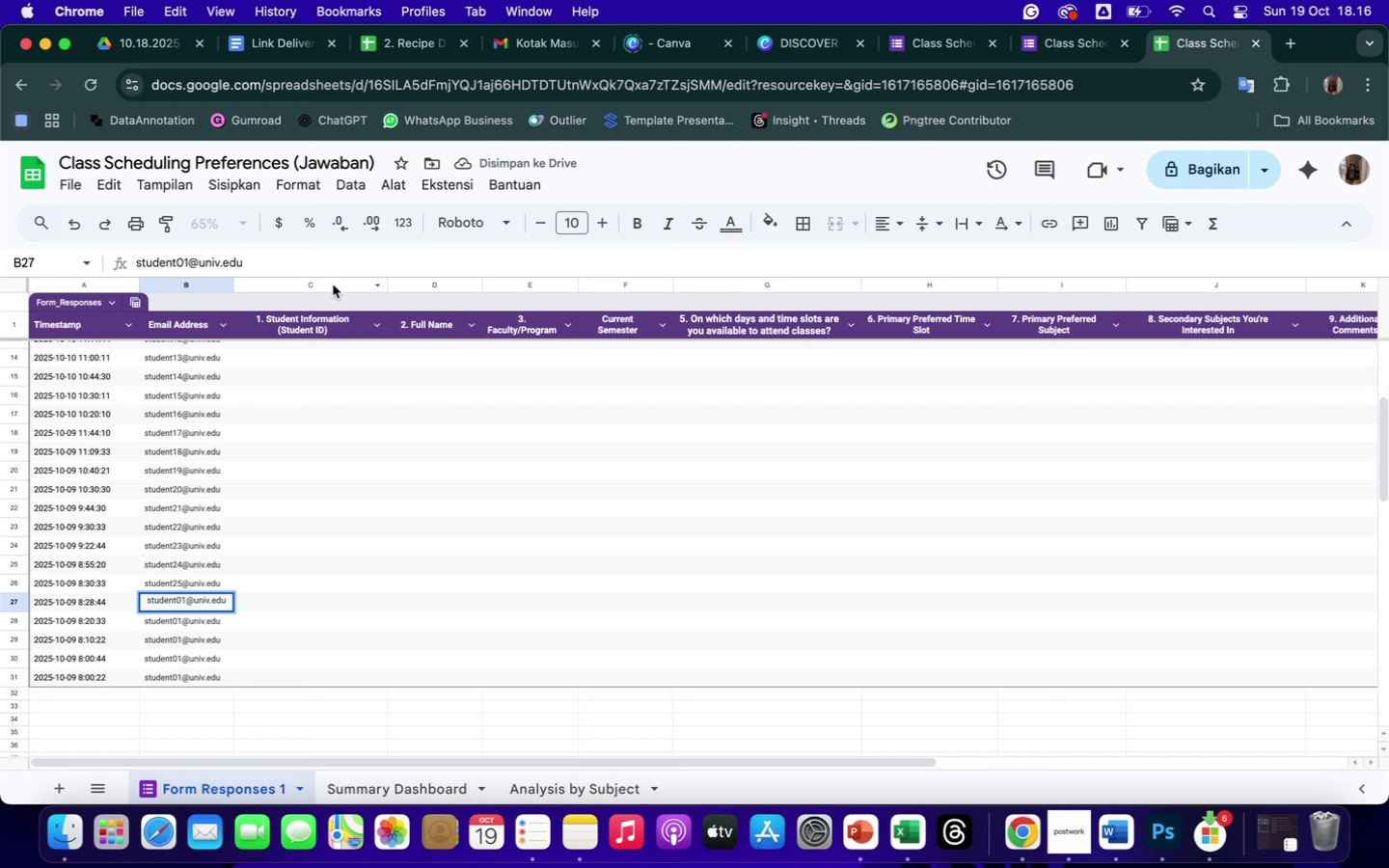 
key(Backspace)
key(Backspace)
type(26)
 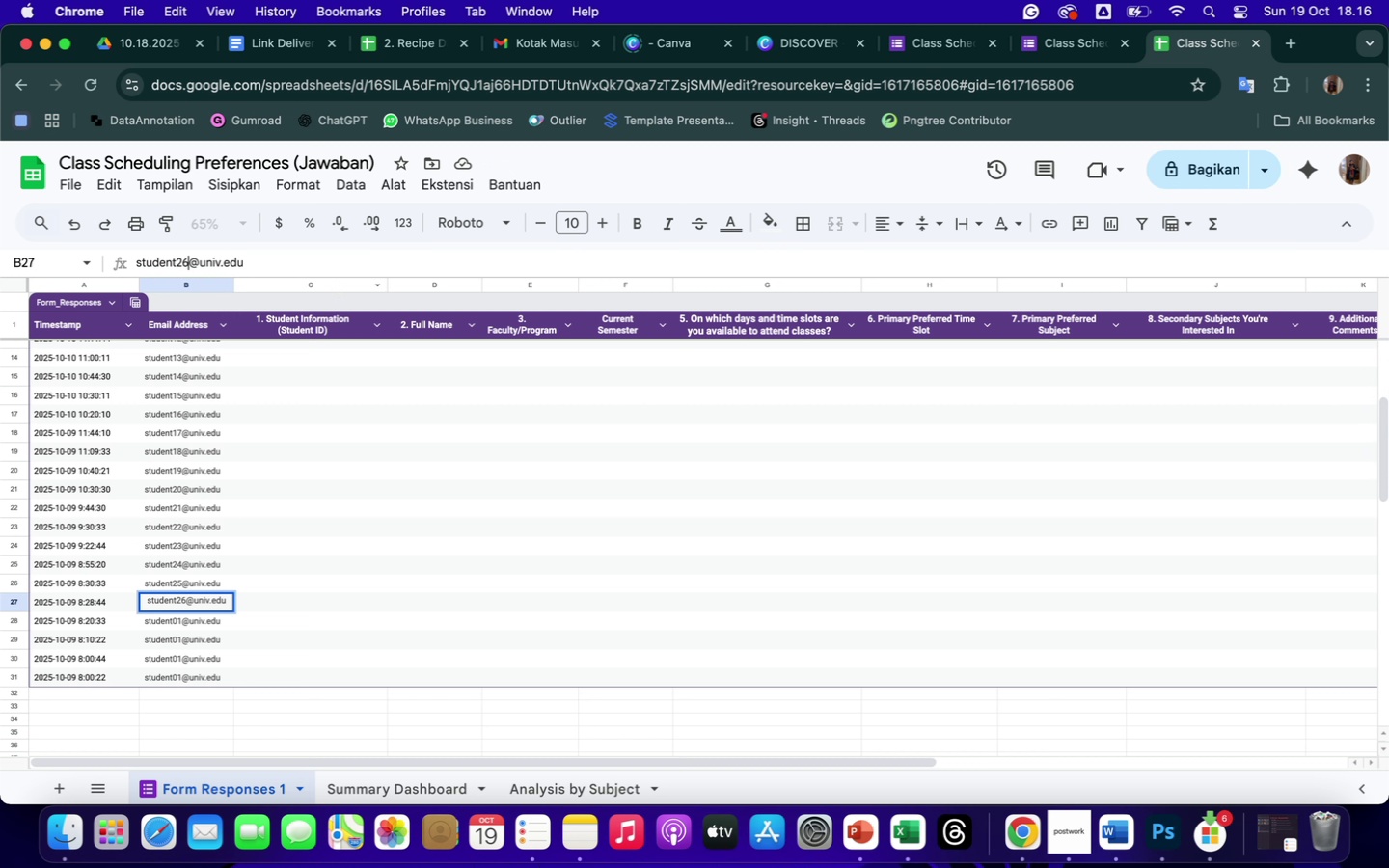 
key(Enter)
 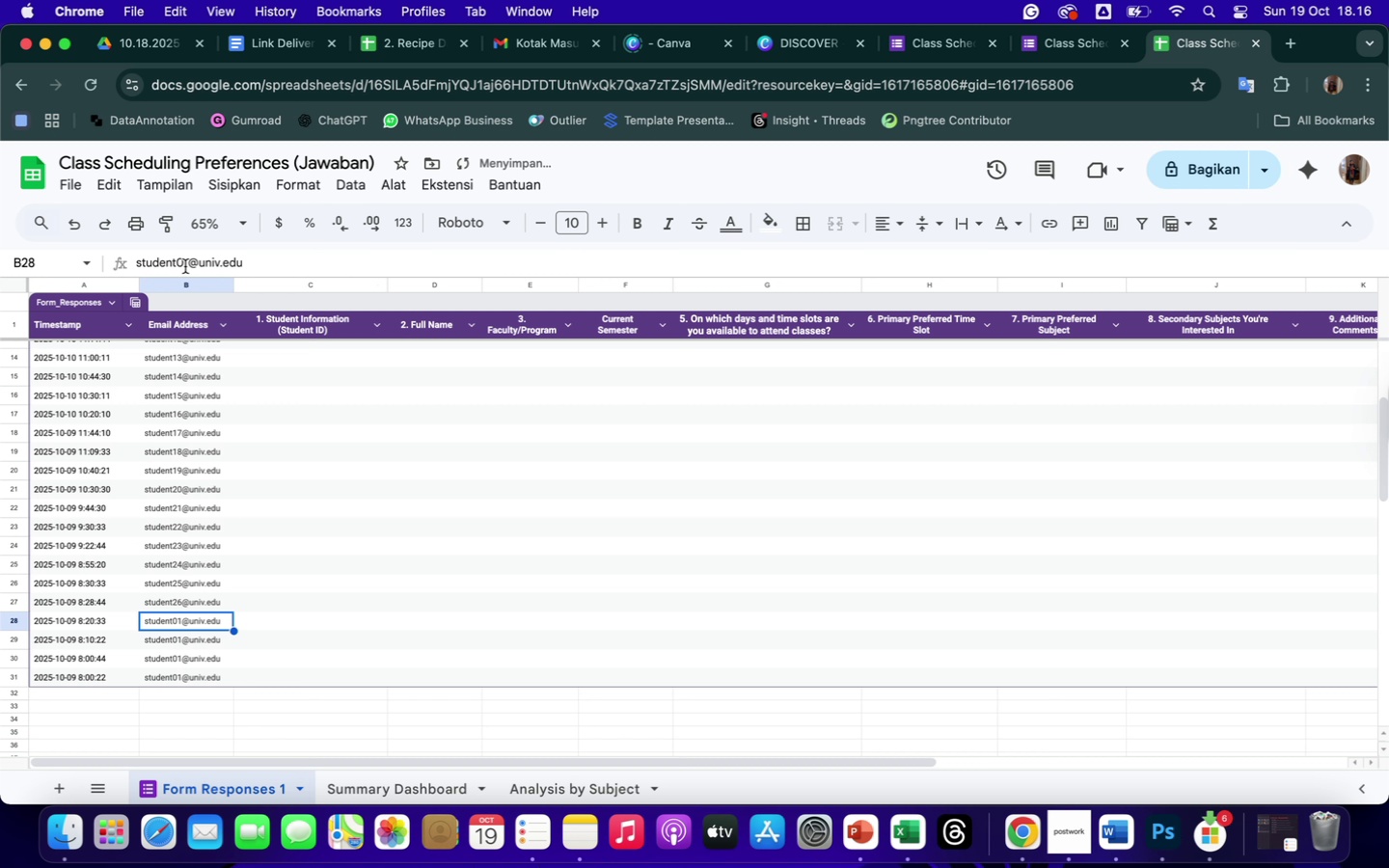 
left_click([188, 265])
 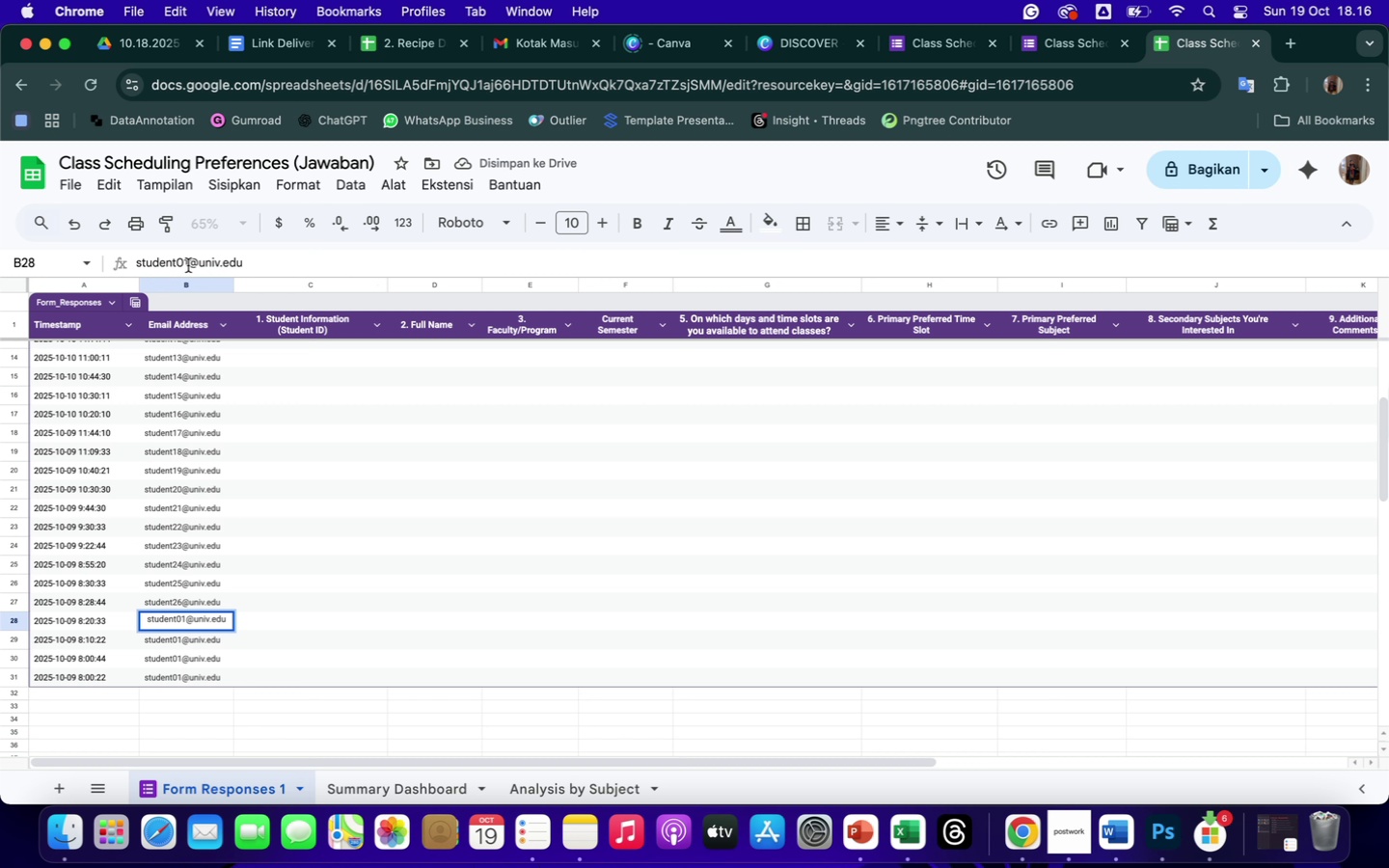 
key(Backspace)
key(Backspace)
type(27)
 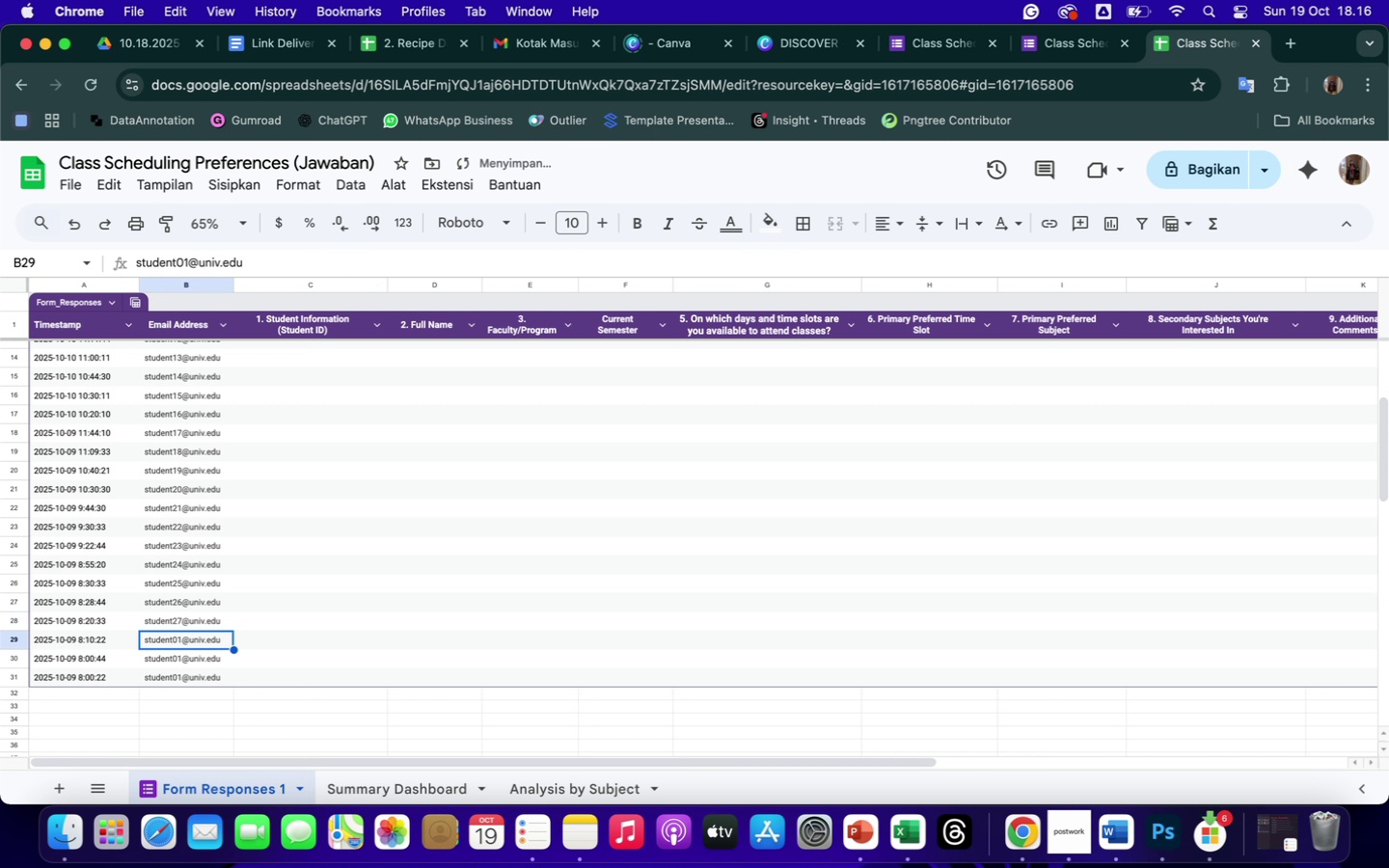 
key(Enter)
 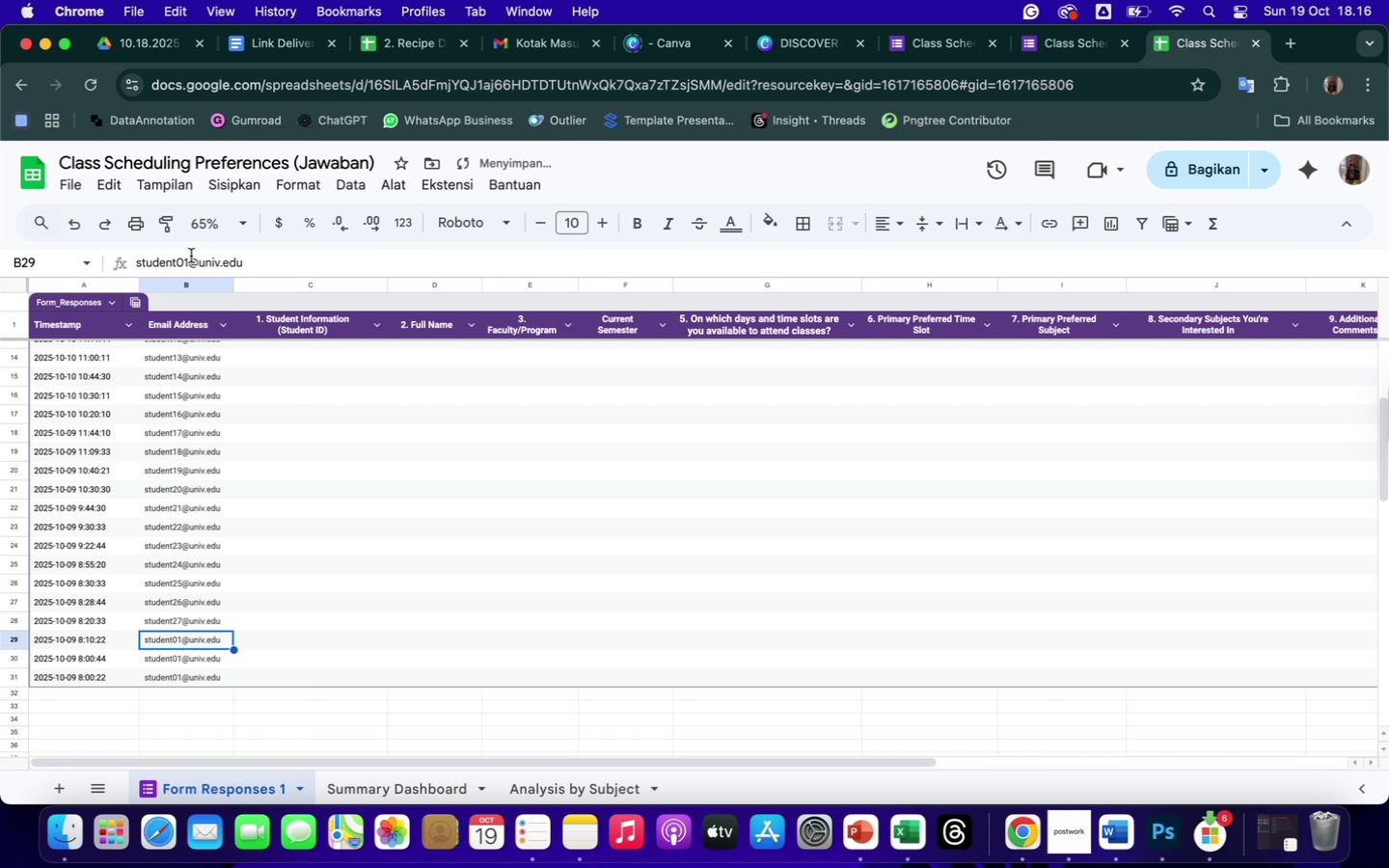 
left_click([183, 267])
 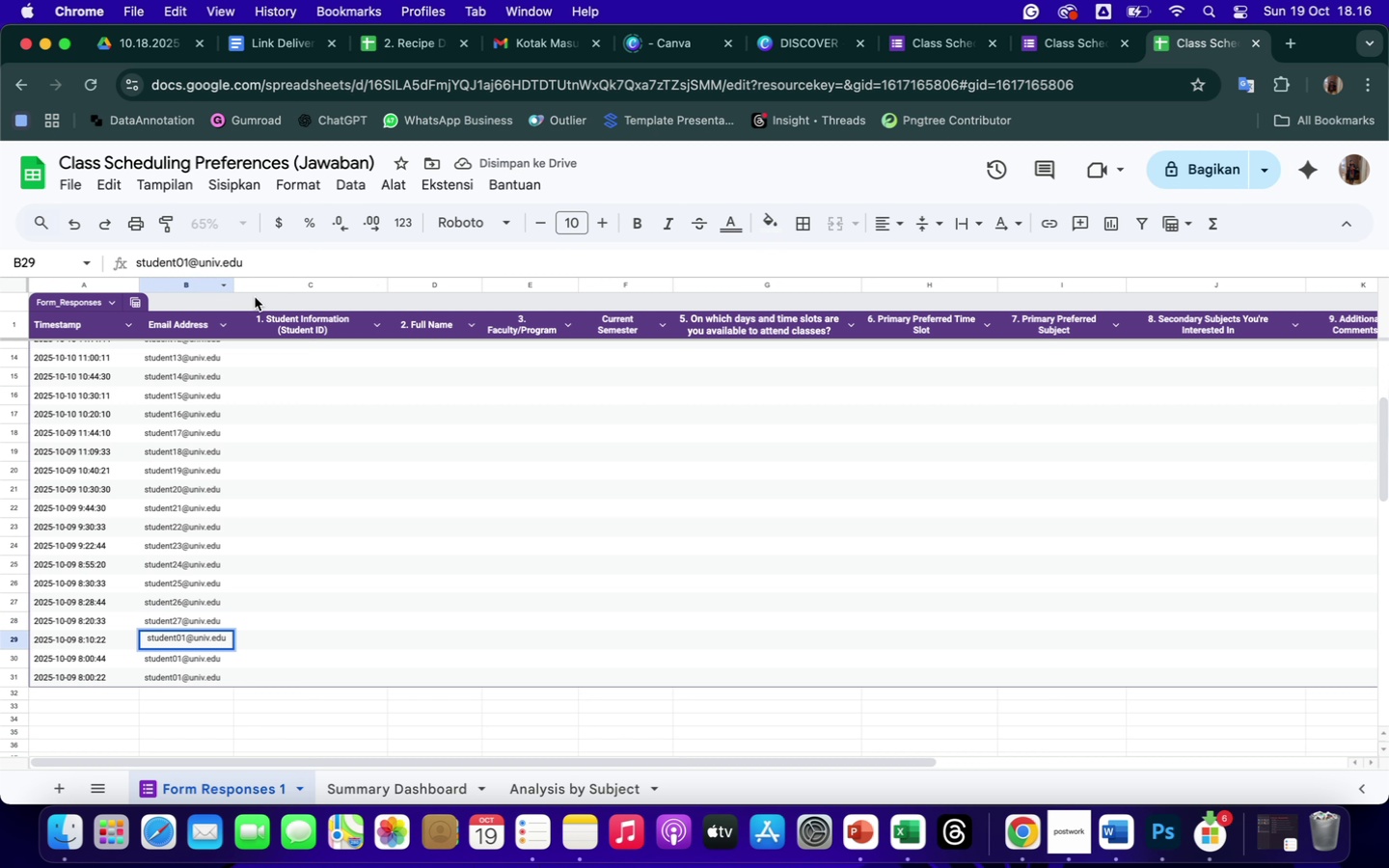 
key(ArrowRight)
 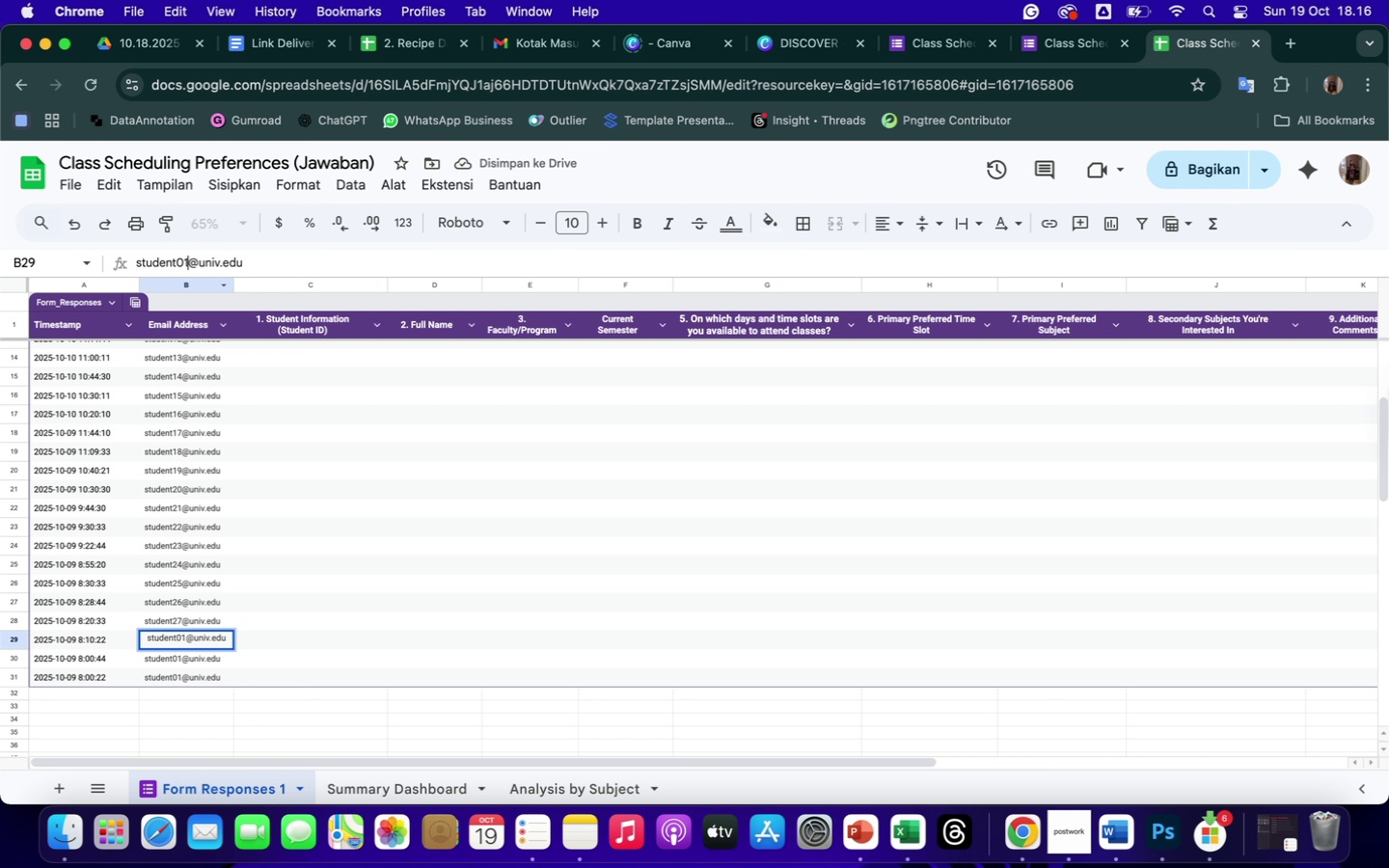 
key(Backspace)
key(Backspace)
type(28)
 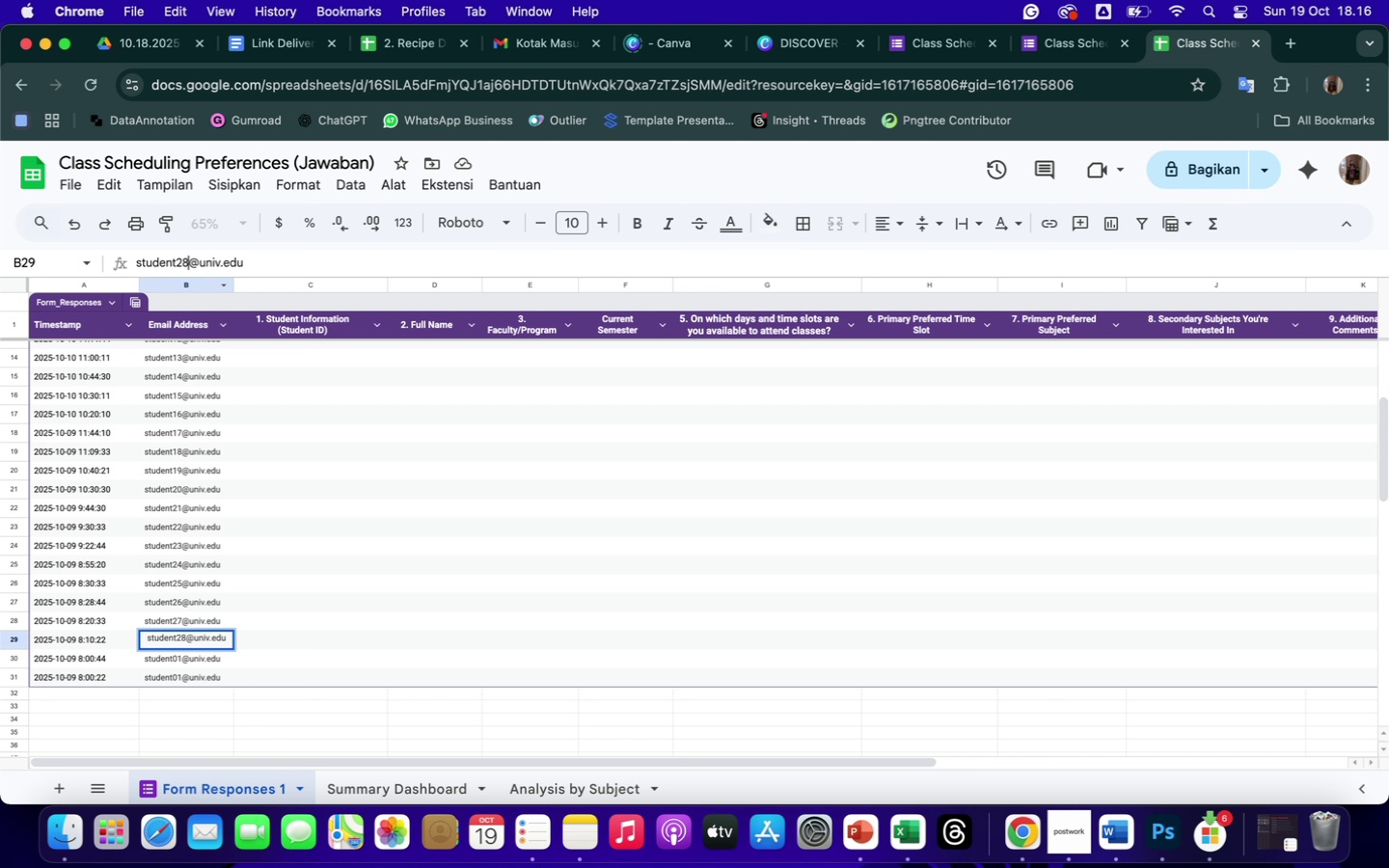 
key(Enter)
 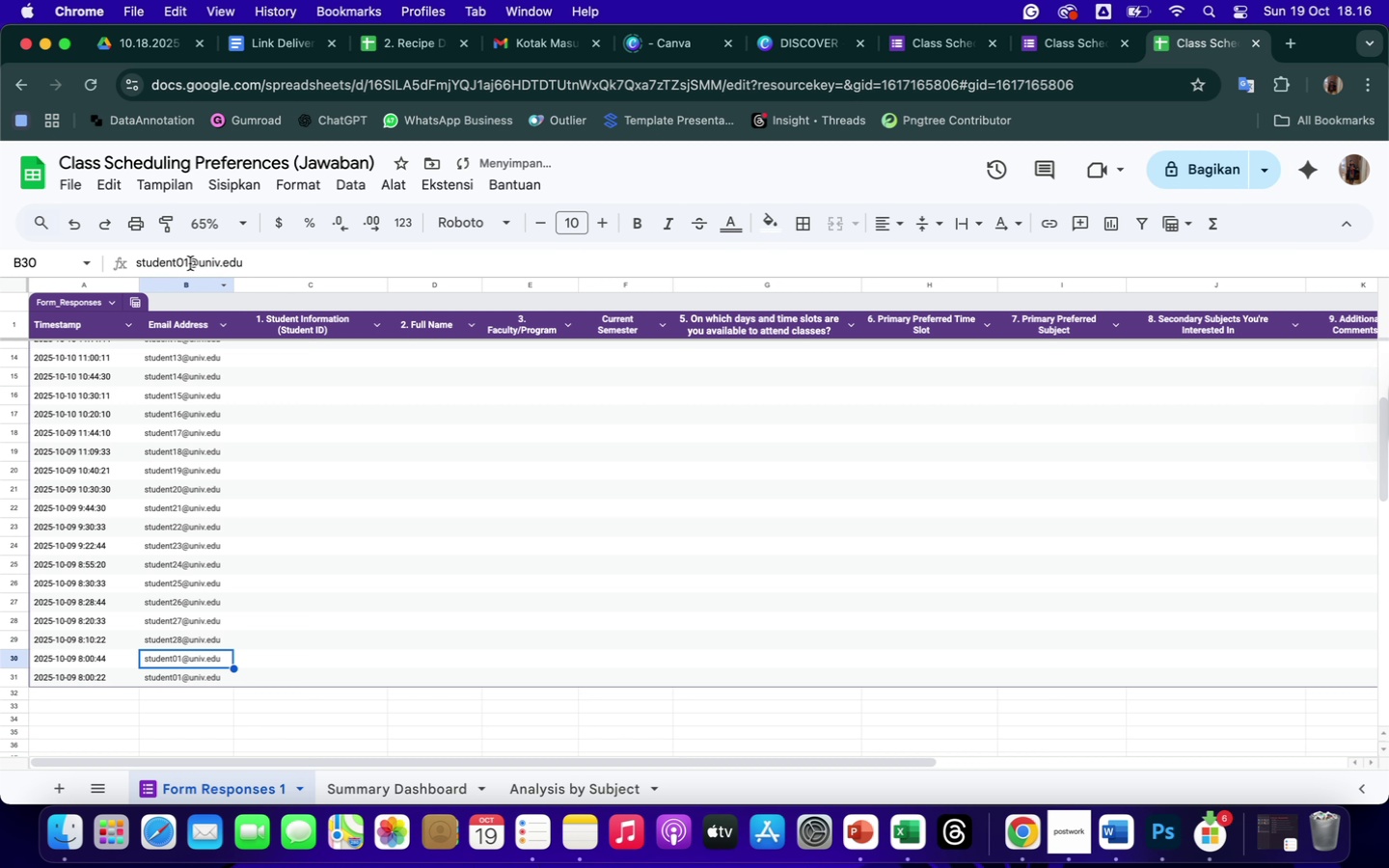 
left_click([189, 263])
 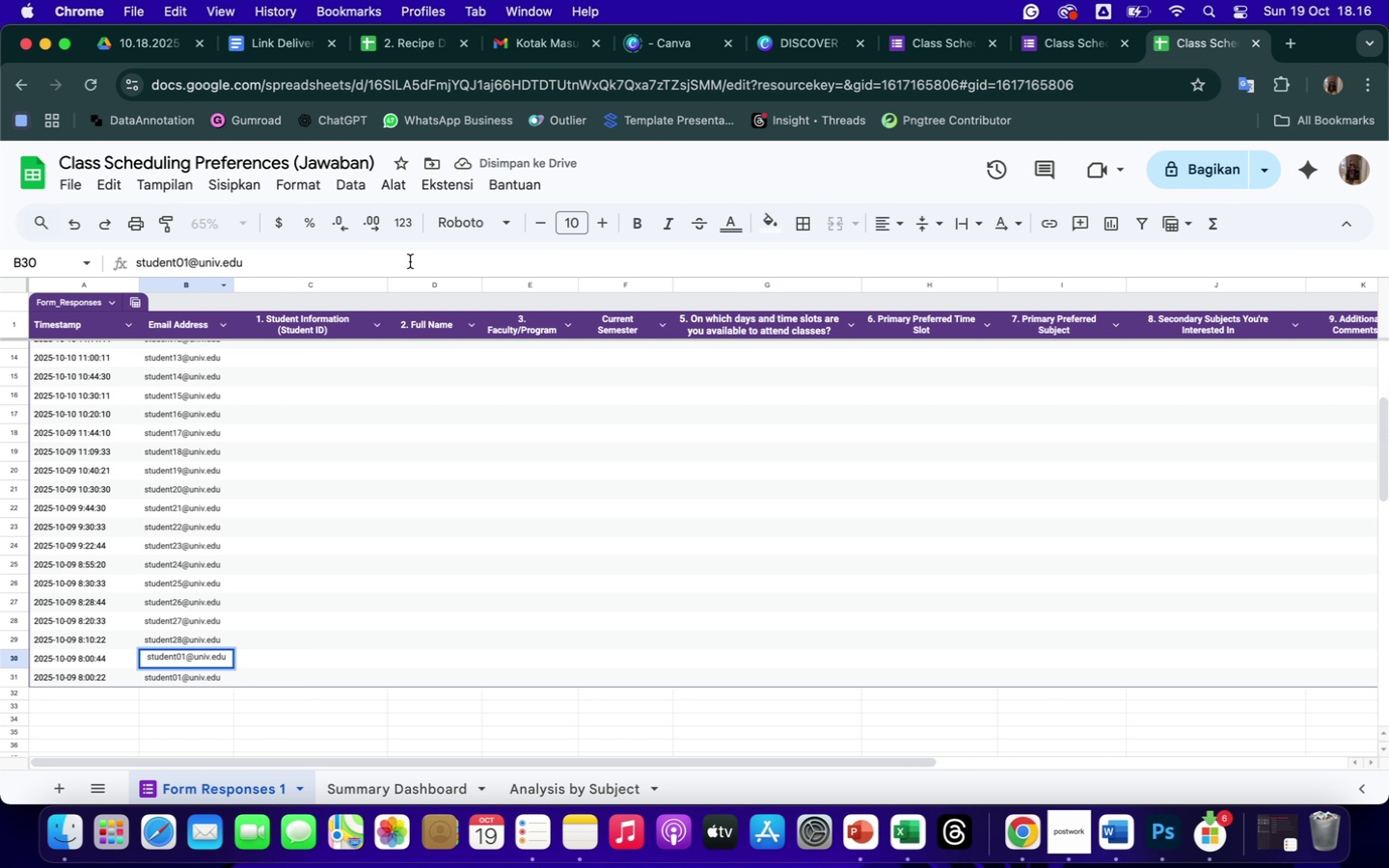 
key(Backspace)
key(Backspace)
type(29)
 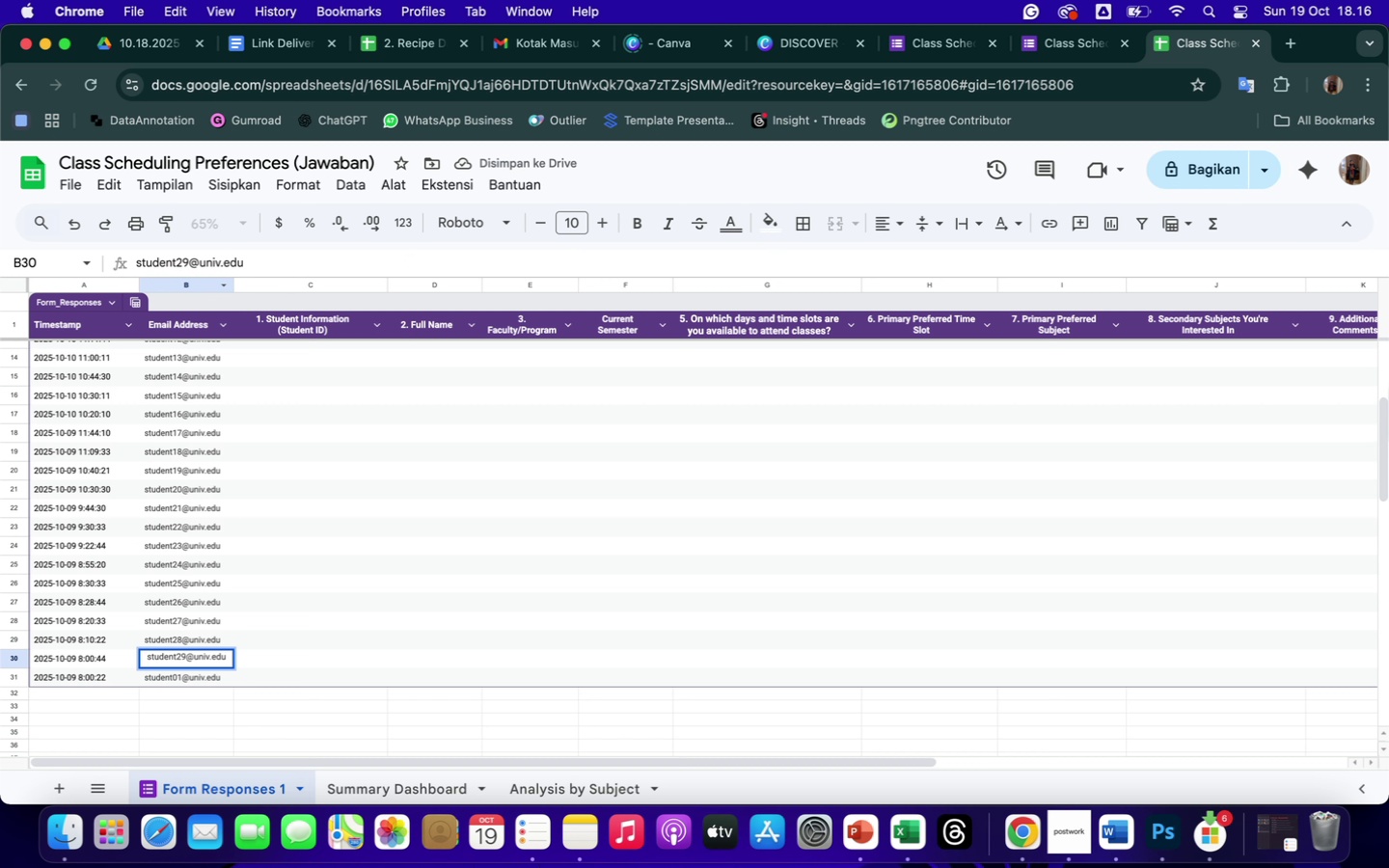 
key(Enter)
 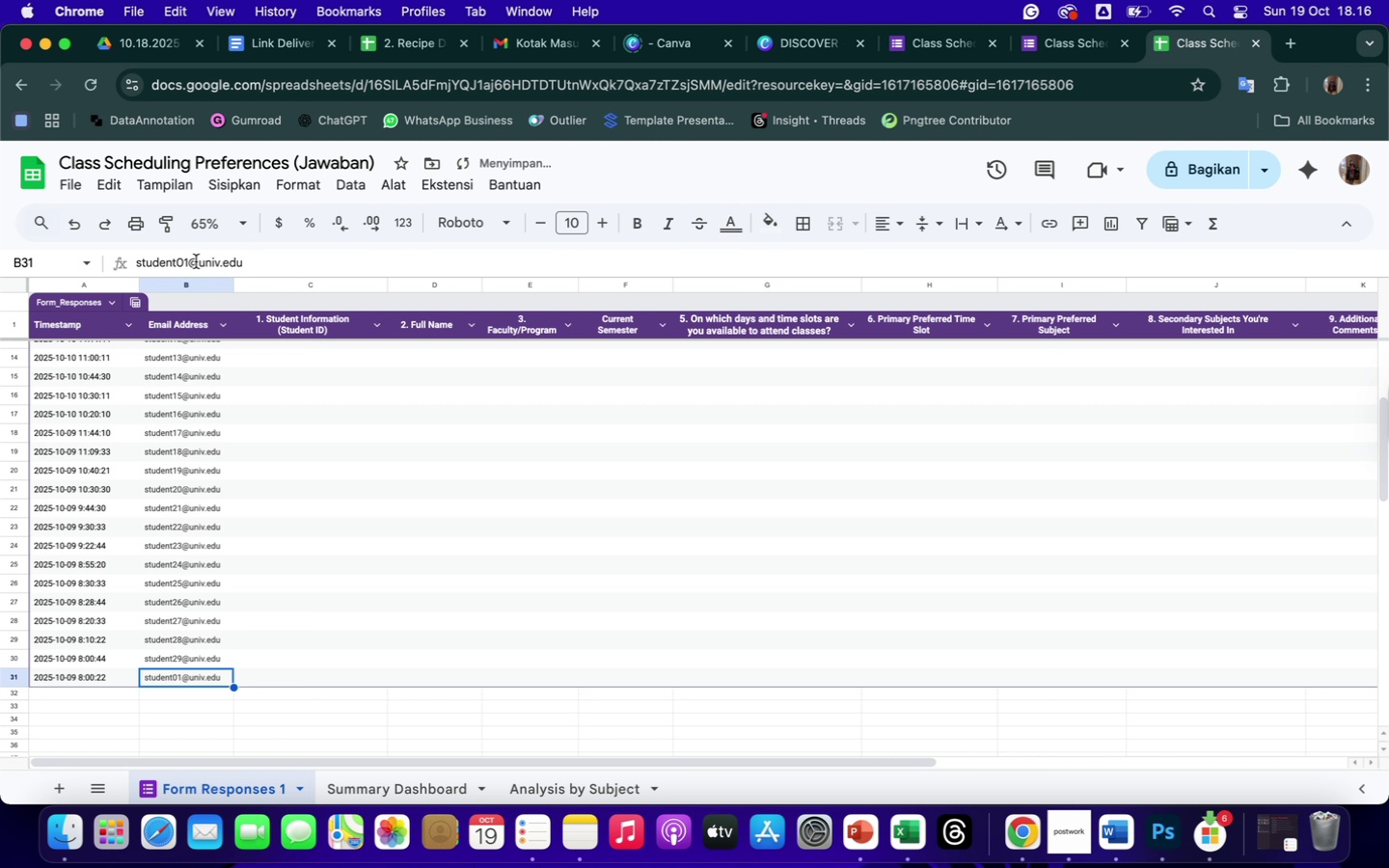 
left_click([189, 263])
 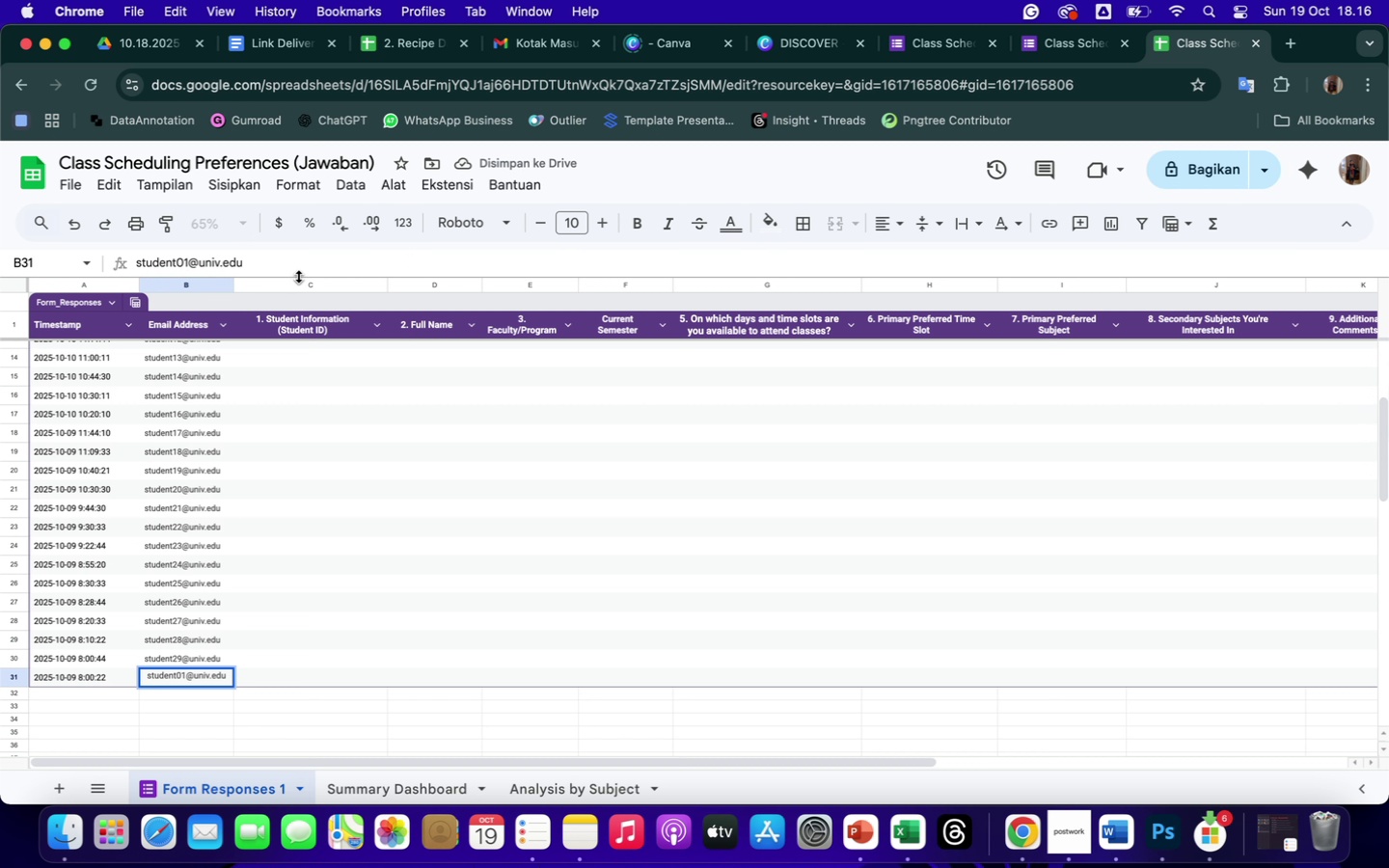 
key(Backspace)
key(Backspace)
type(30)
 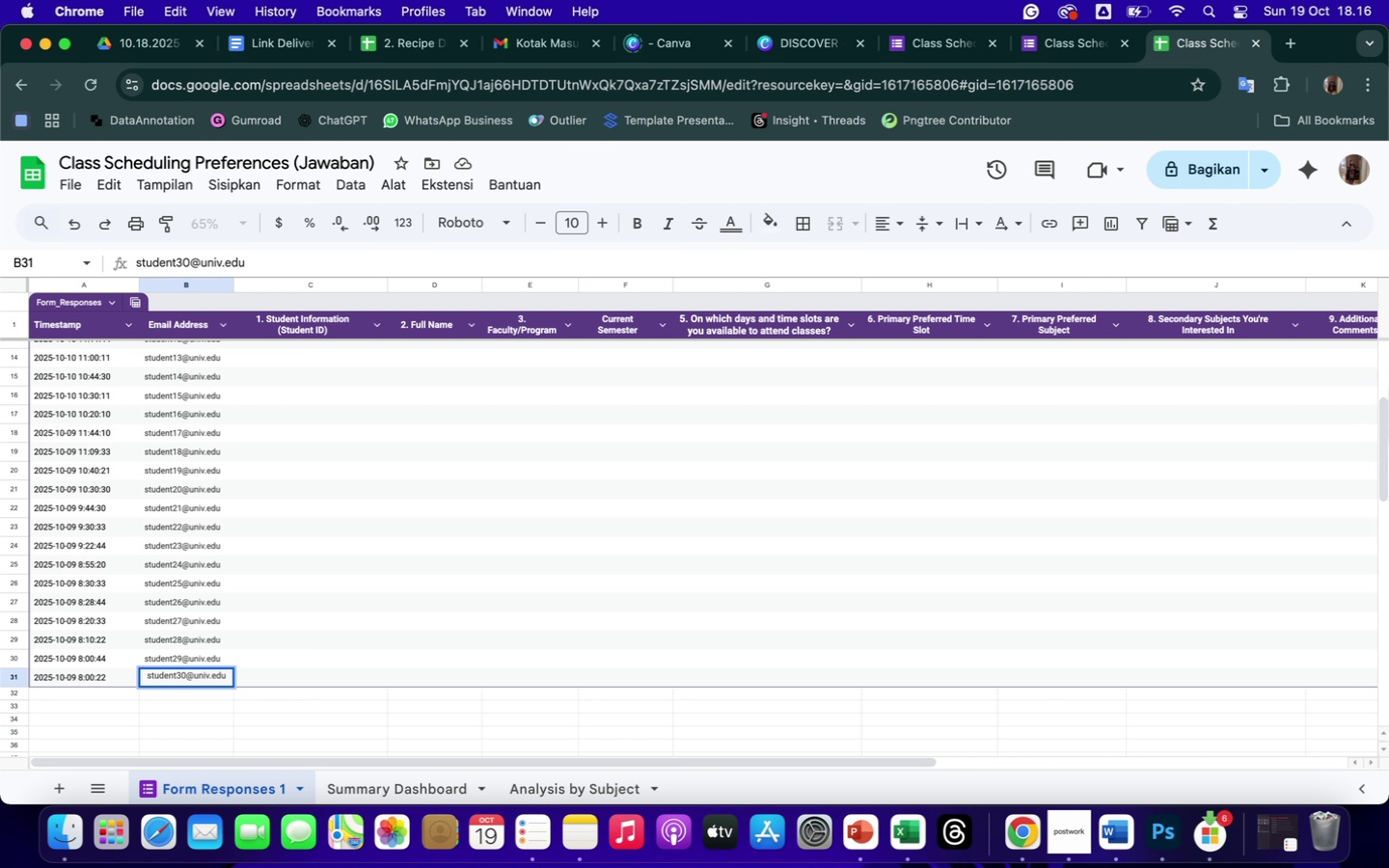 
key(Enter)
 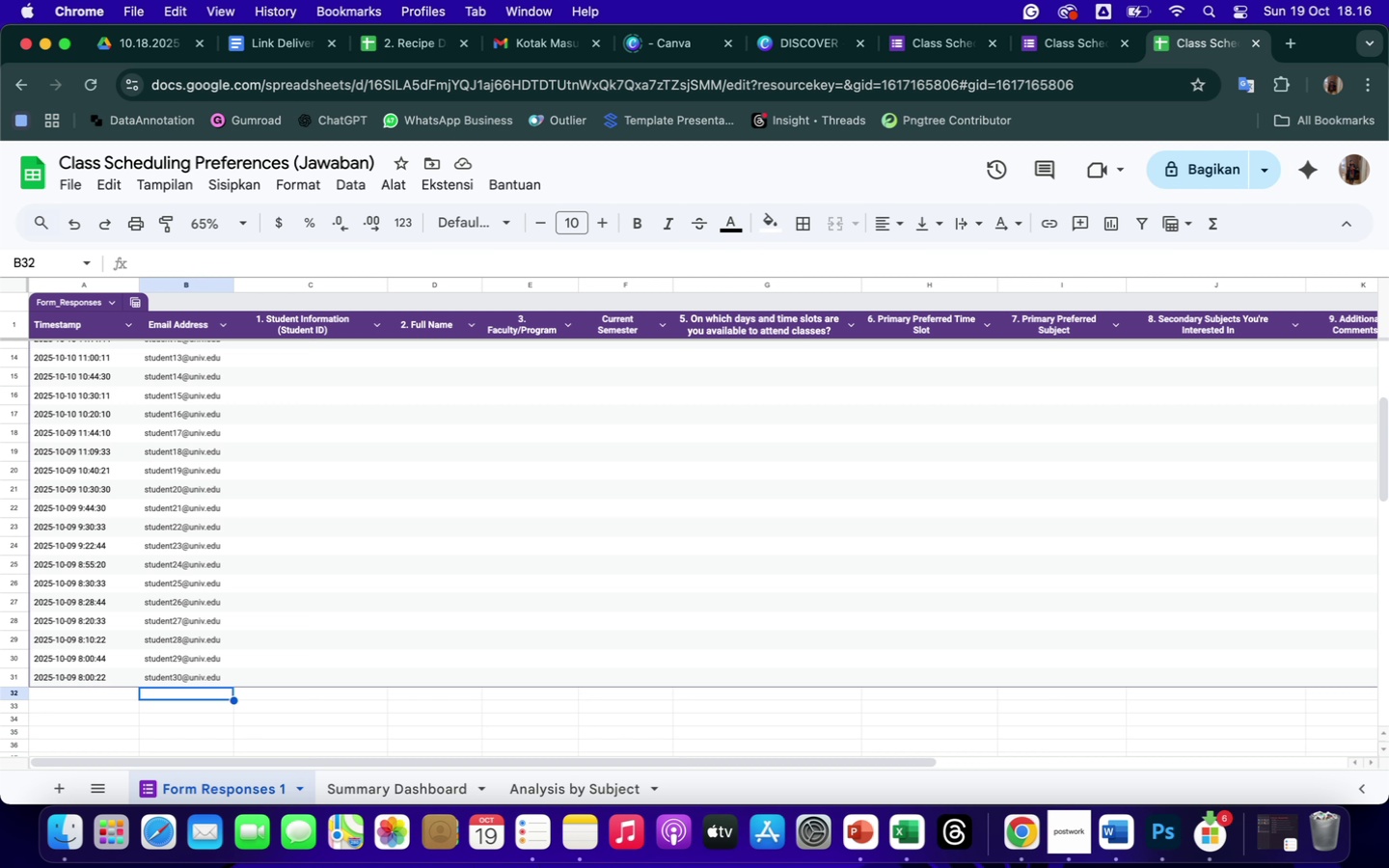 
wait(18.12)
 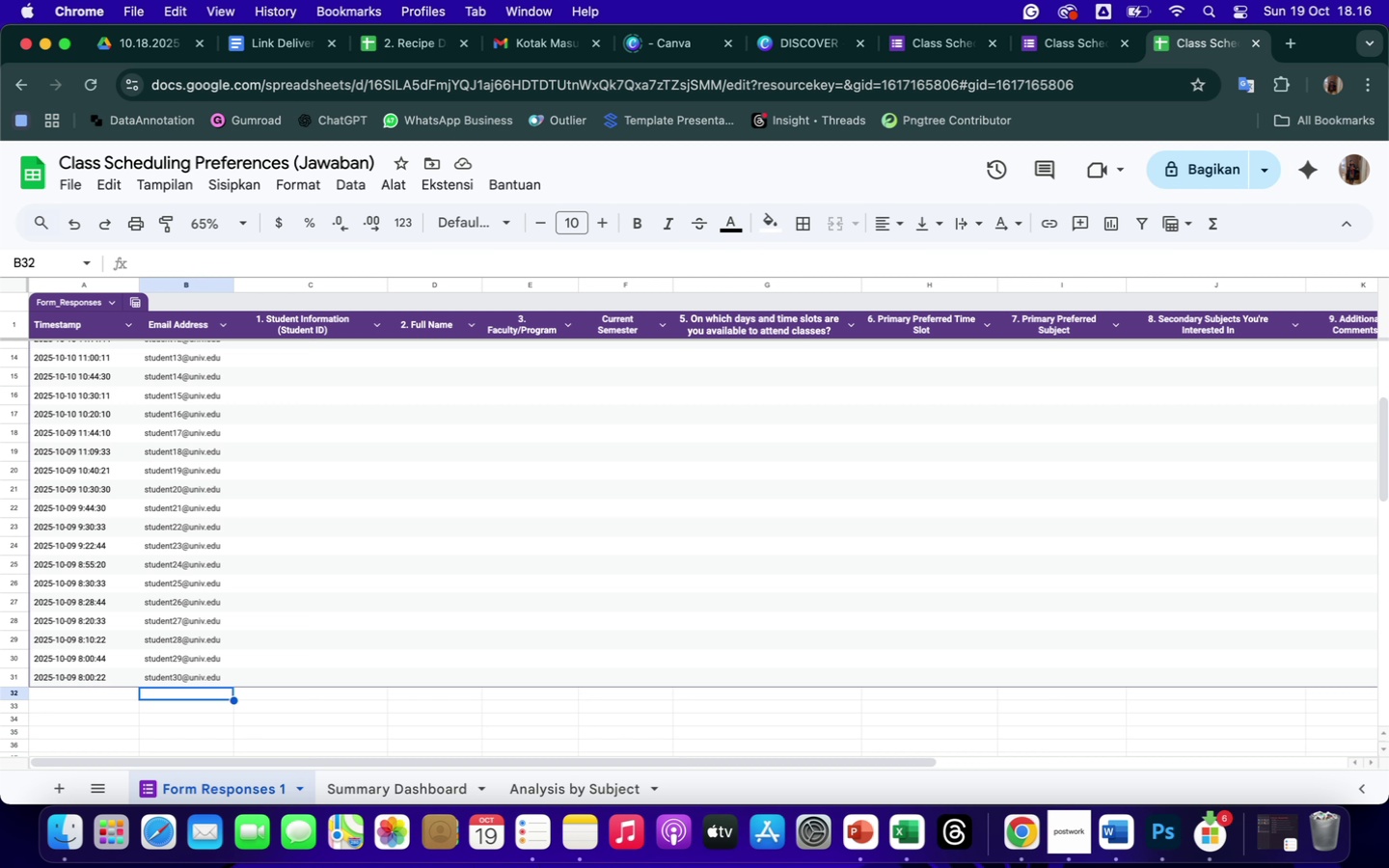 
left_click([303, 349])
 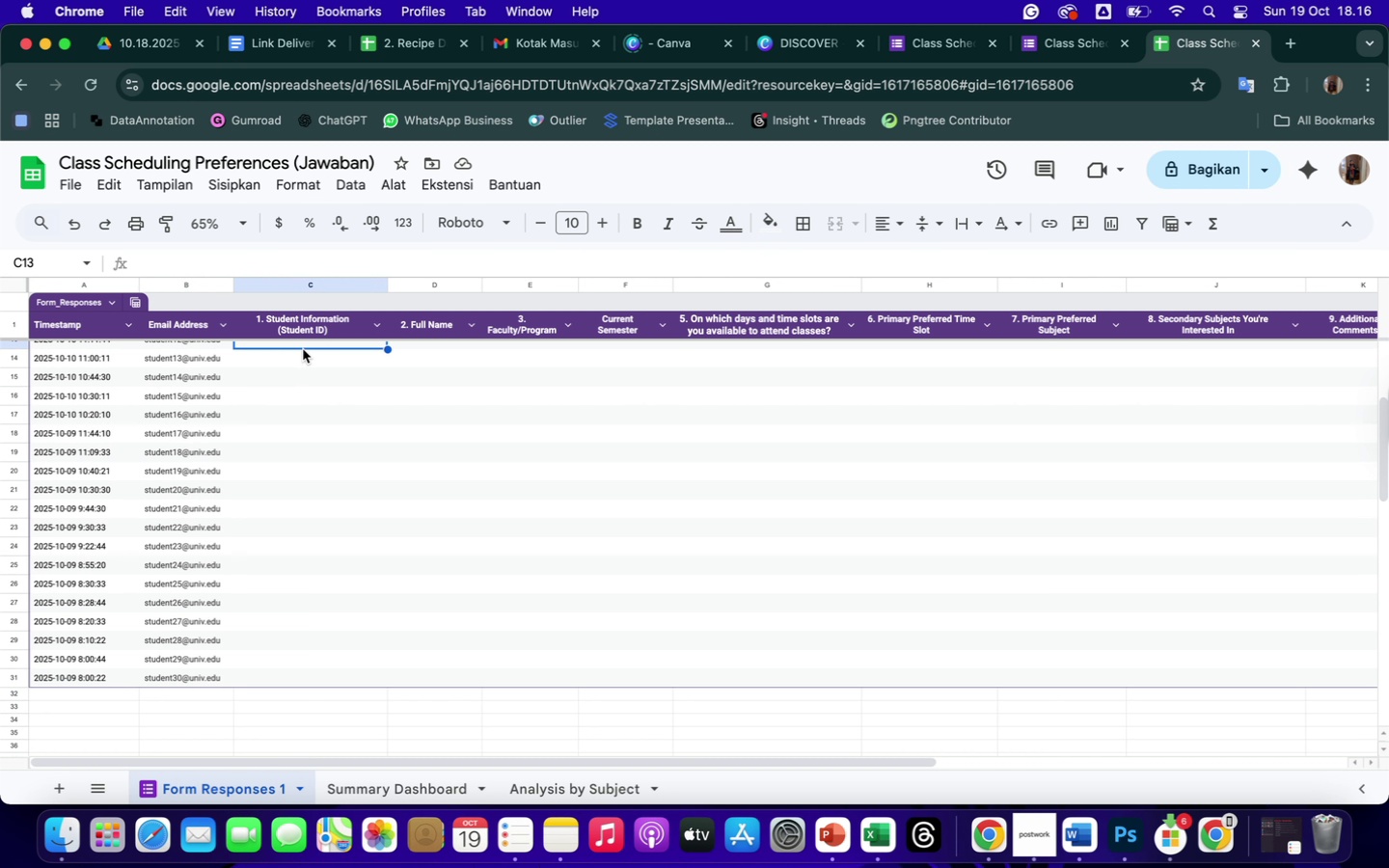 
scroll: coordinate [303, 349], scroll_direction: up, amount: 128.0
 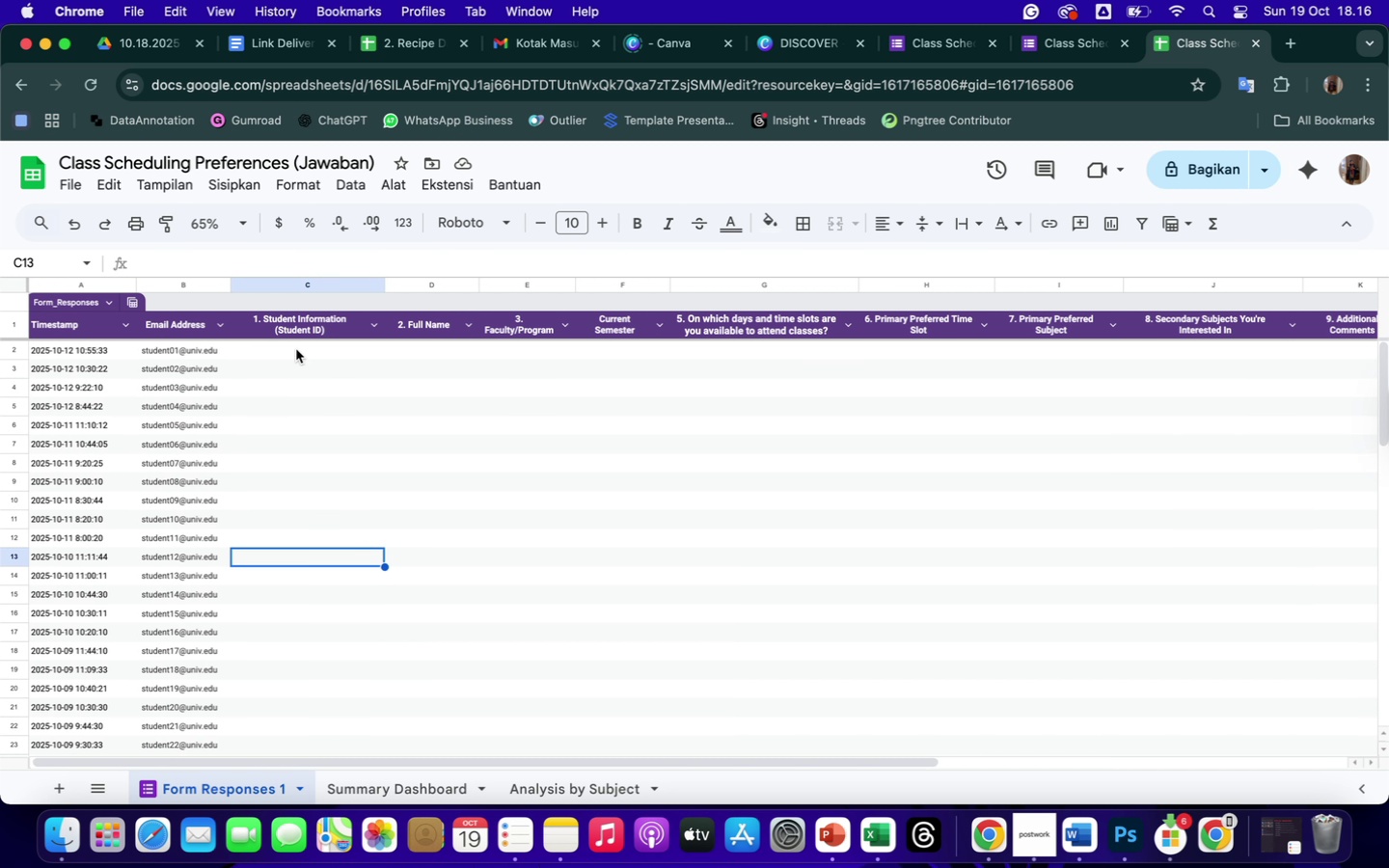 
left_click([296, 349])
 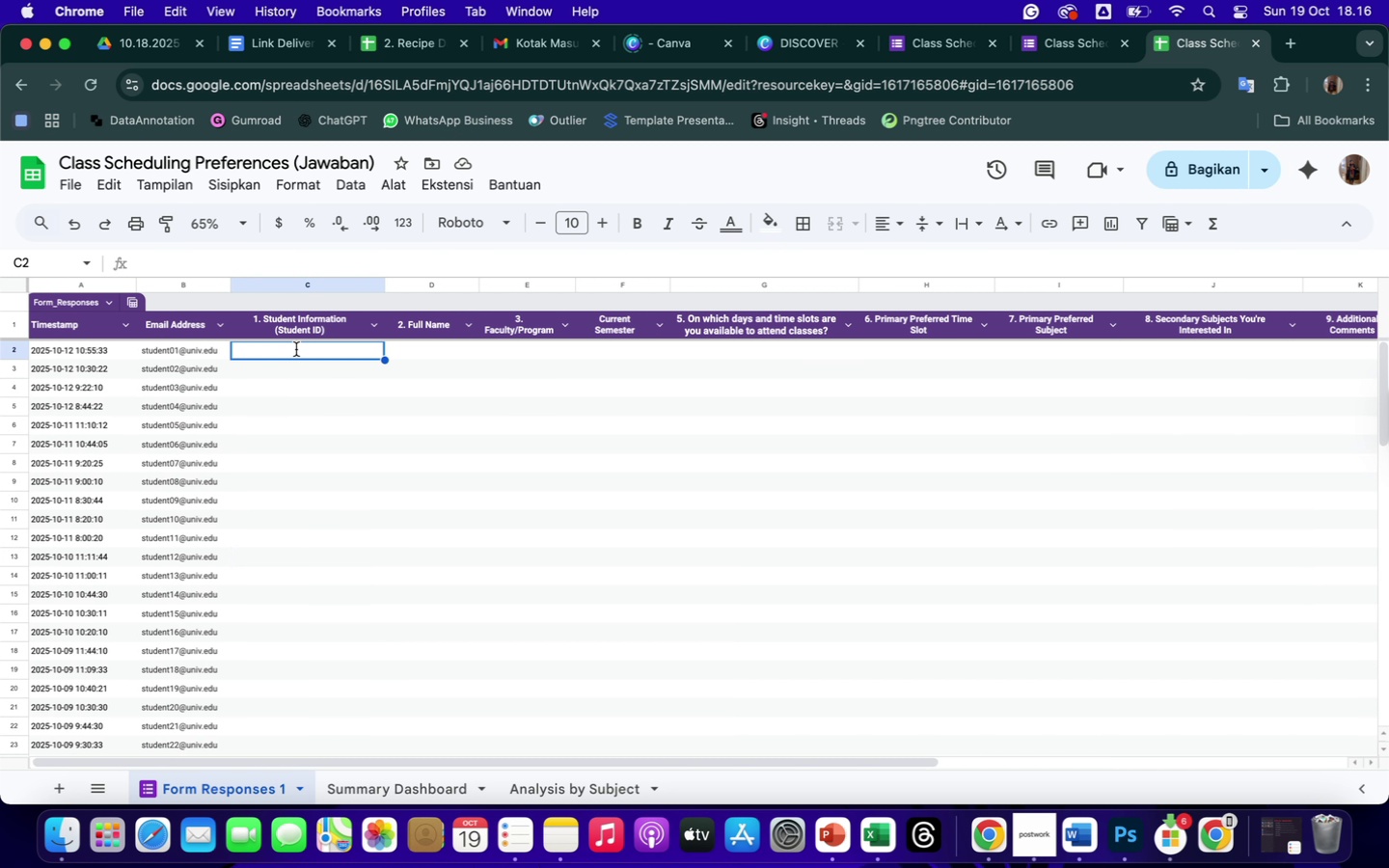 
type(10001)
 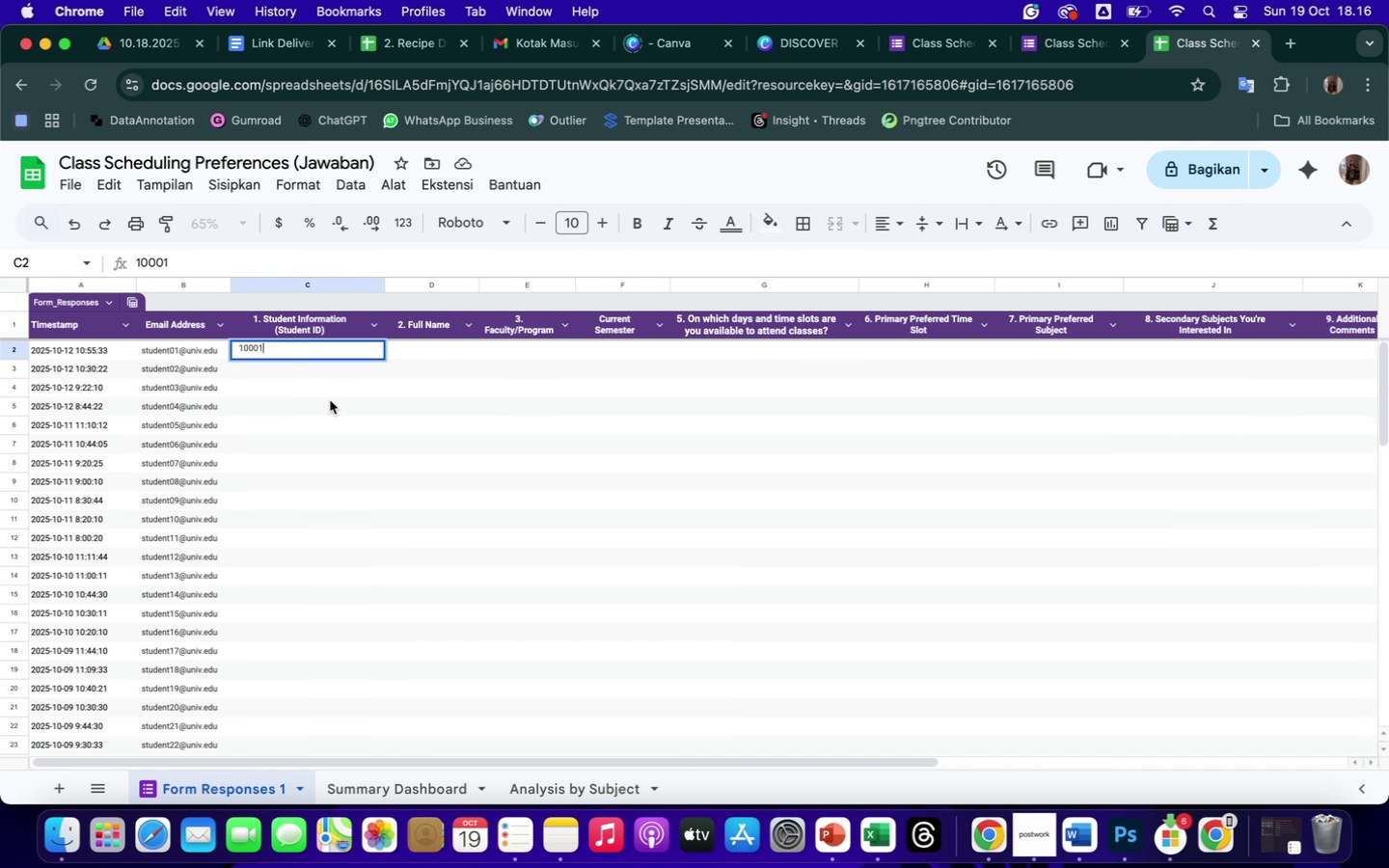 
left_click([349, 425])
 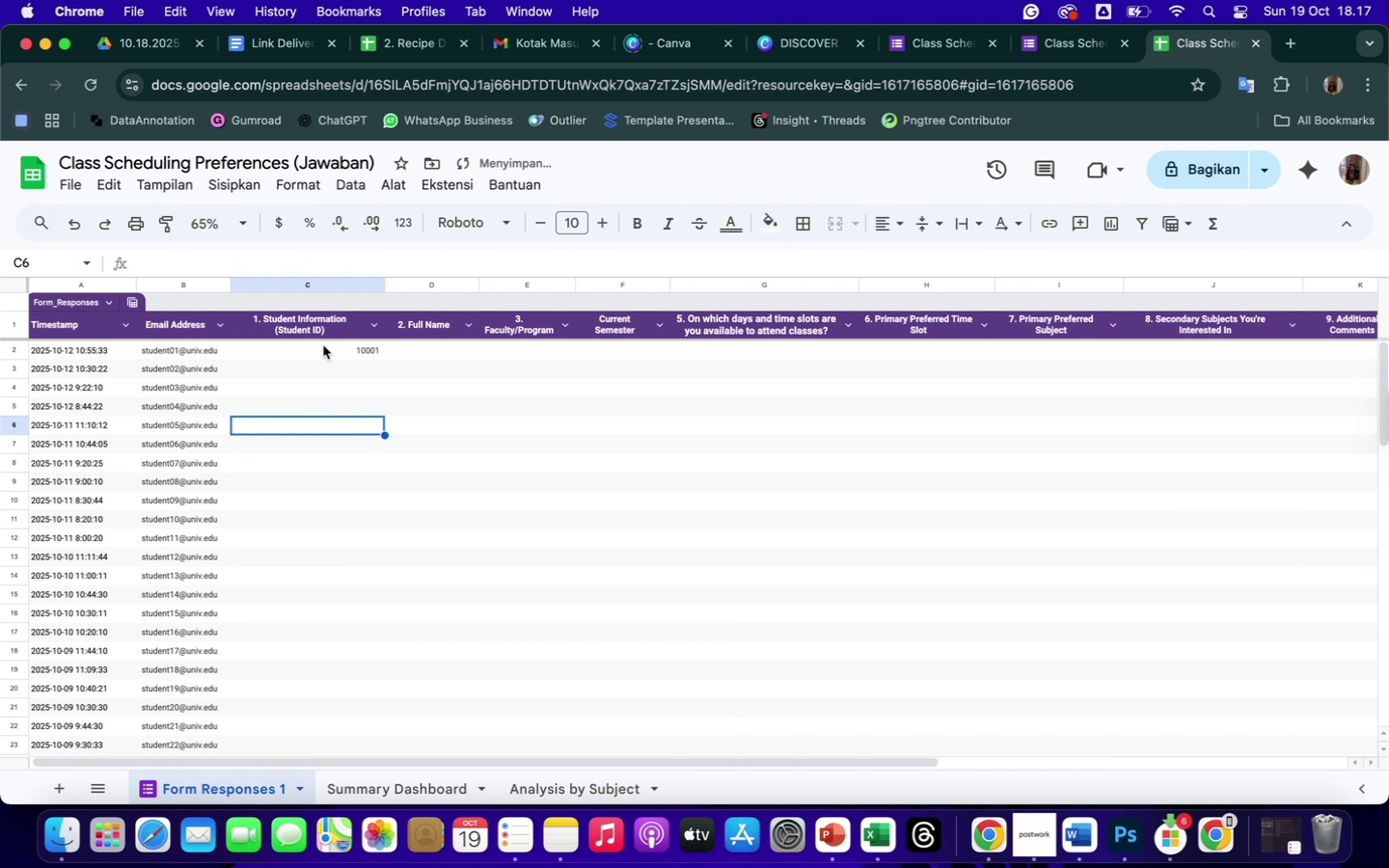 
left_click([322, 345])
 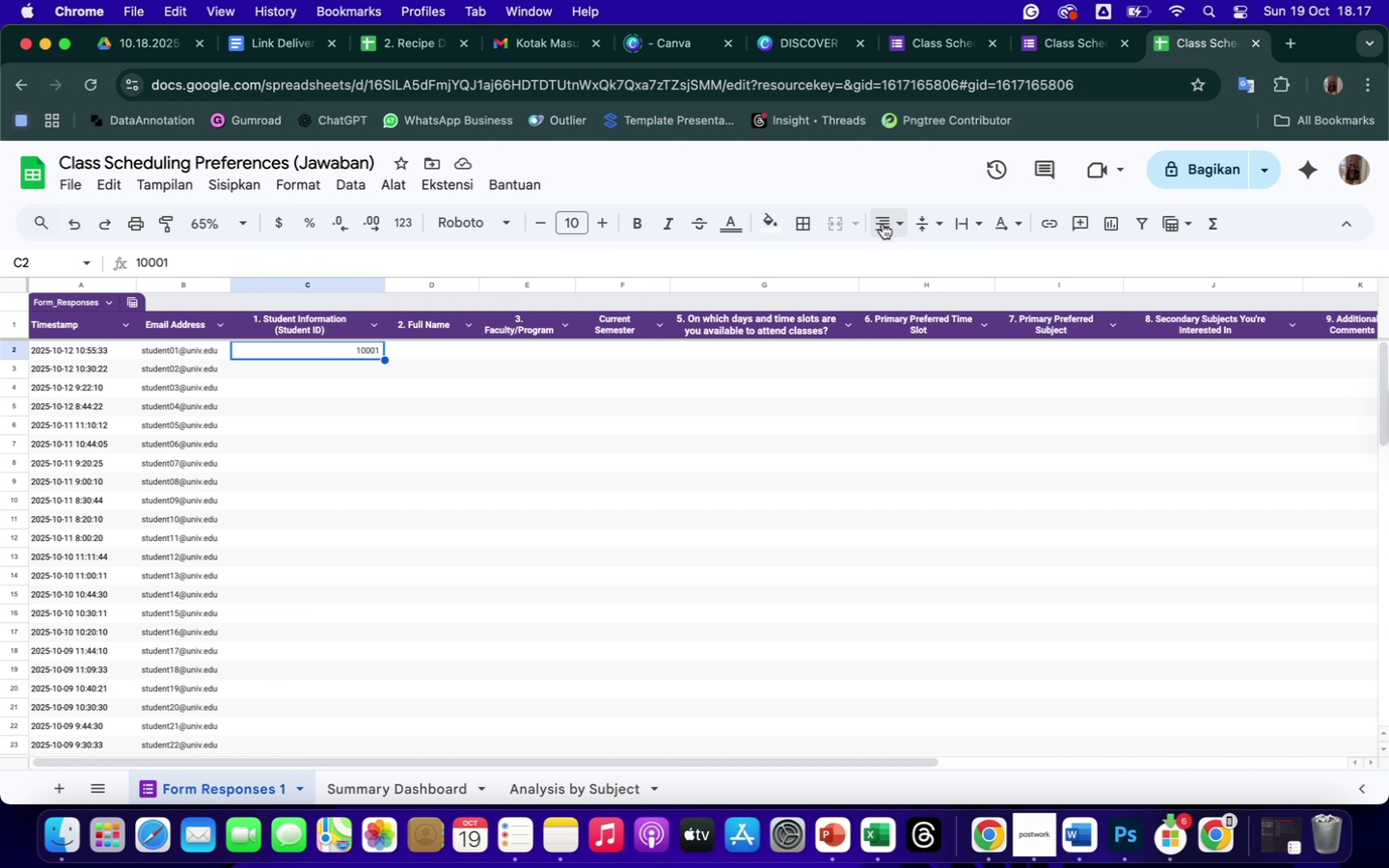 
wait(5.62)
 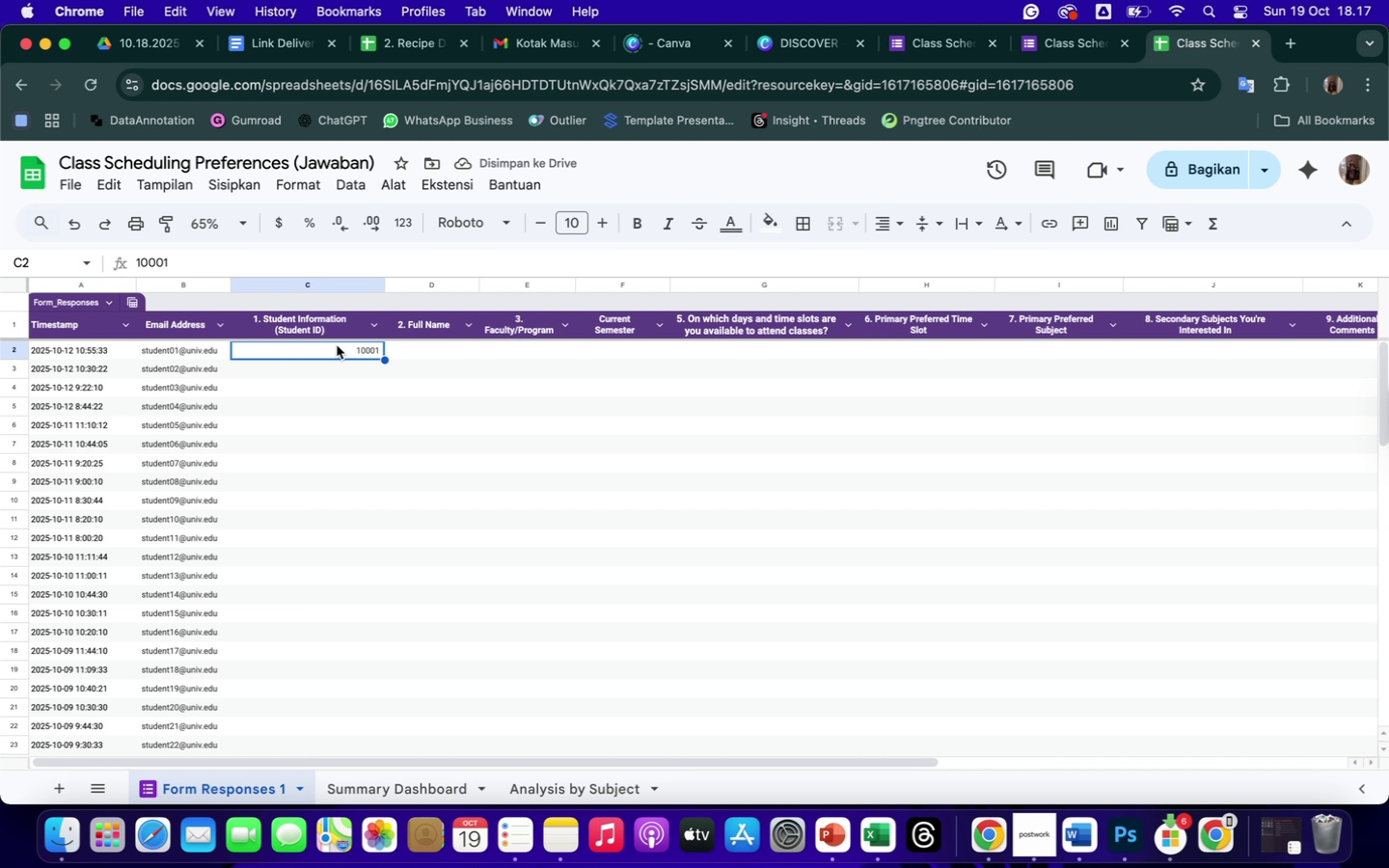 
left_click([883, 224])
 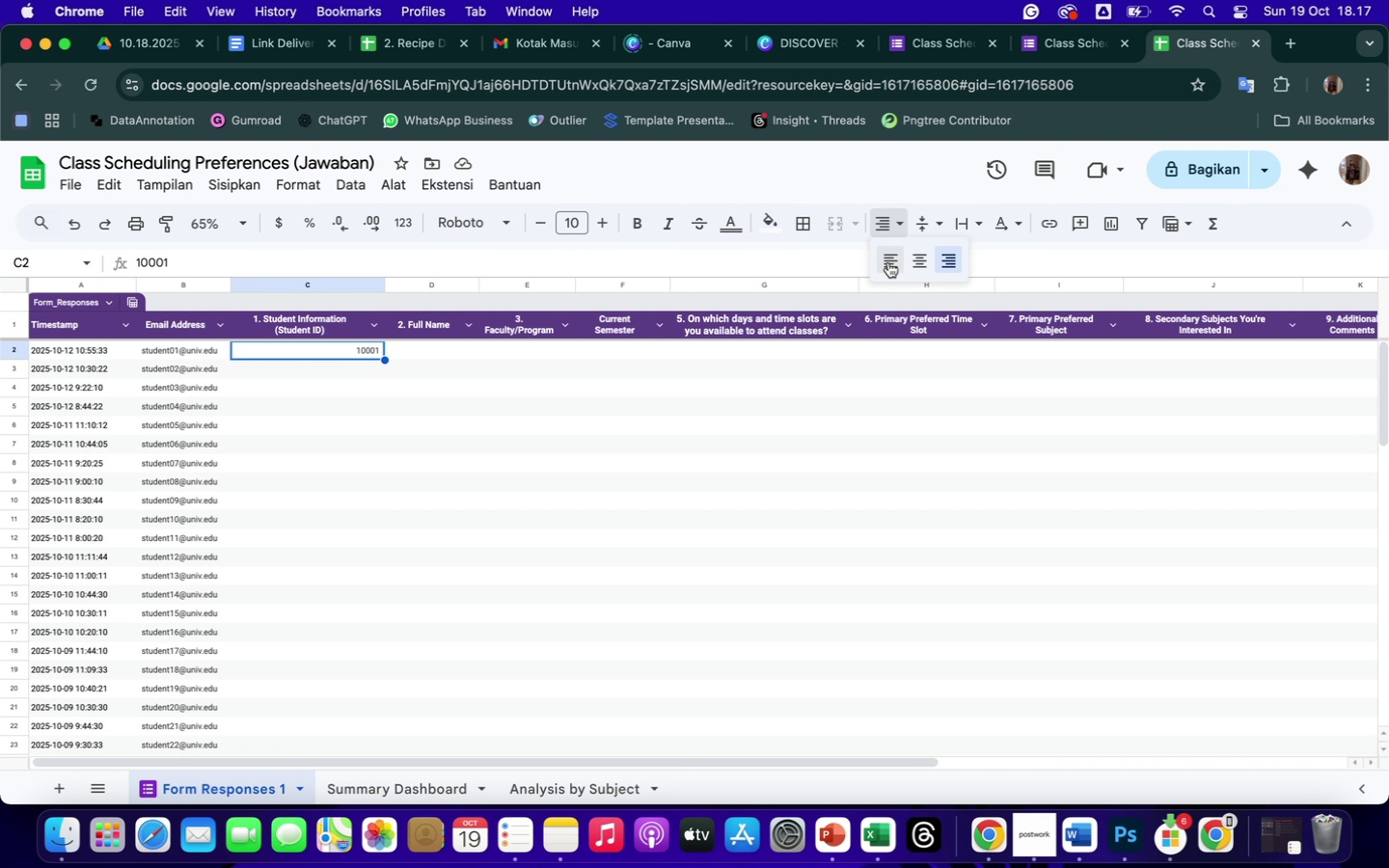 
left_click([888, 262])
 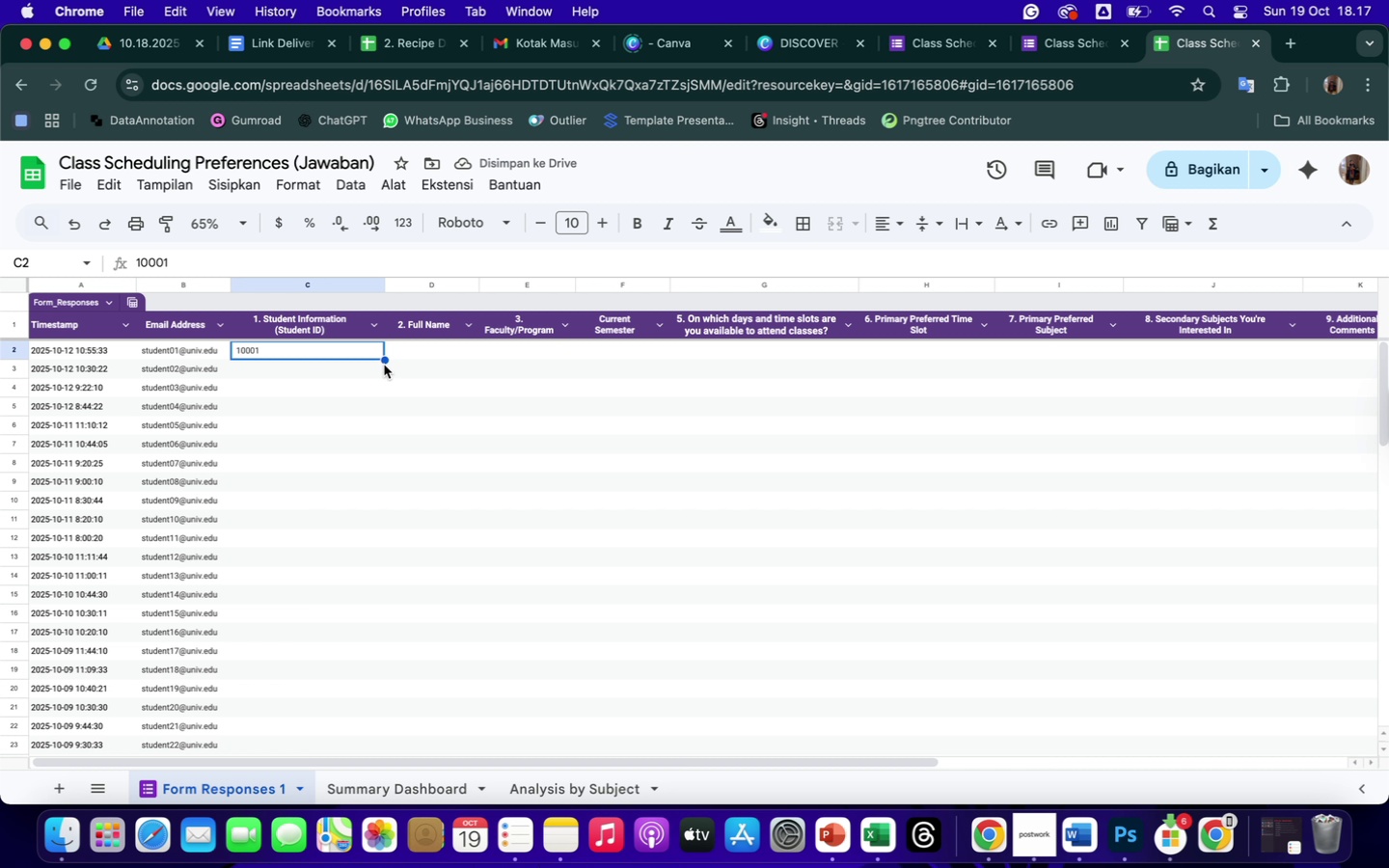 
left_click_drag(start_coordinate=[384, 362], to_coordinate=[367, 641])
 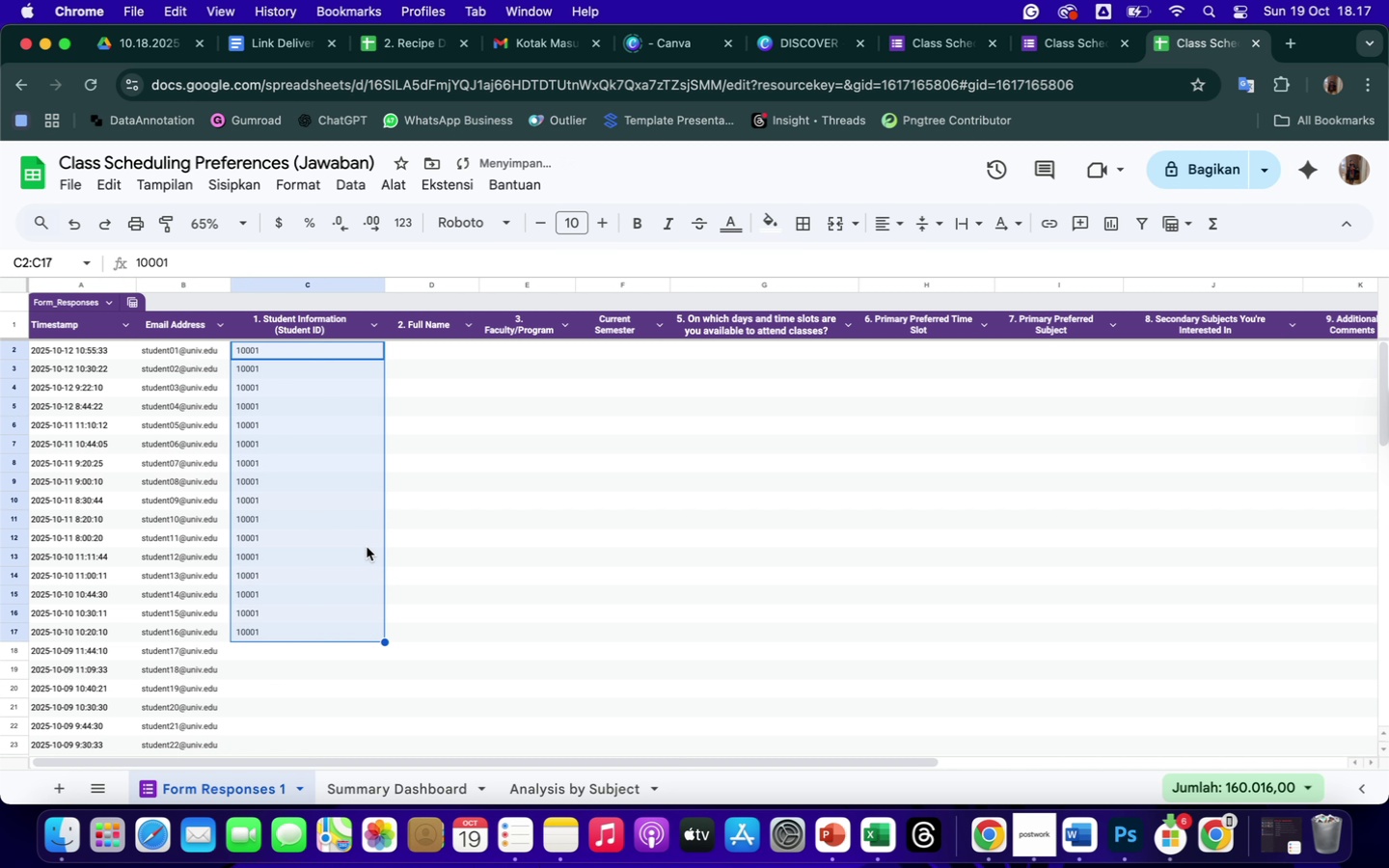 
left_click([351, 525])
 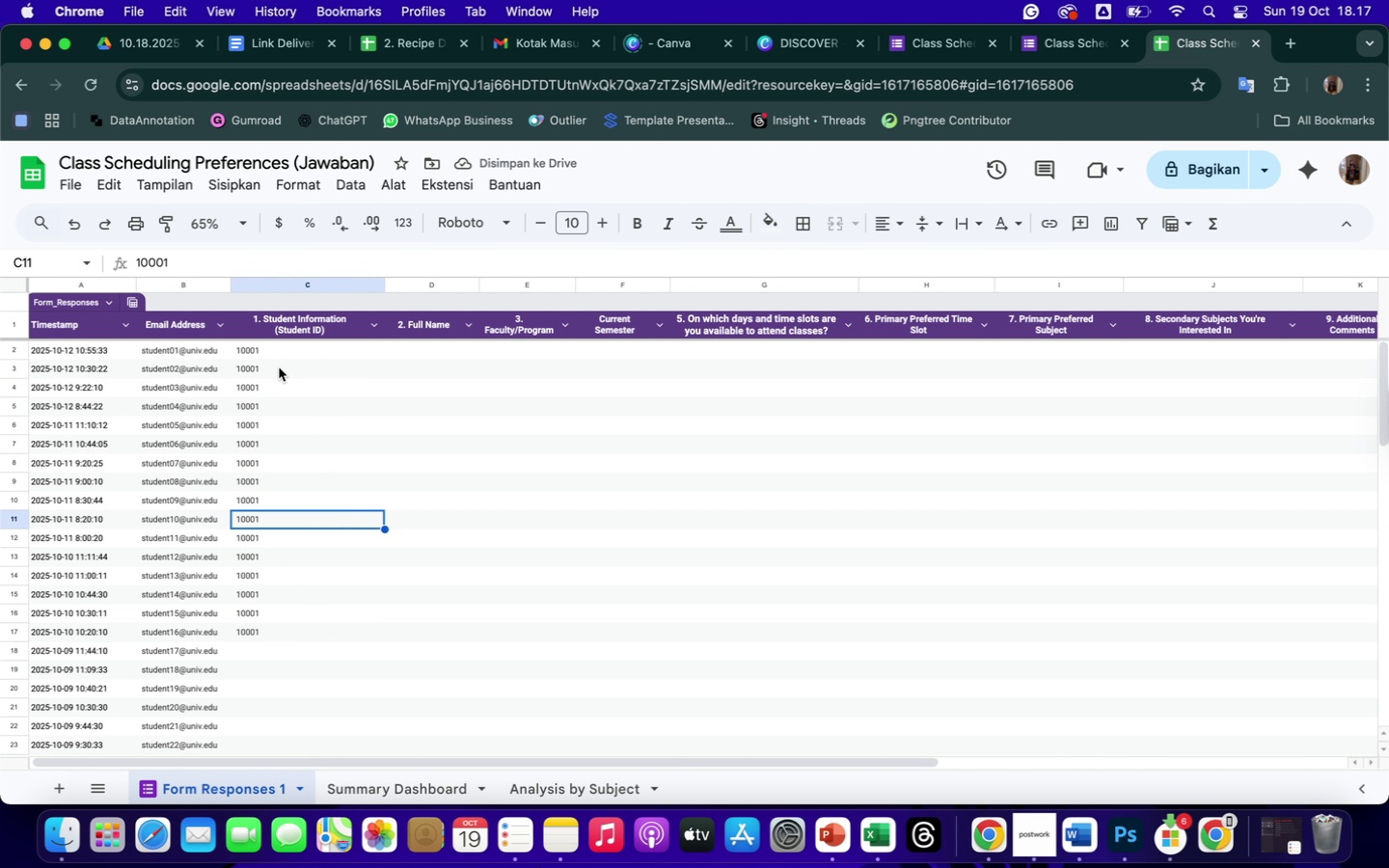 
left_click([274, 349])
 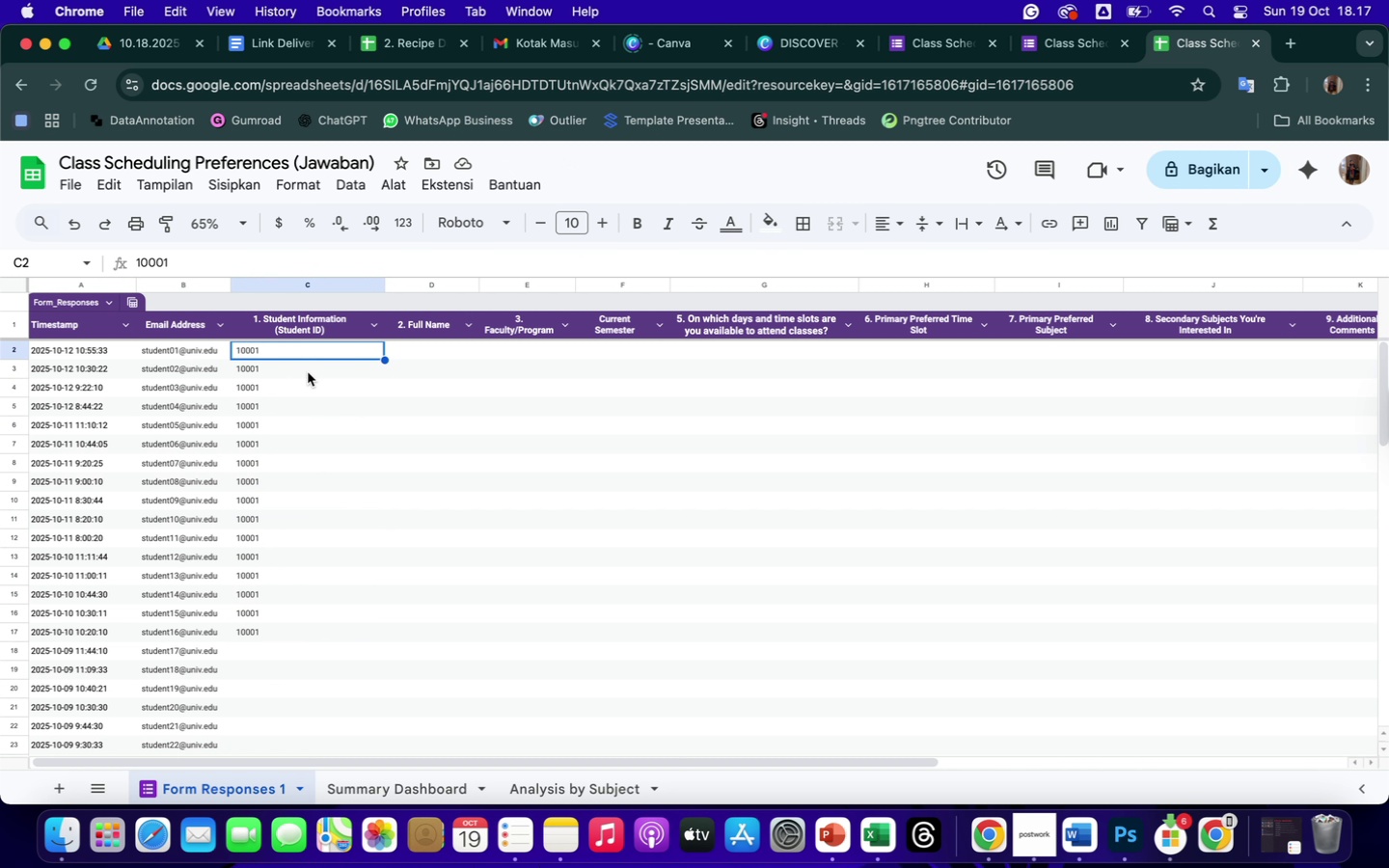 
left_click_drag(start_coordinate=[302, 368], to_coordinate=[287, 643])
 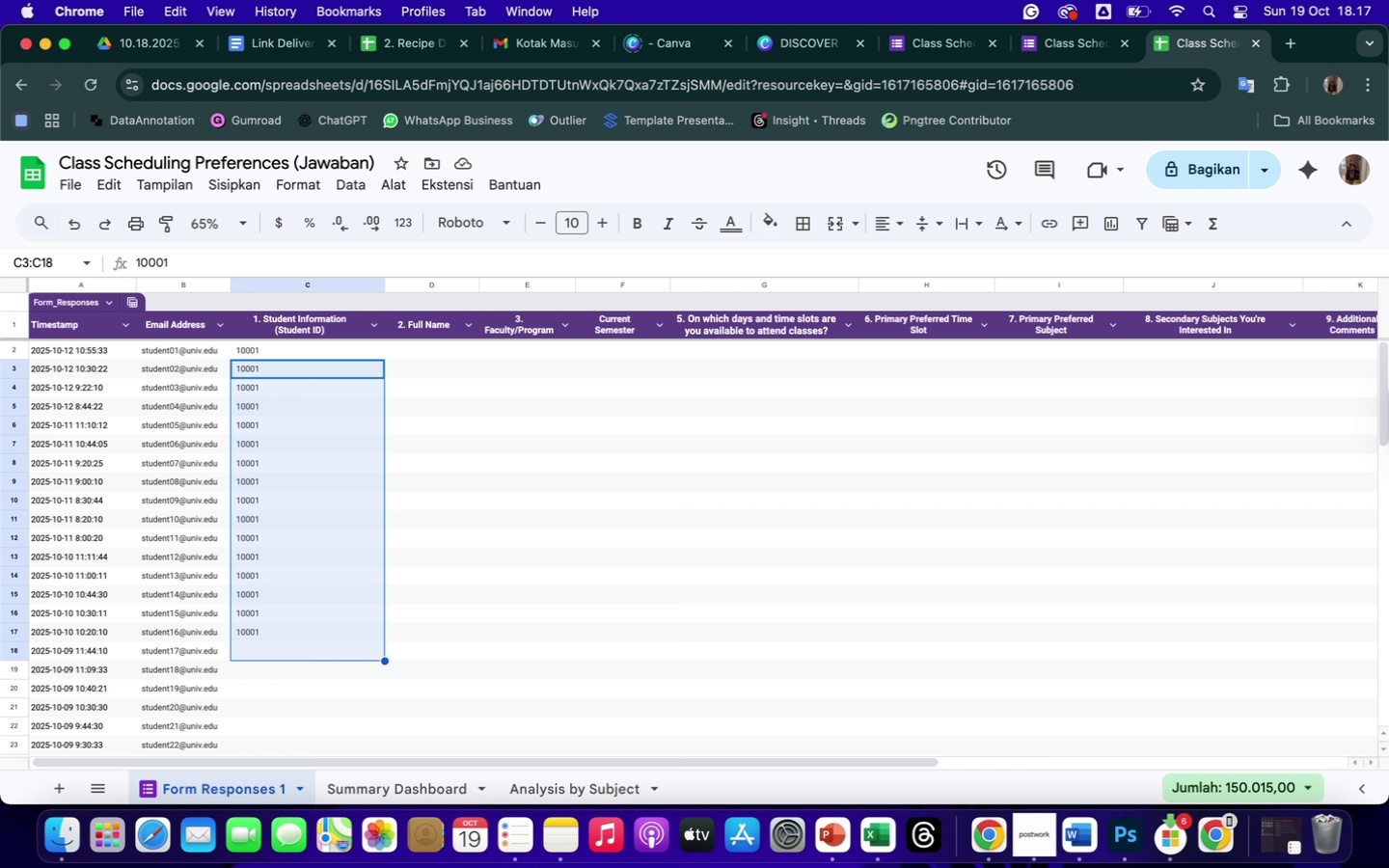 
key(Backspace)
 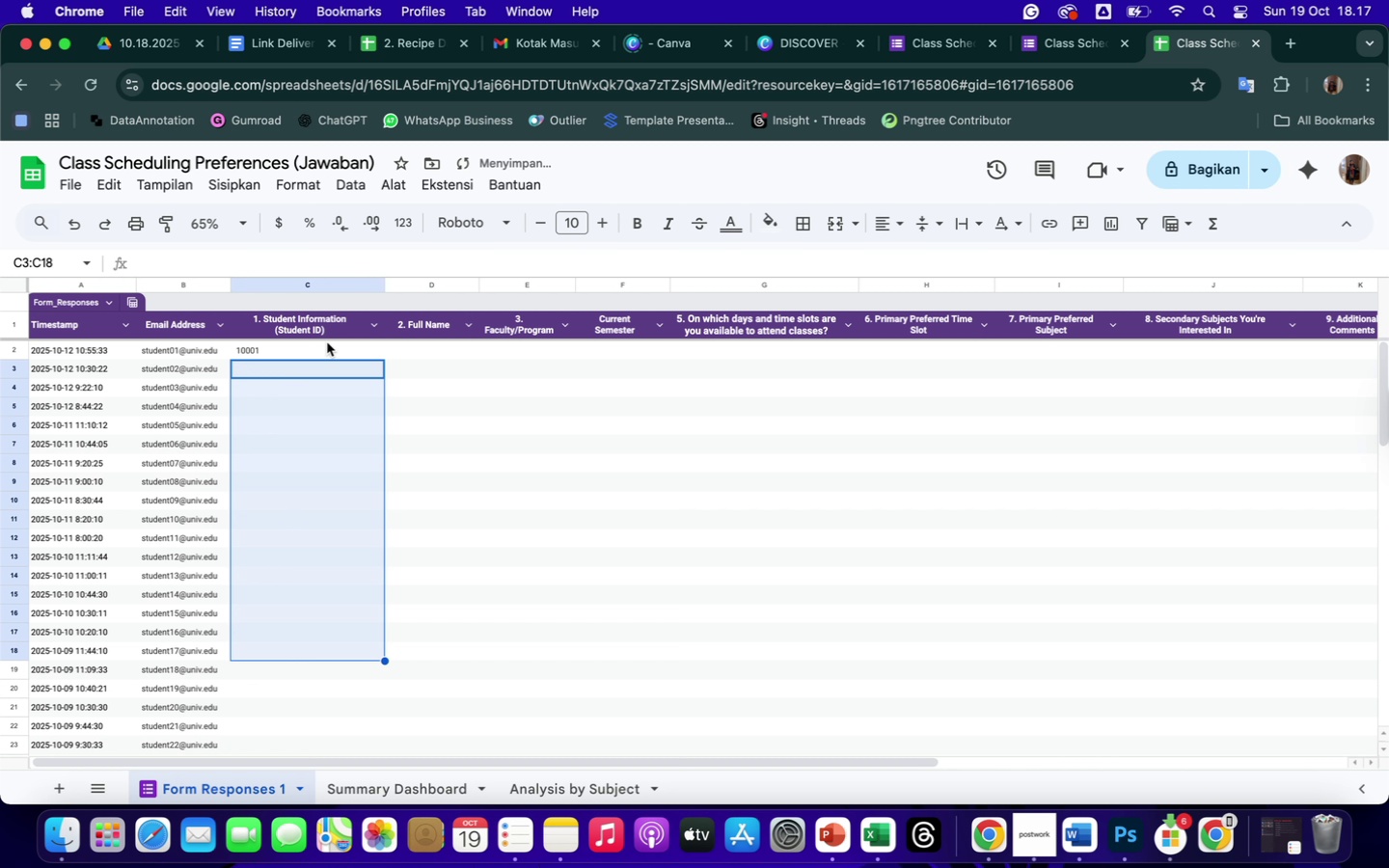 
left_click([327, 345])
 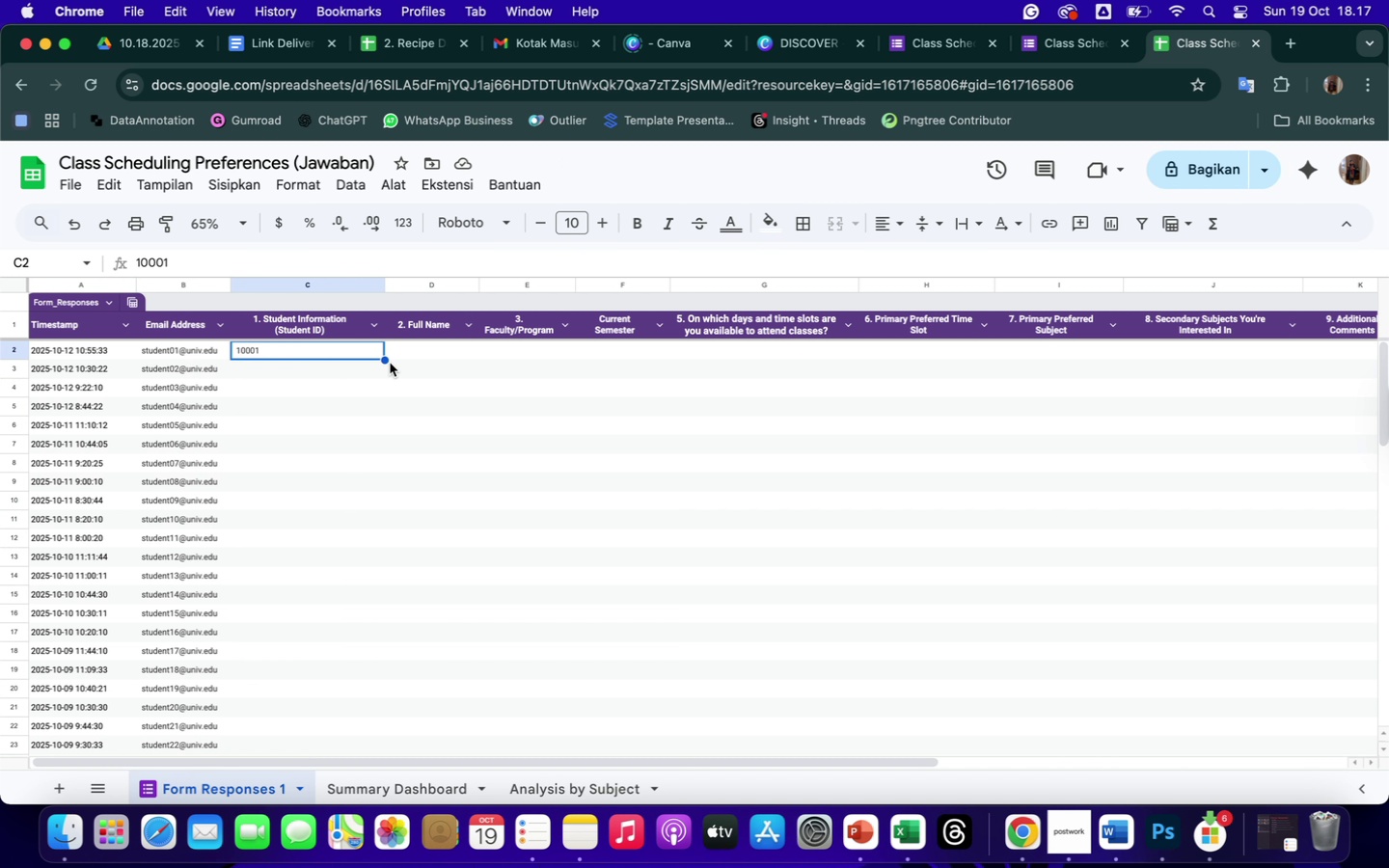 
wait(9.8)
 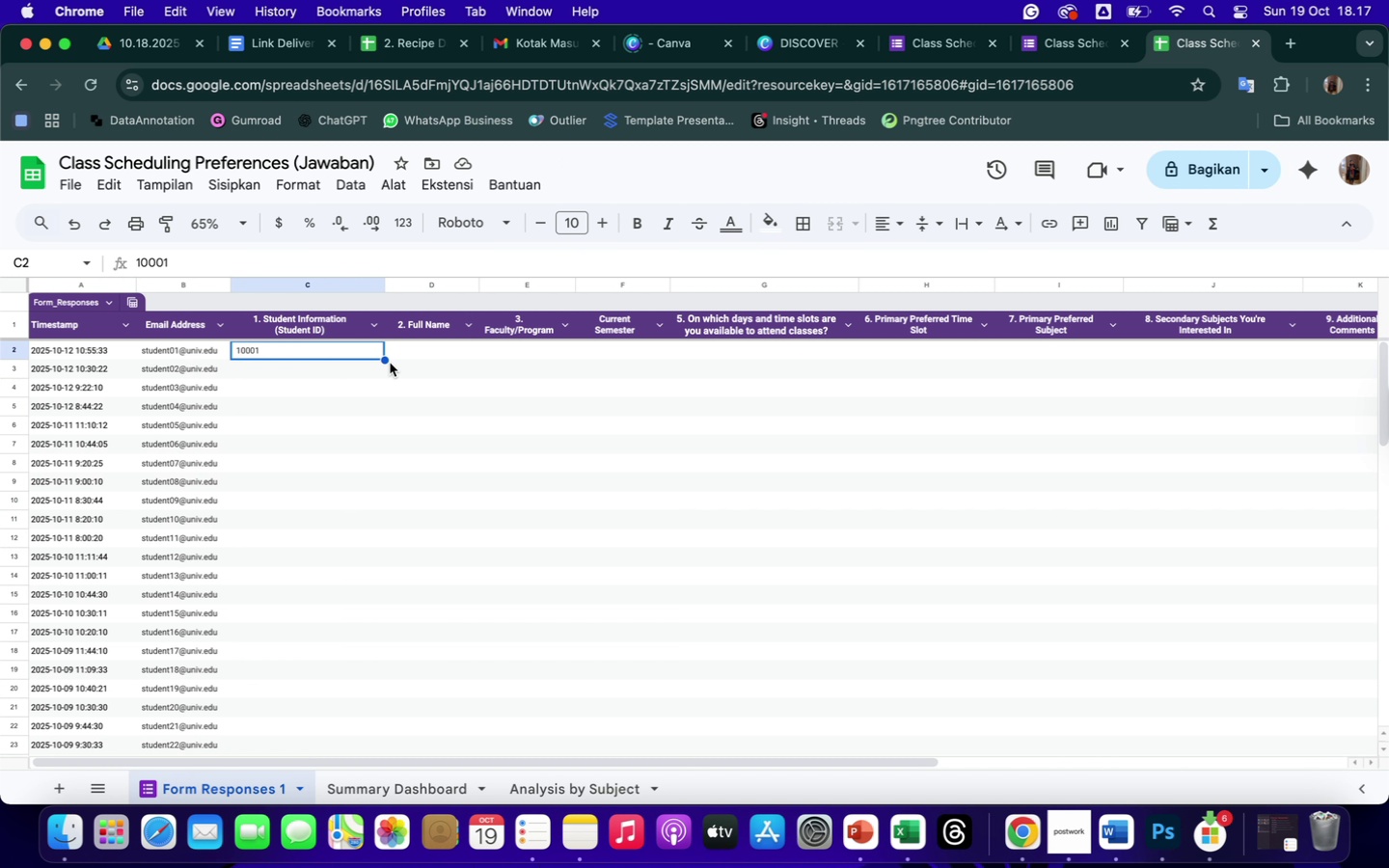 
left_click_drag(start_coordinate=[387, 360], to_coordinate=[386, 378])
 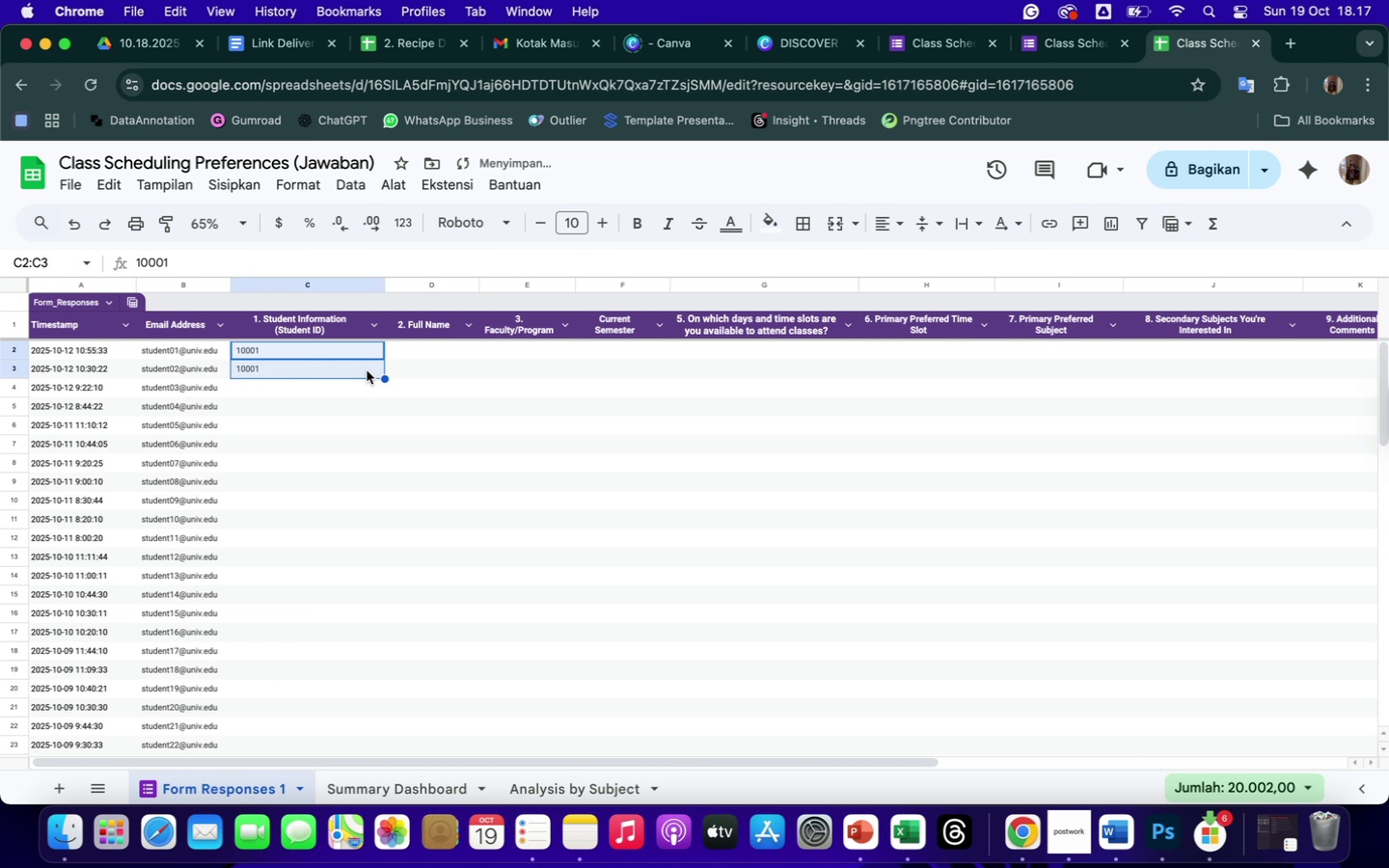 
left_click([363, 370])
 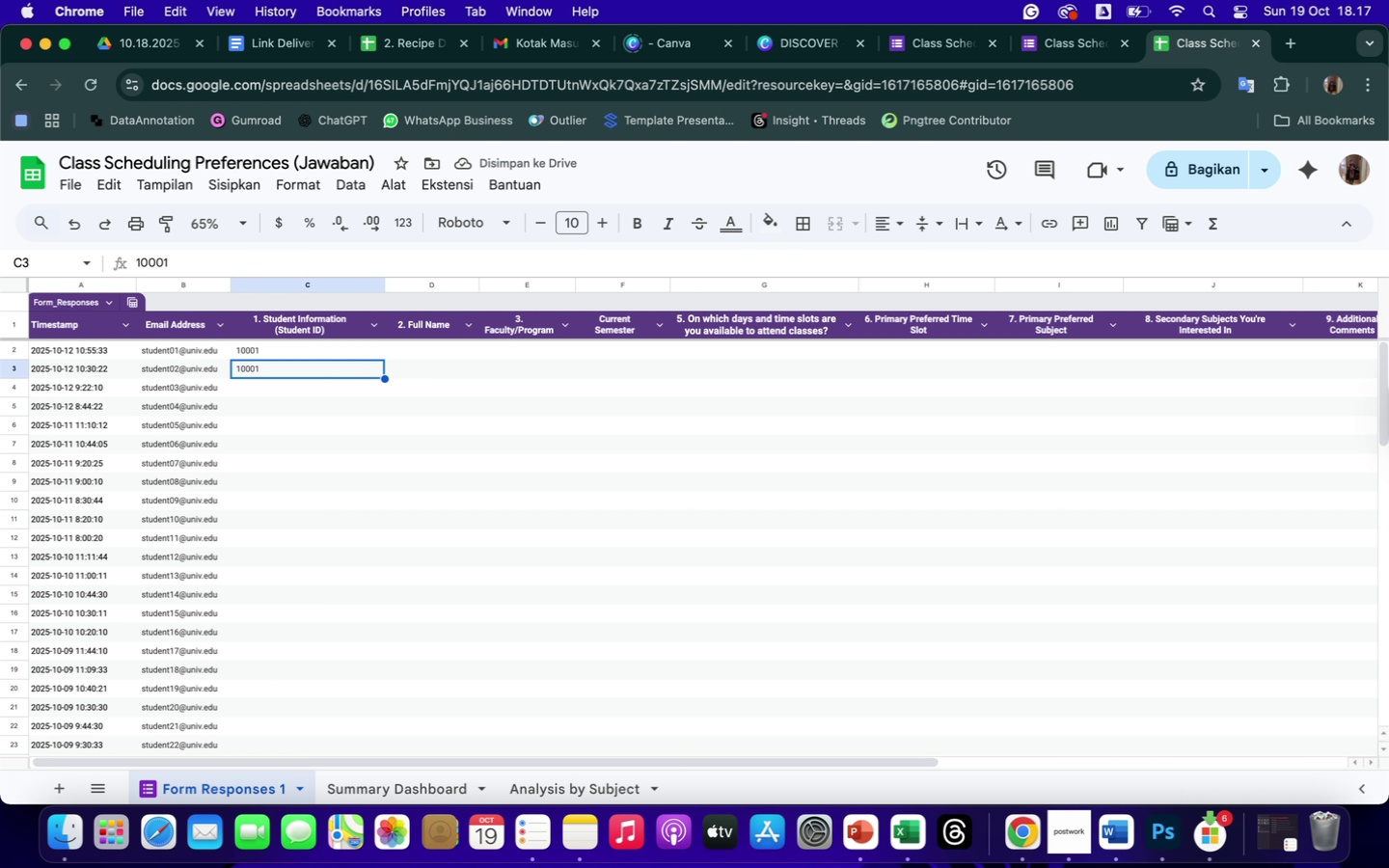 
type(10002)
 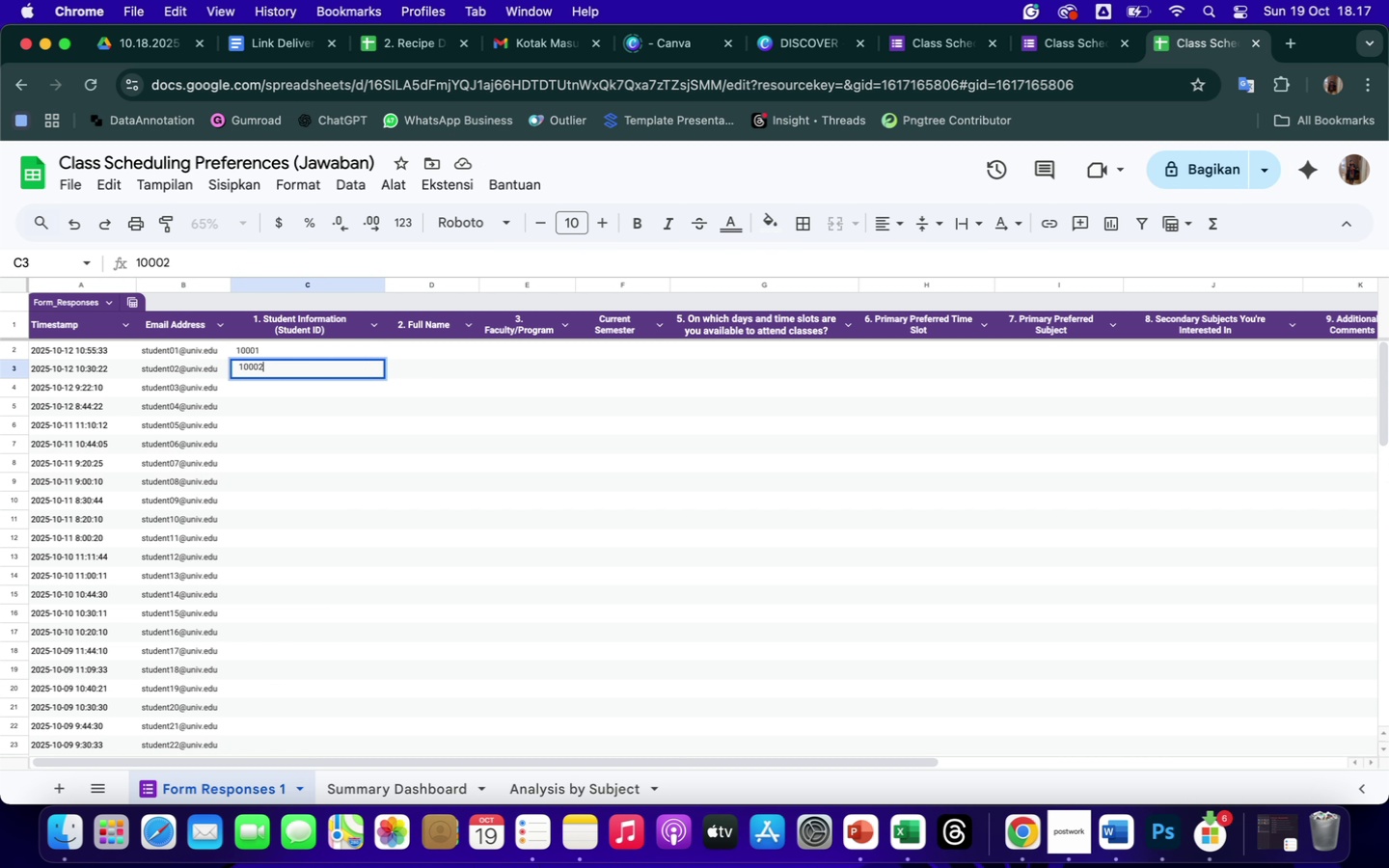 
key(Enter)
 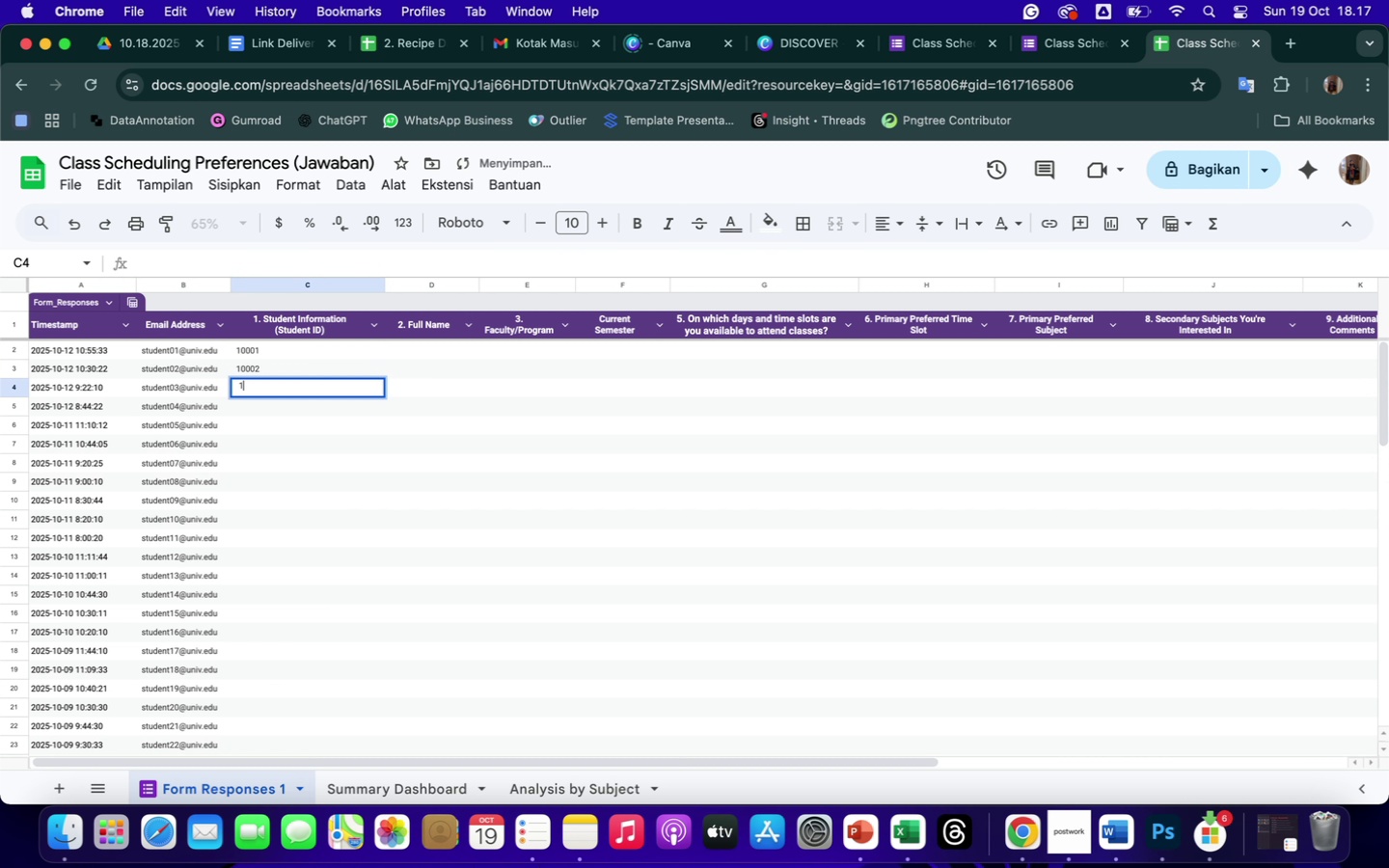 
type(10003)
 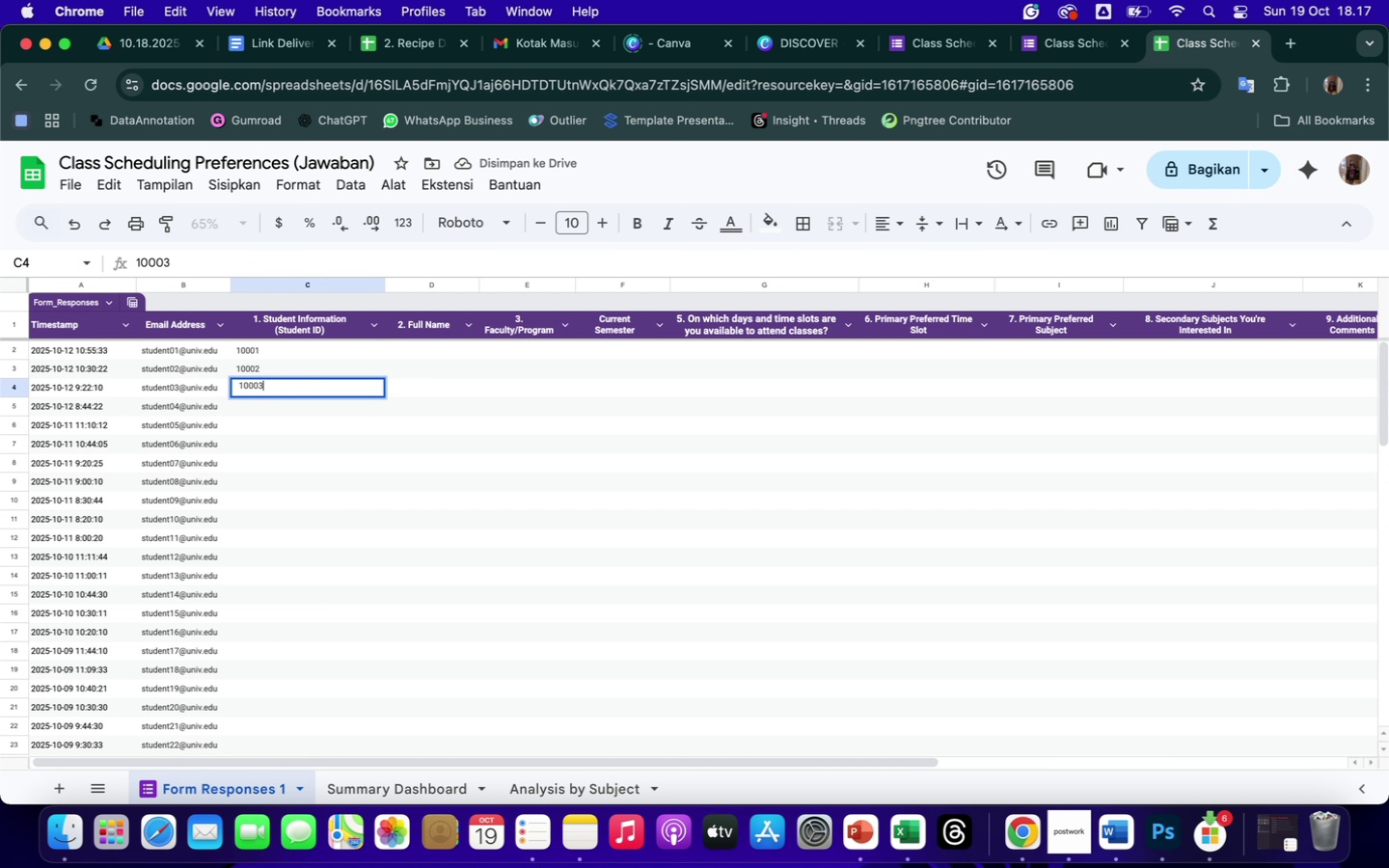 
key(Enter)
 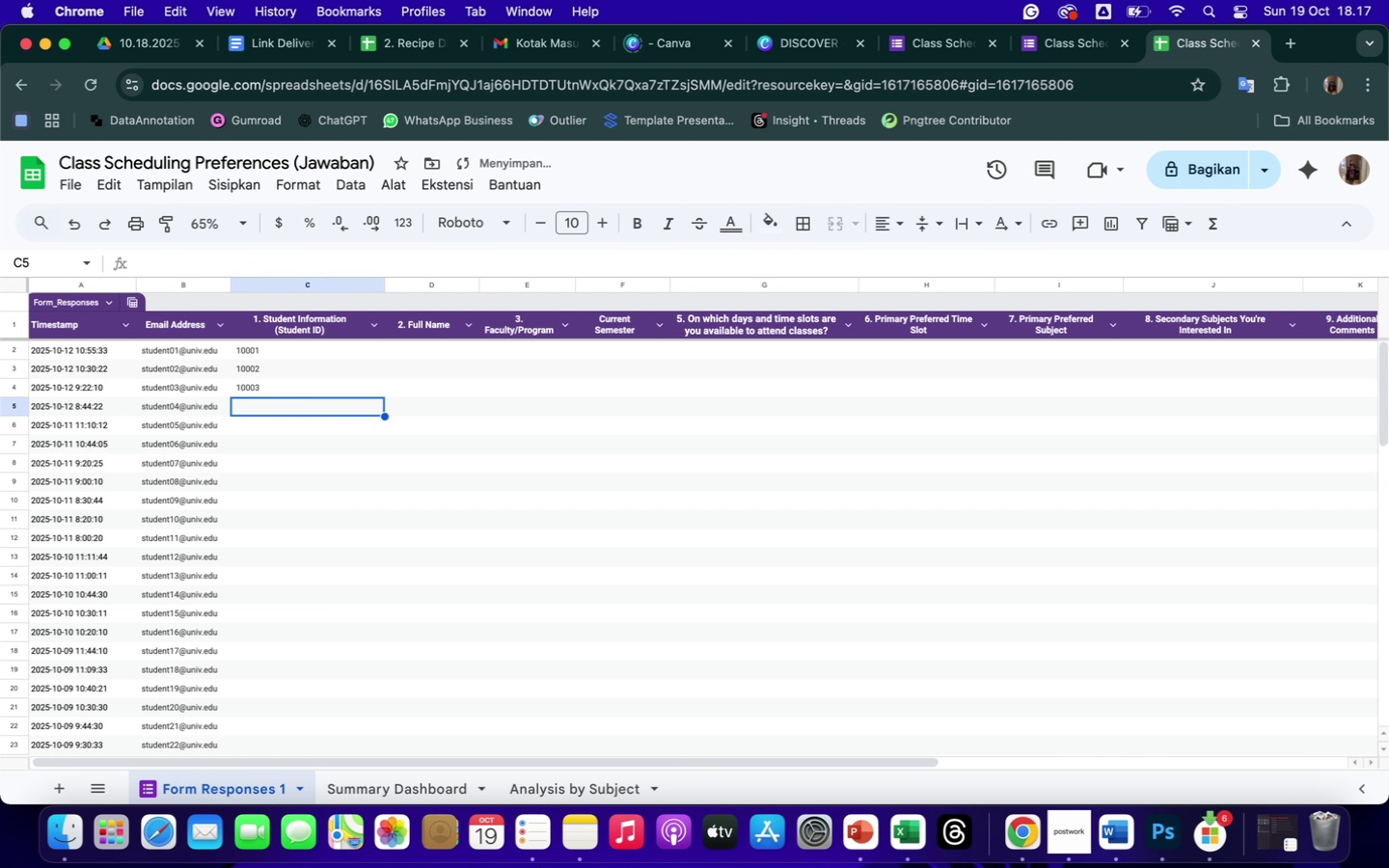 
type(10004)
 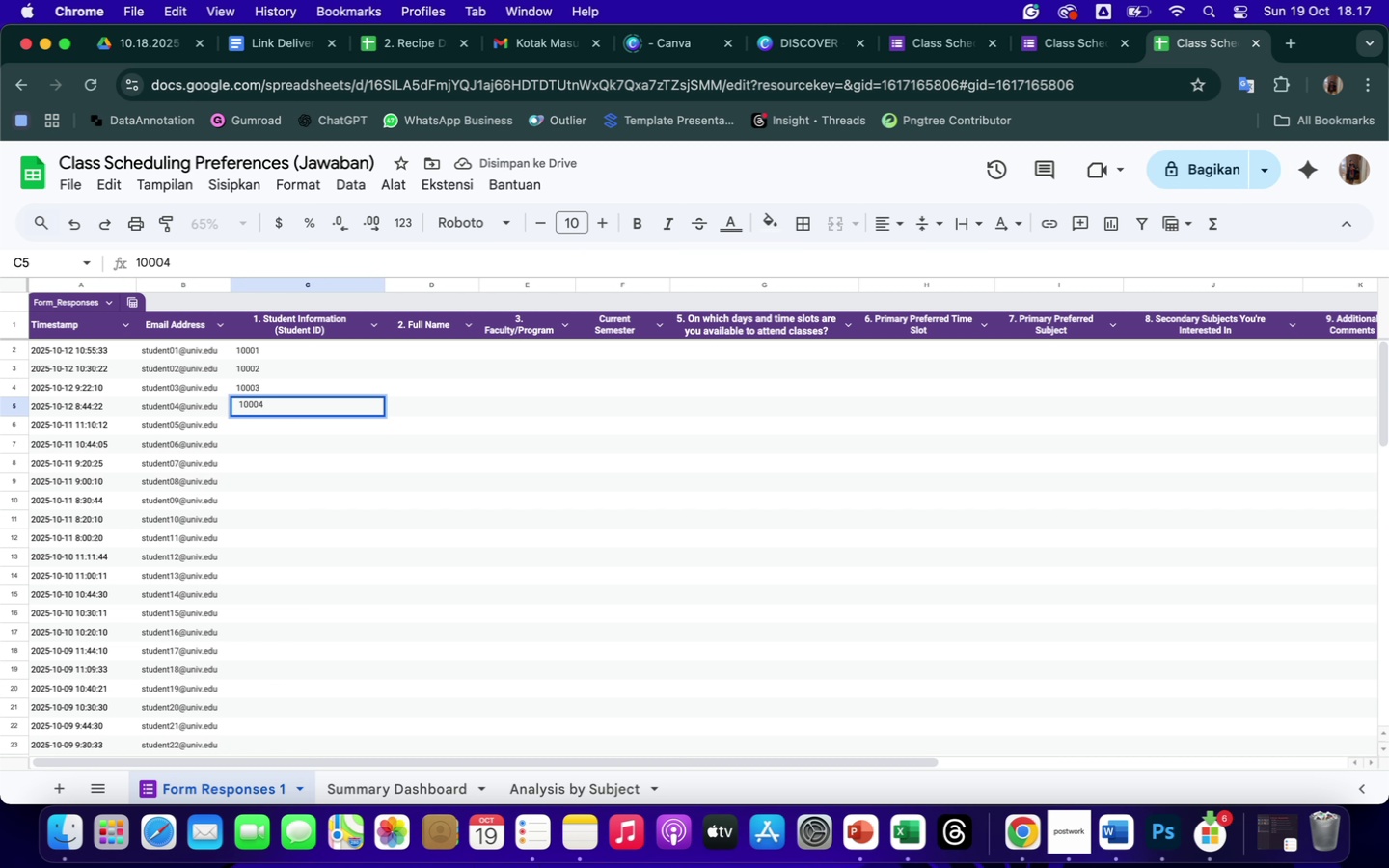 
key(Enter)
 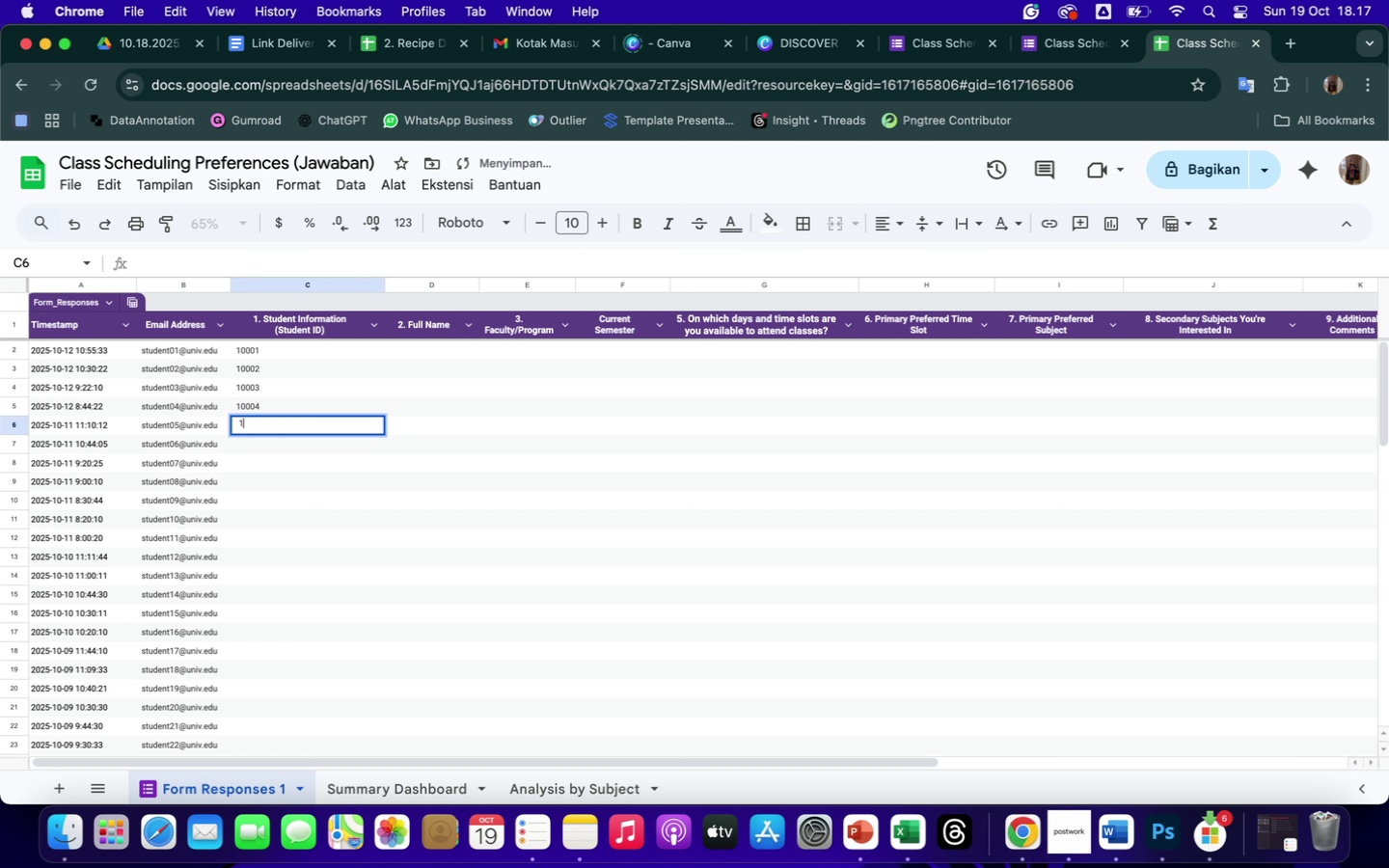 
type(100055)
key(Backspace)
 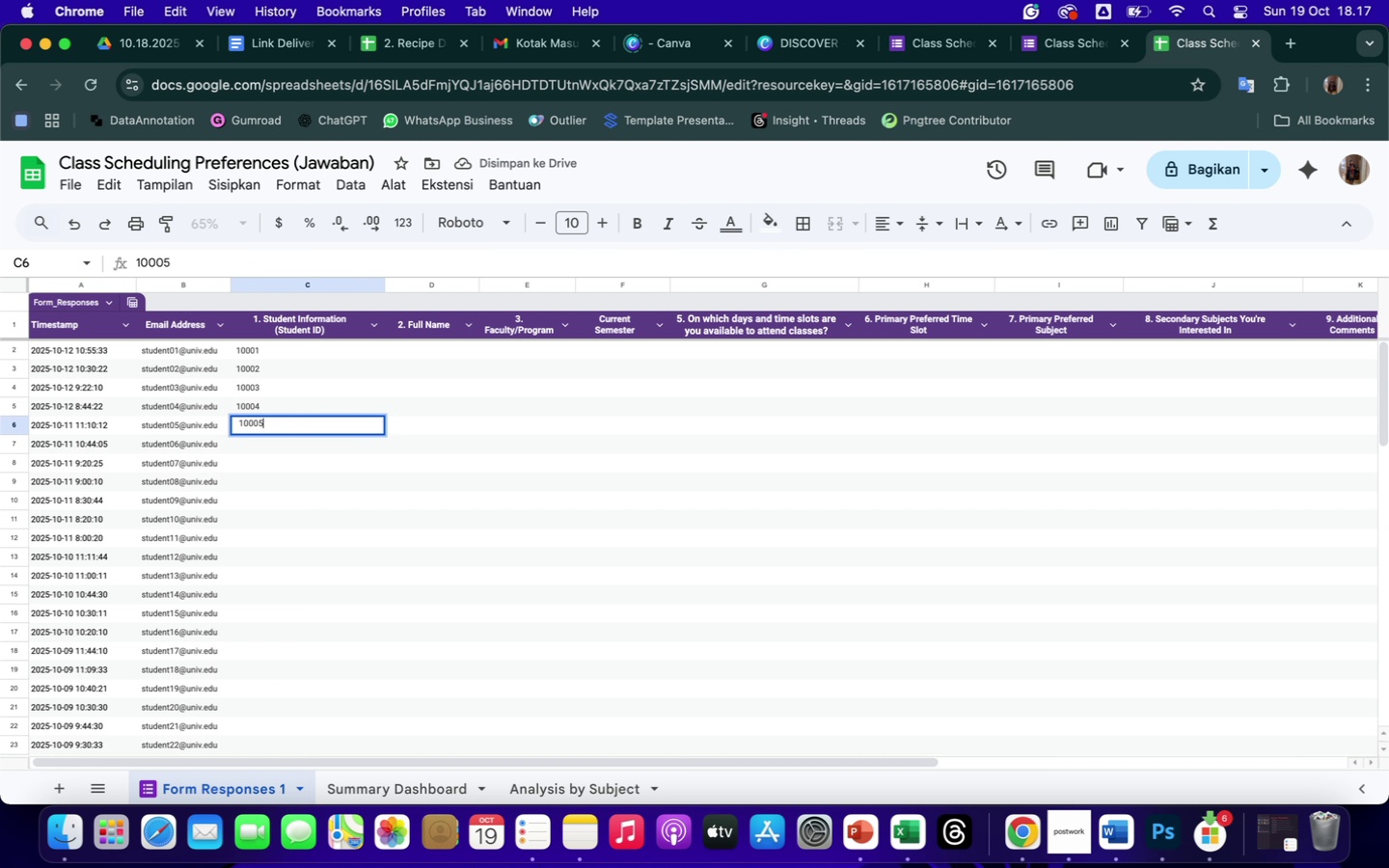 
key(Enter)
 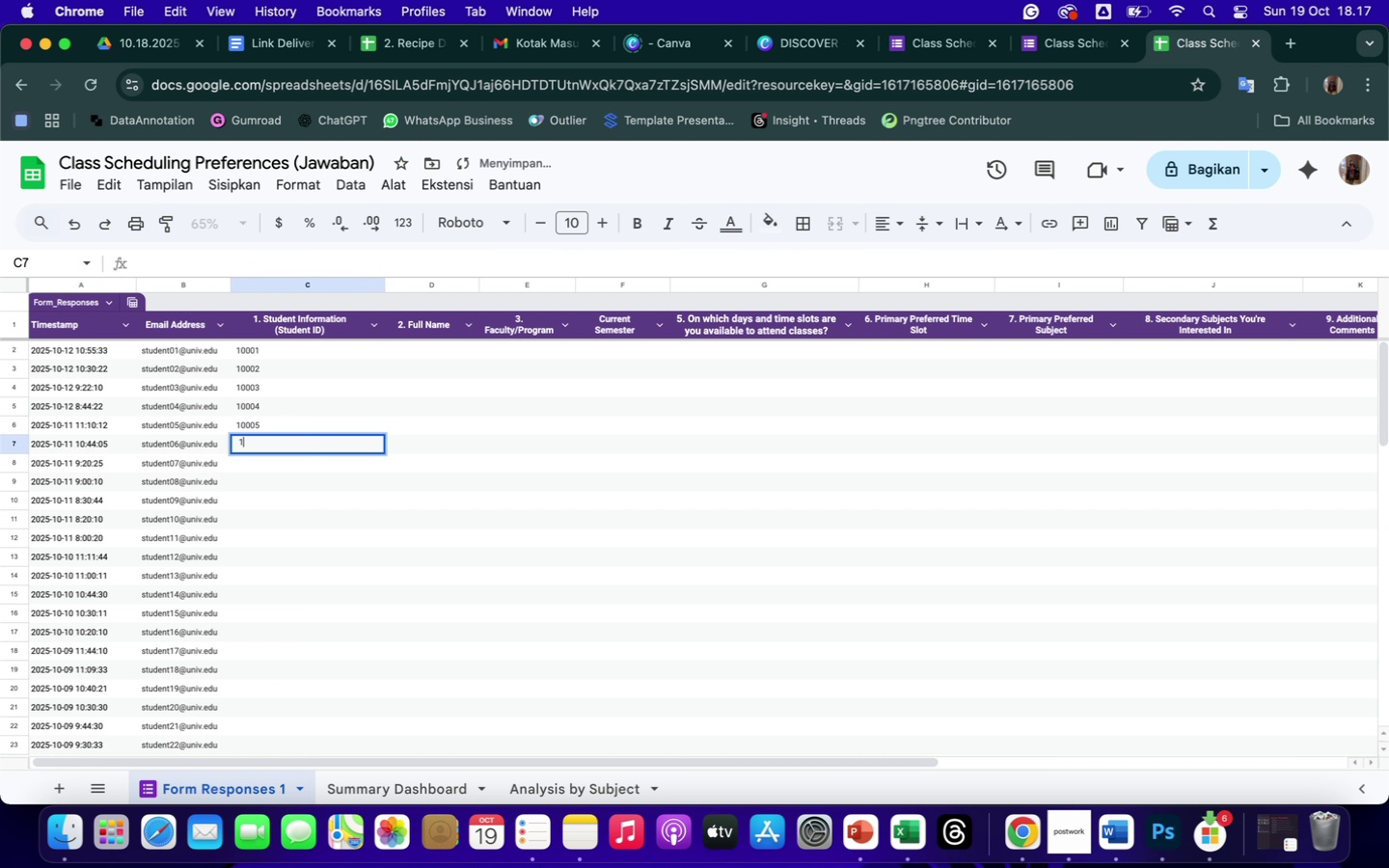 
type(100067)
key(Backspace)
 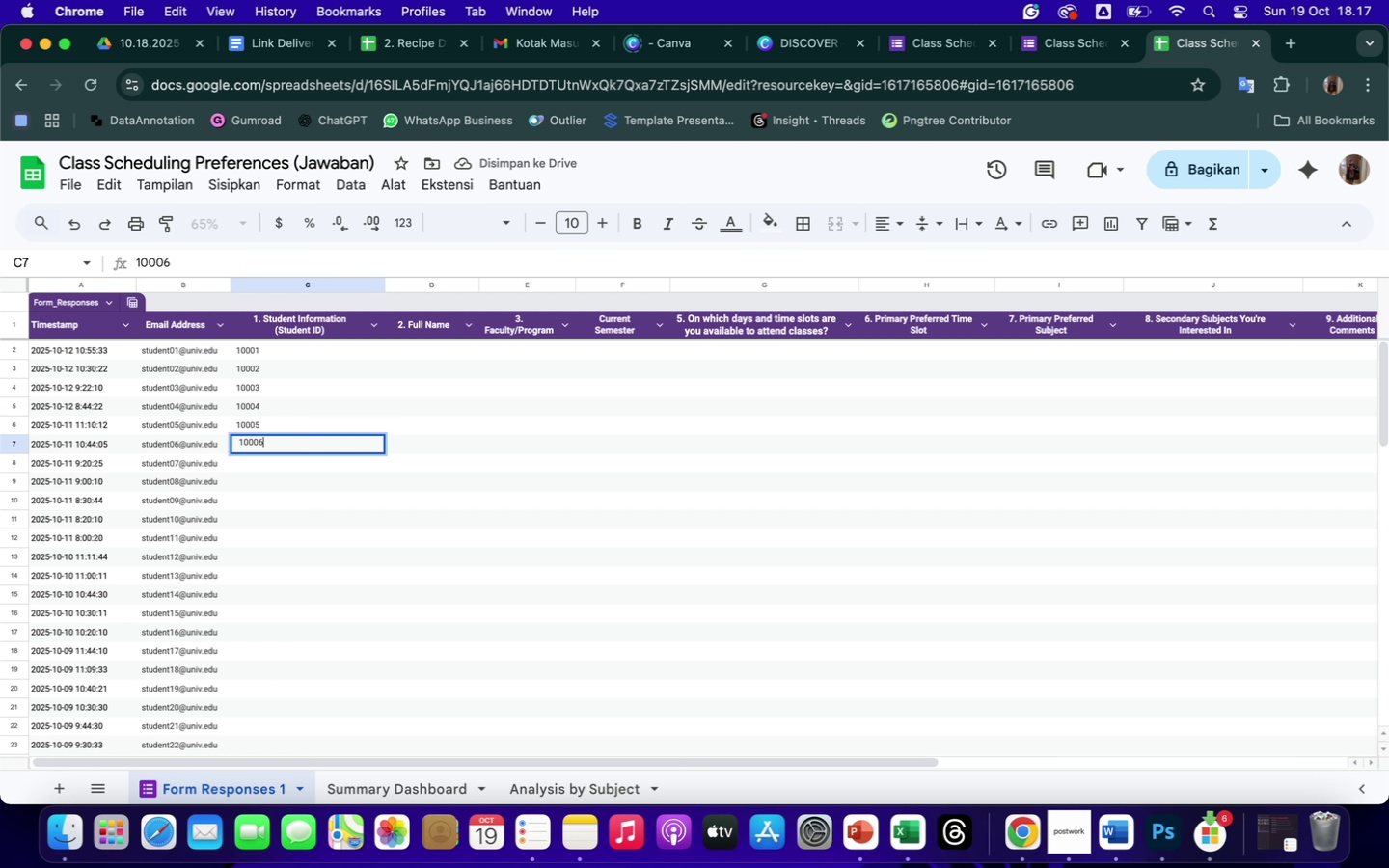 
key(Enter)
 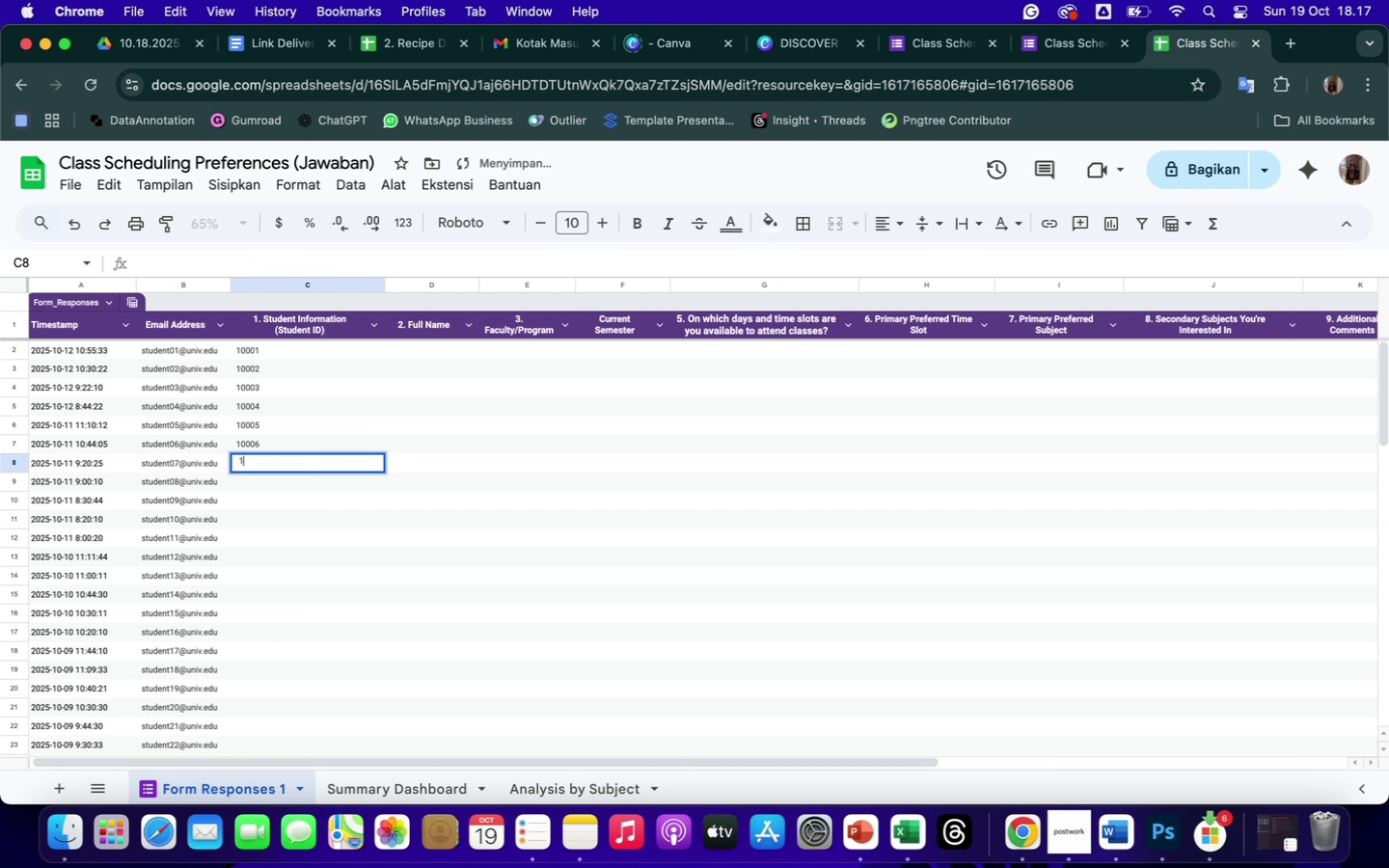 
type(10007)
 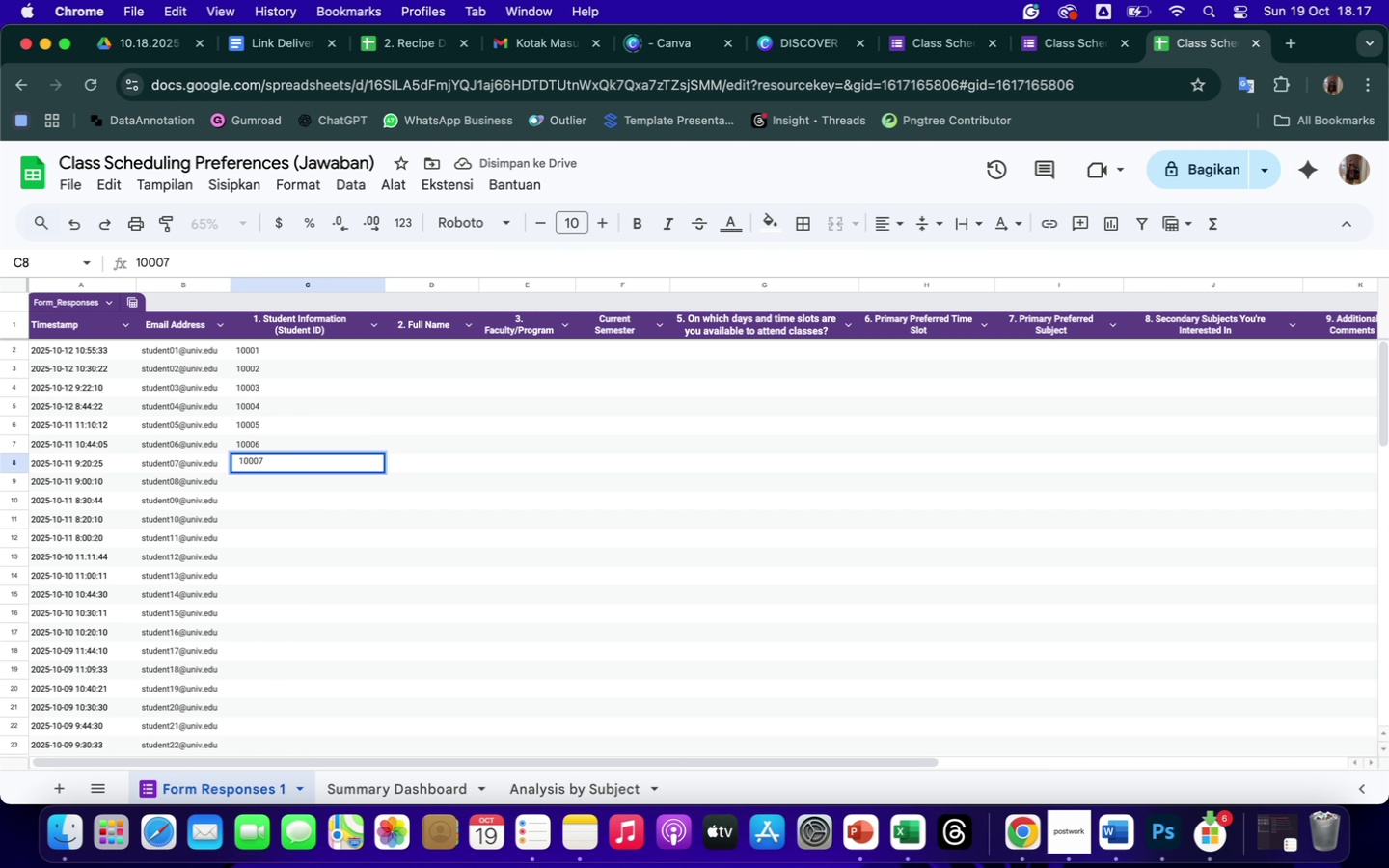 
key(Enter)
 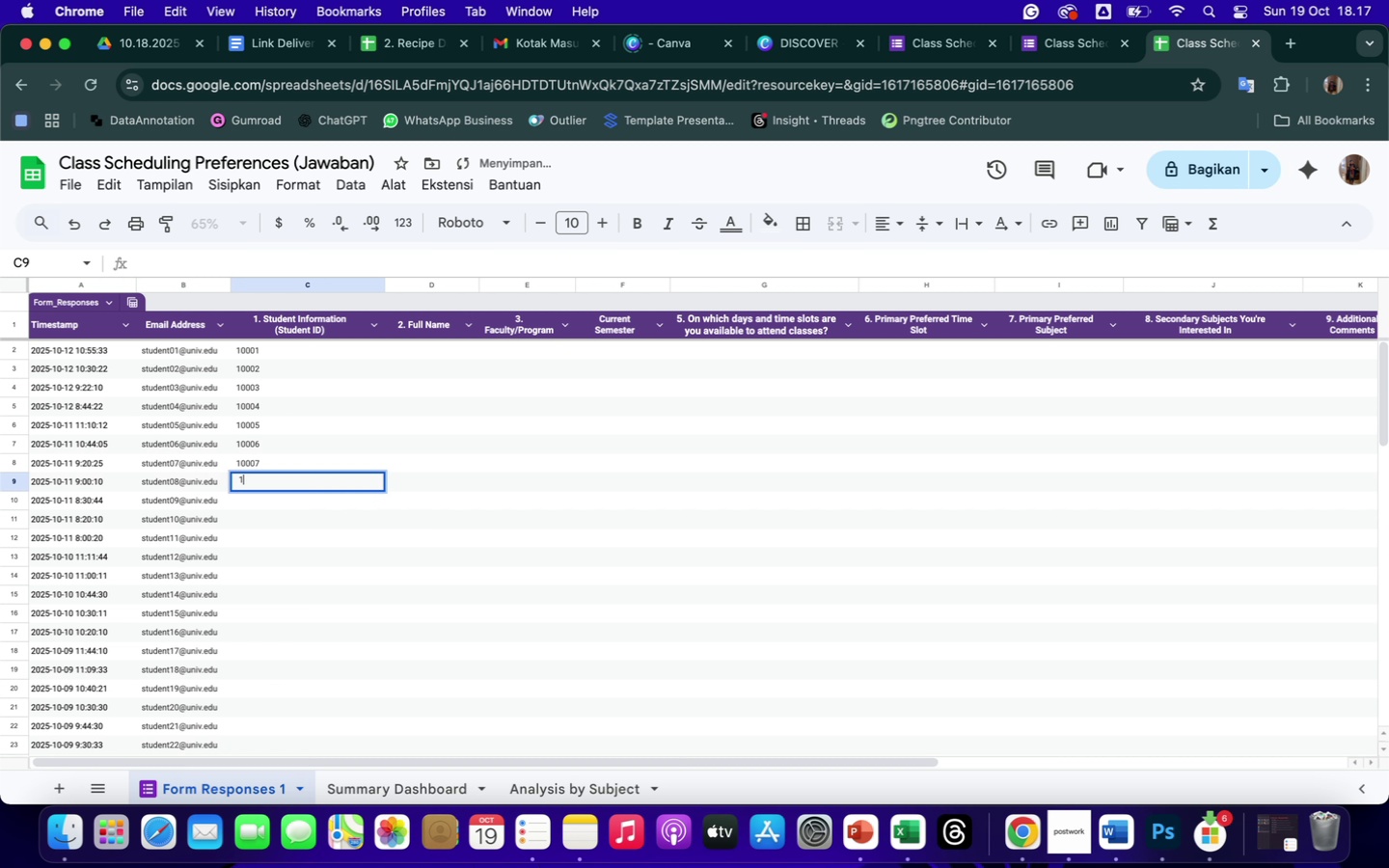 
type(10008)
 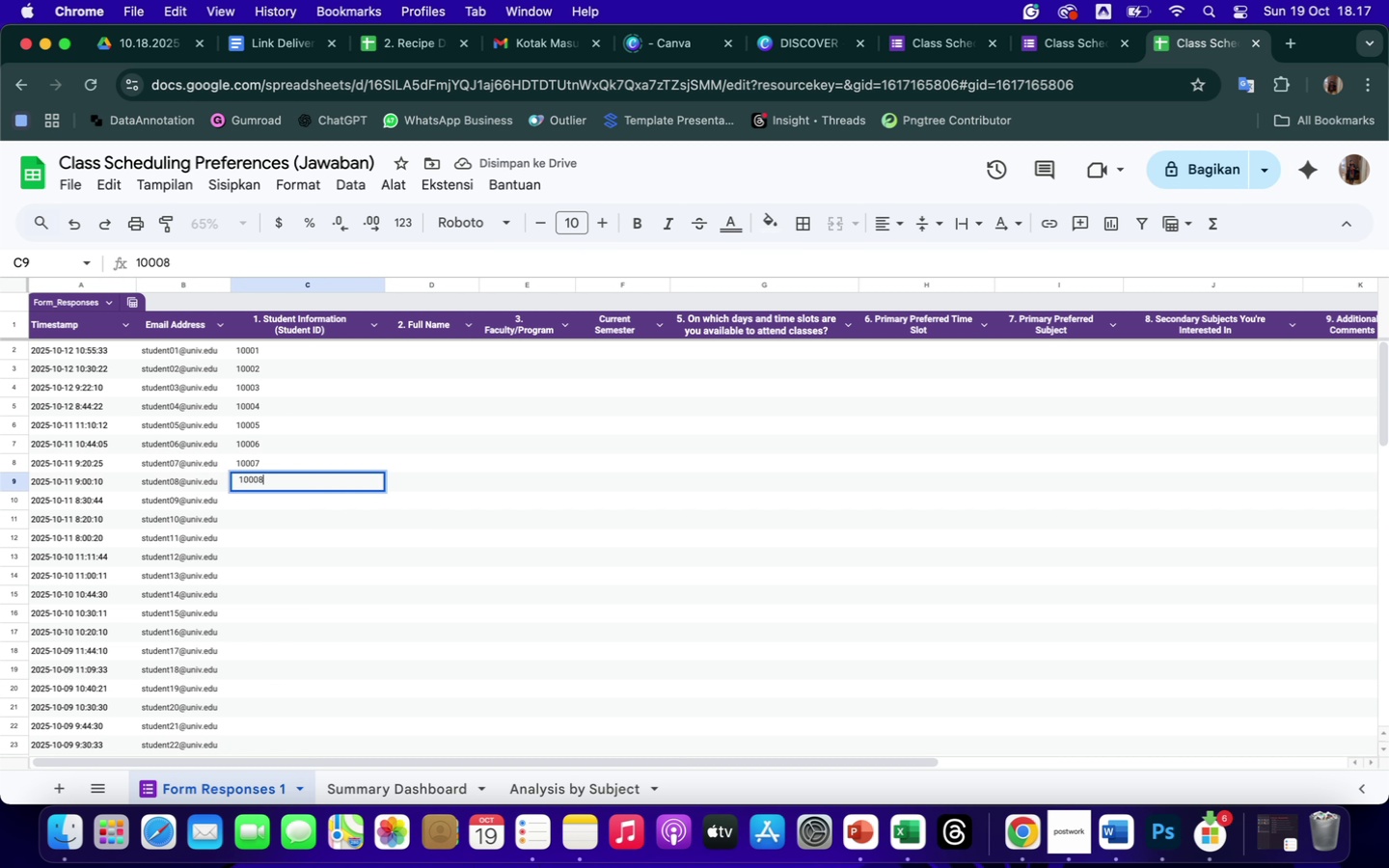 
key(Enter)
 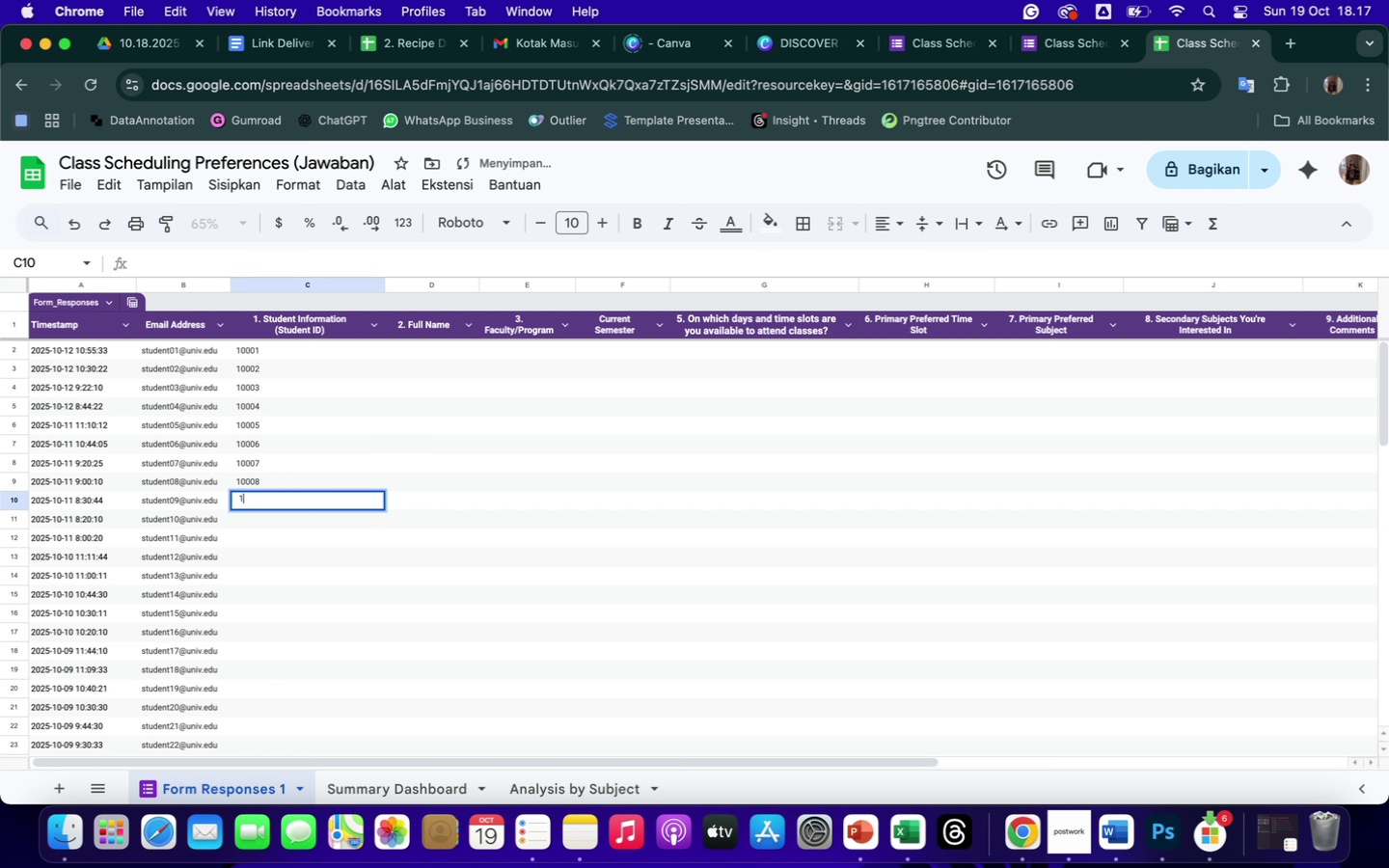 
type(10009)
 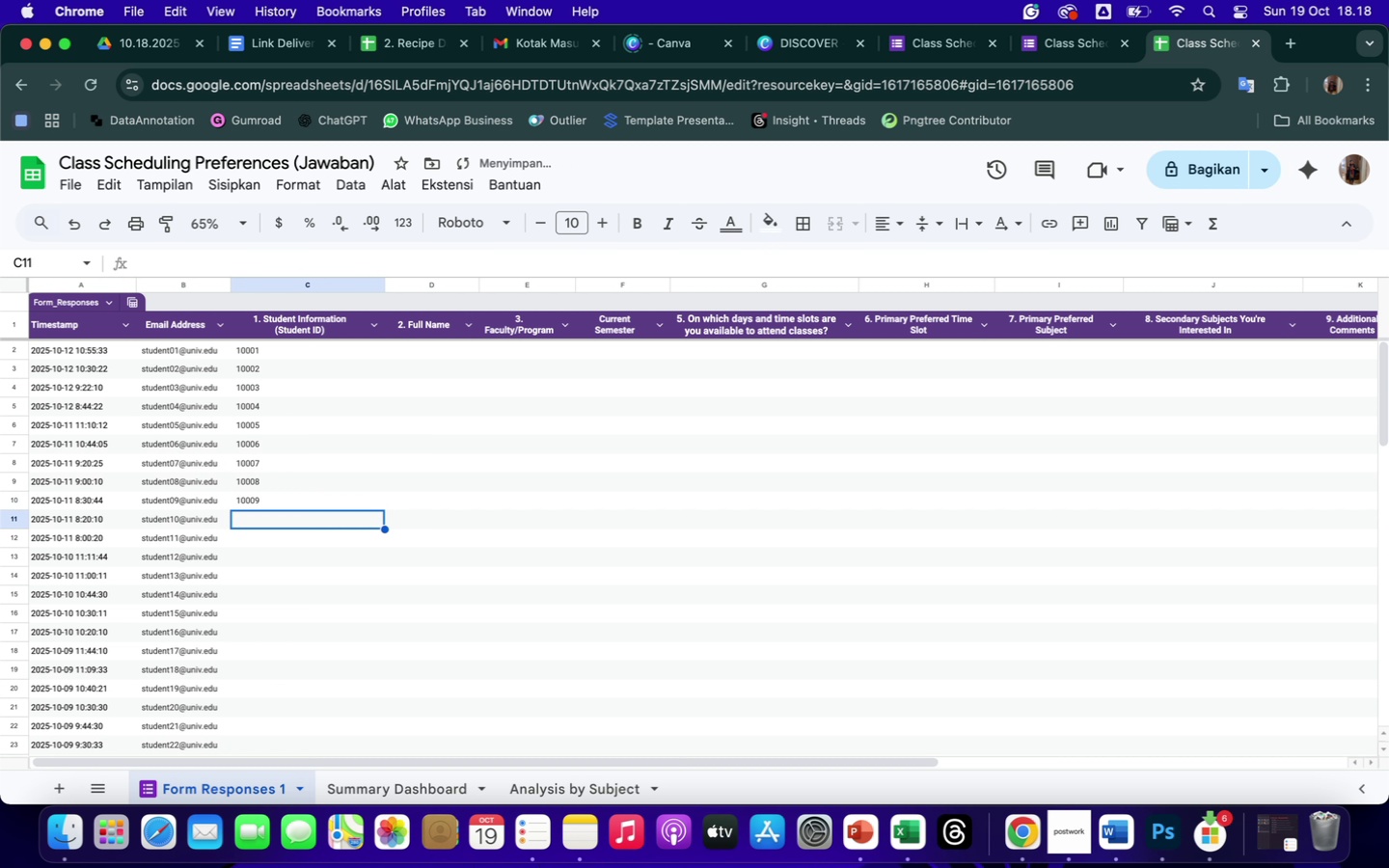 
key(Enter)
 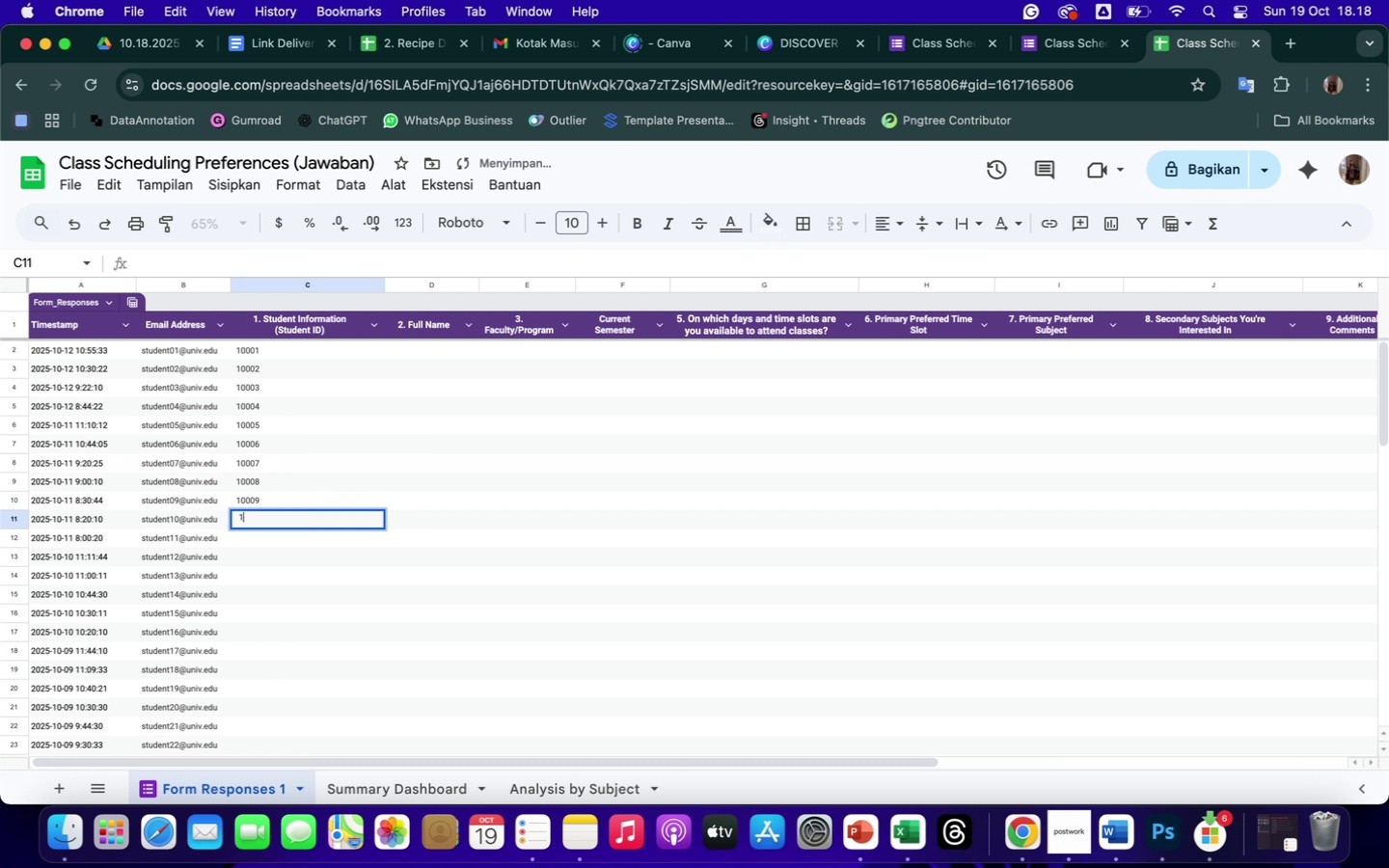 
type(1000)
key(Backspace)
type(10)
 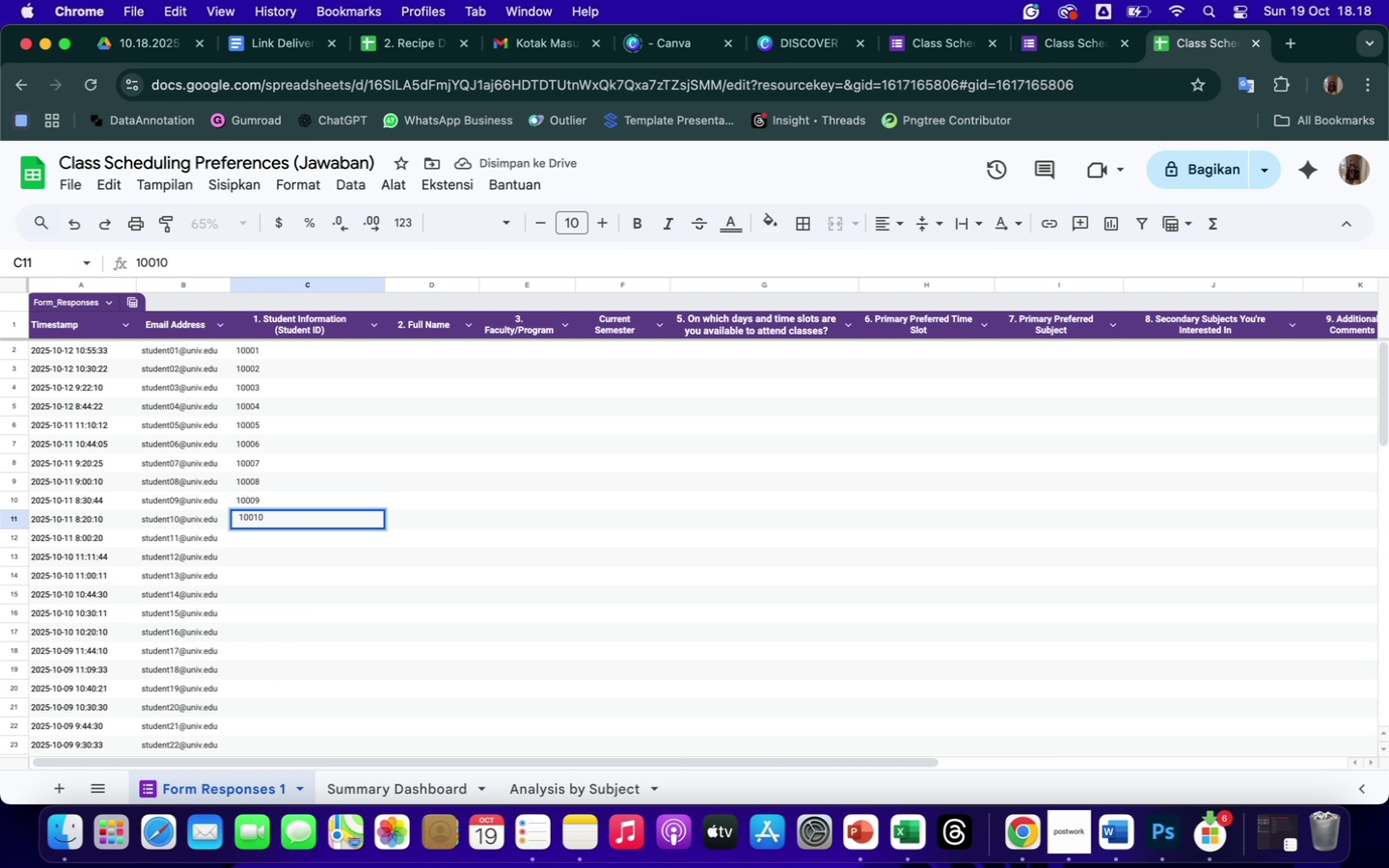 
key(Enter)
 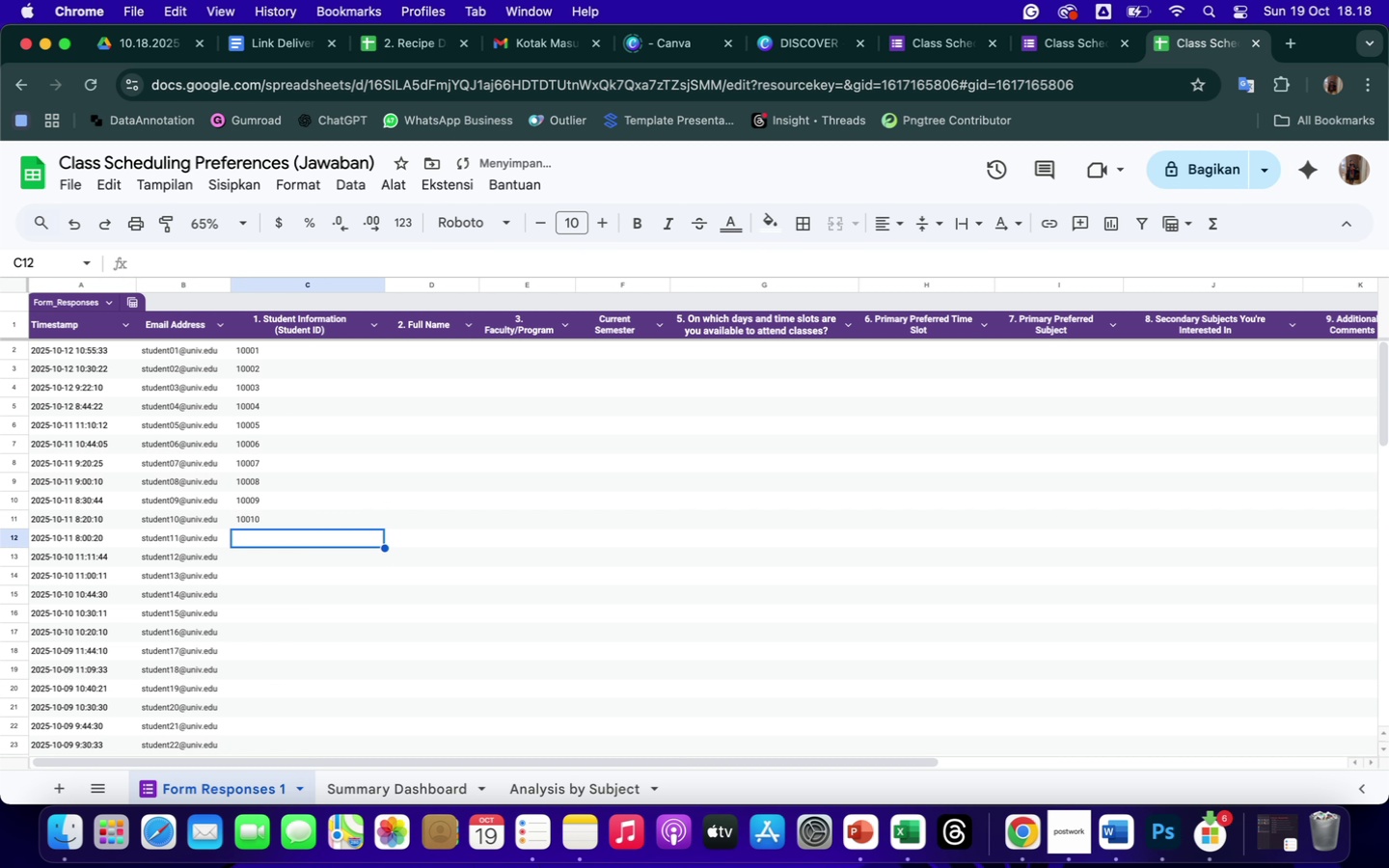 
type(10011)
 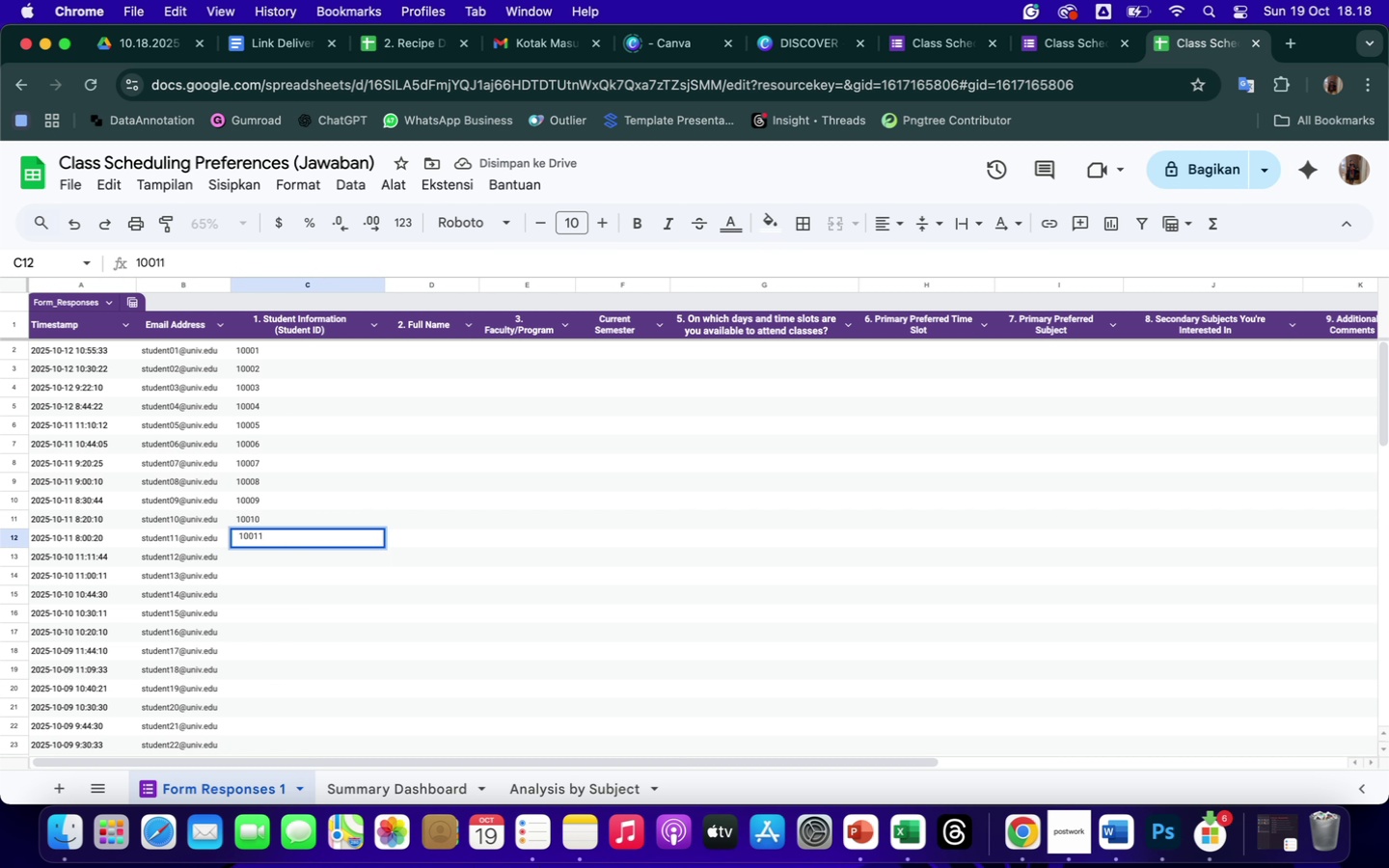 
key(Enter)
 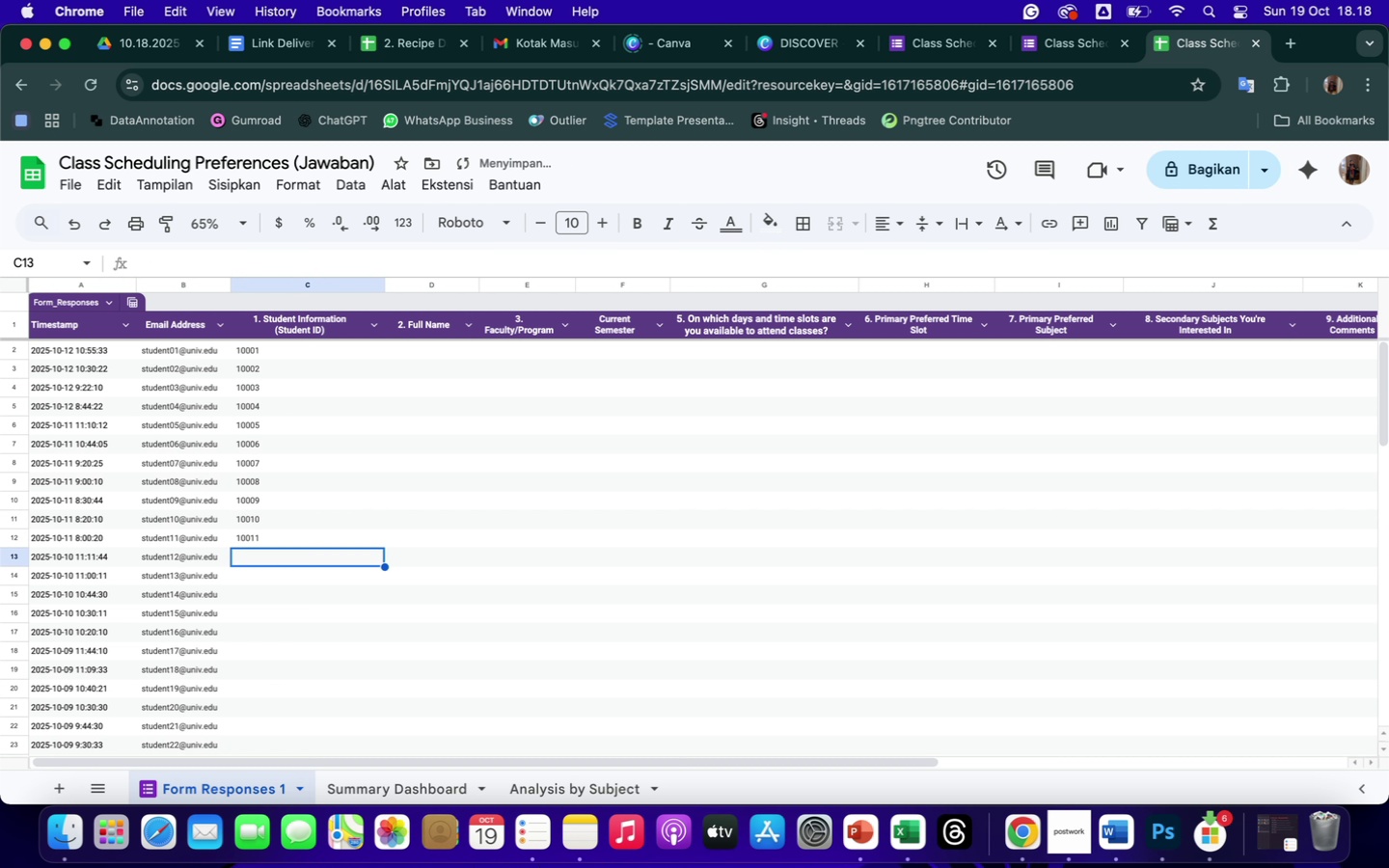 
type(10012)
 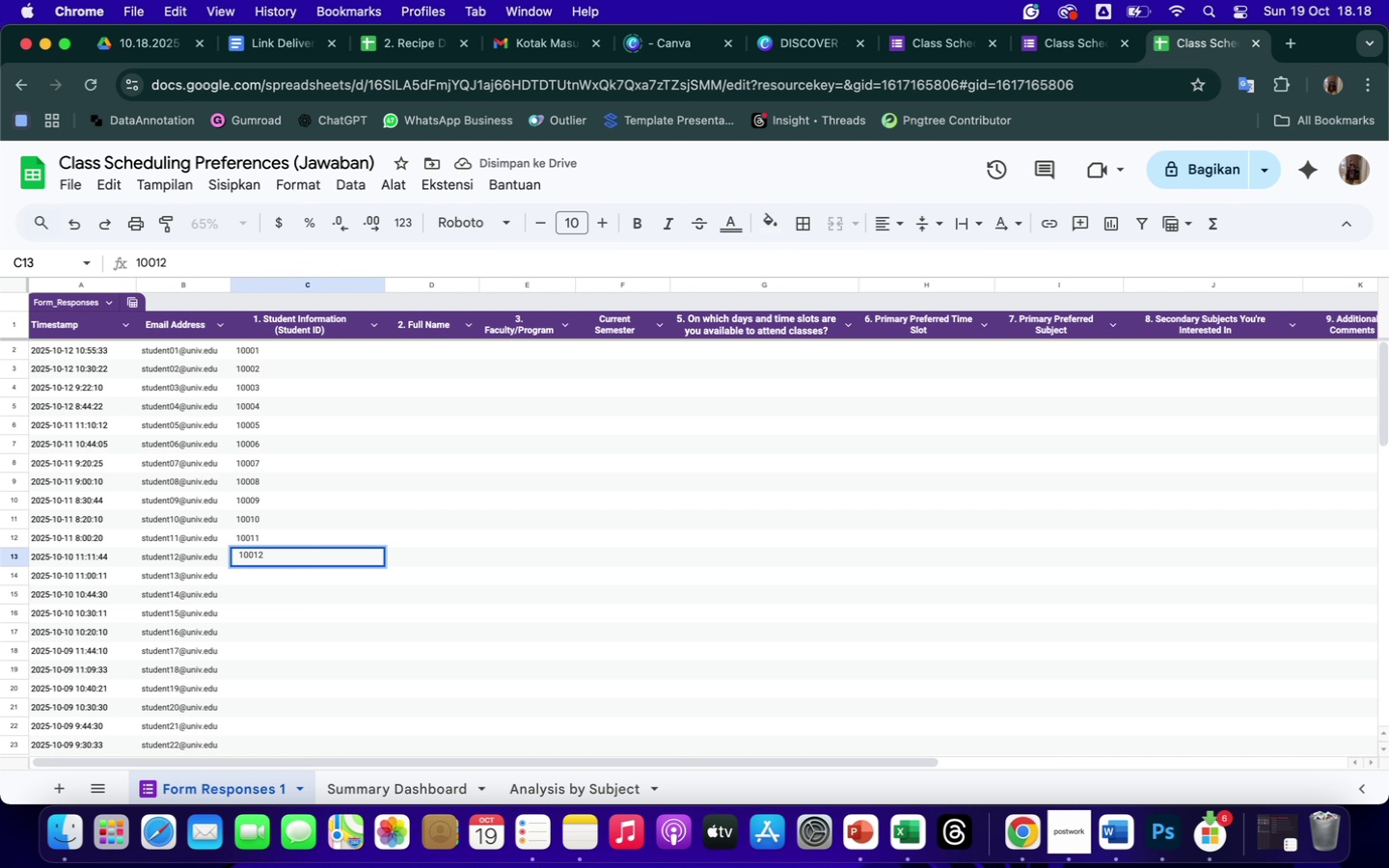 
key(Enter)
 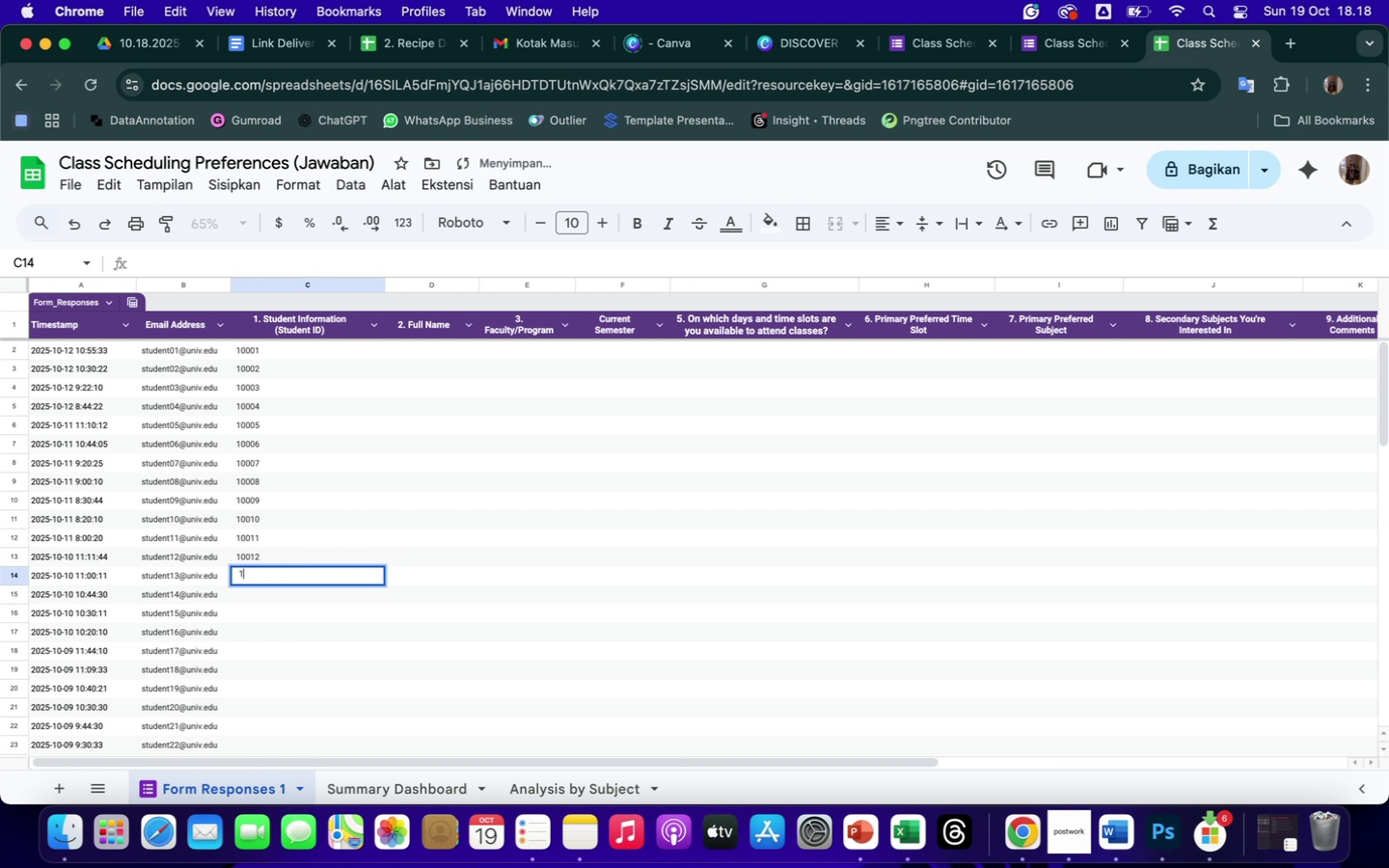 
type(10013)
 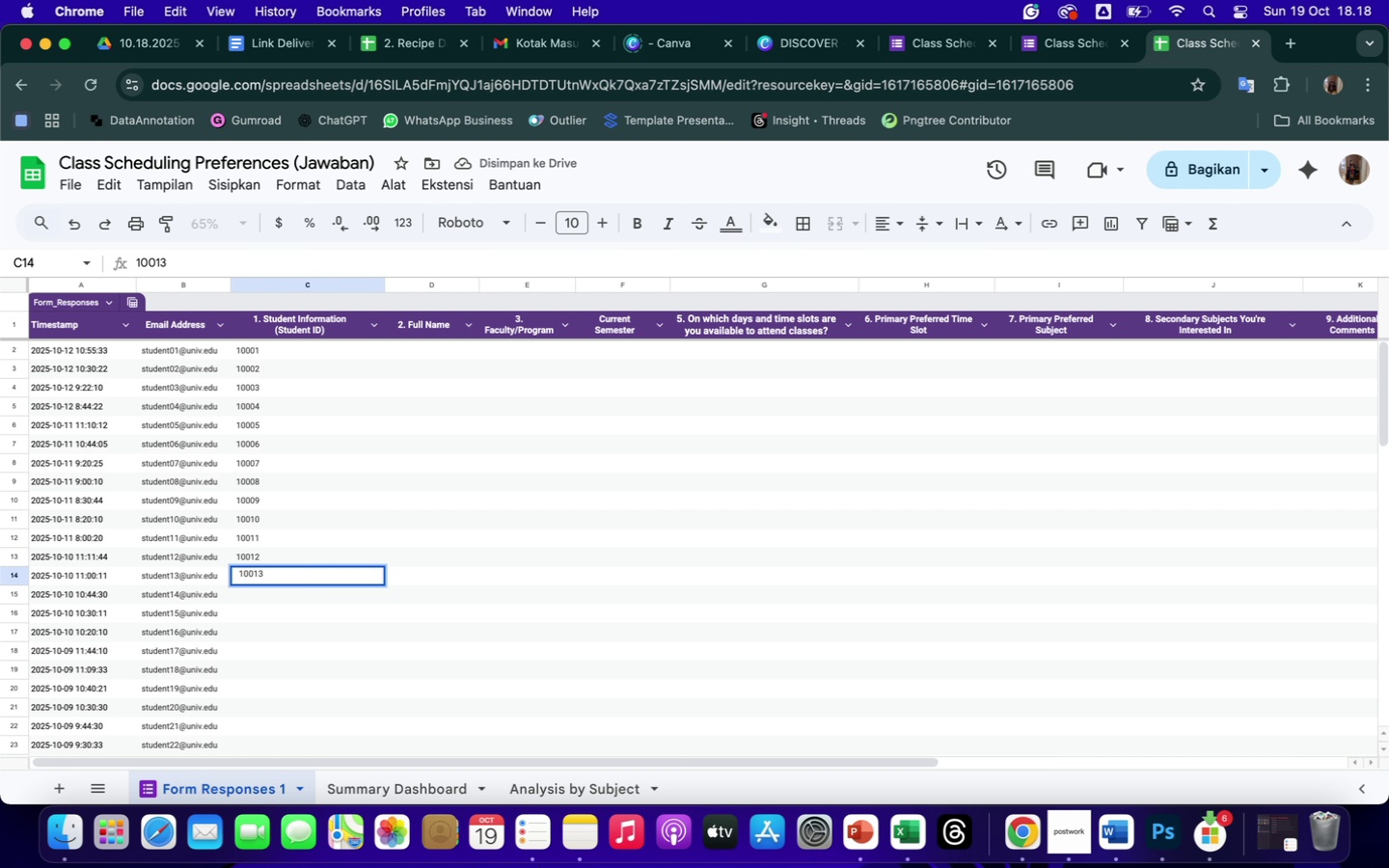 
key(Enter)
 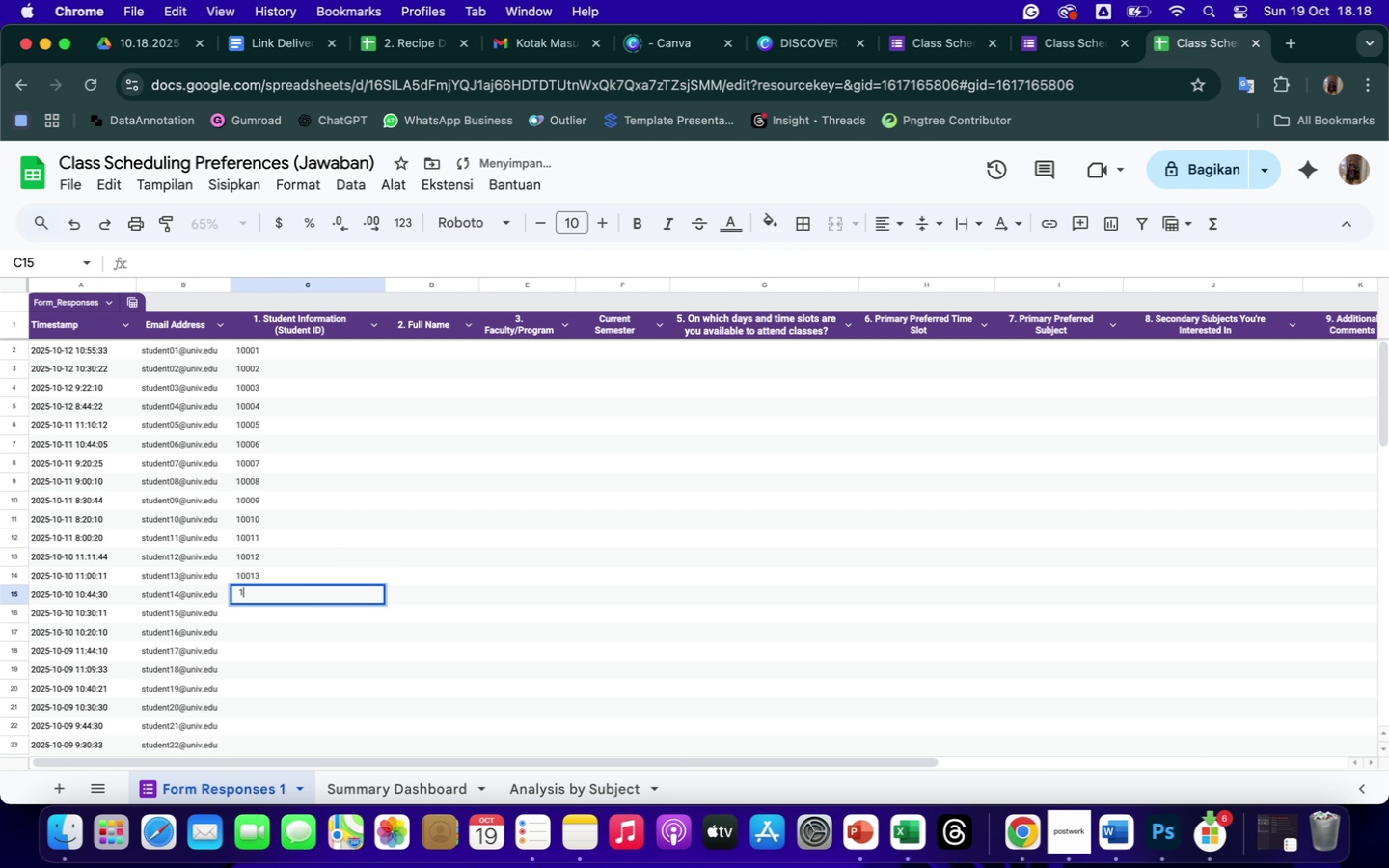 
type(10014)
 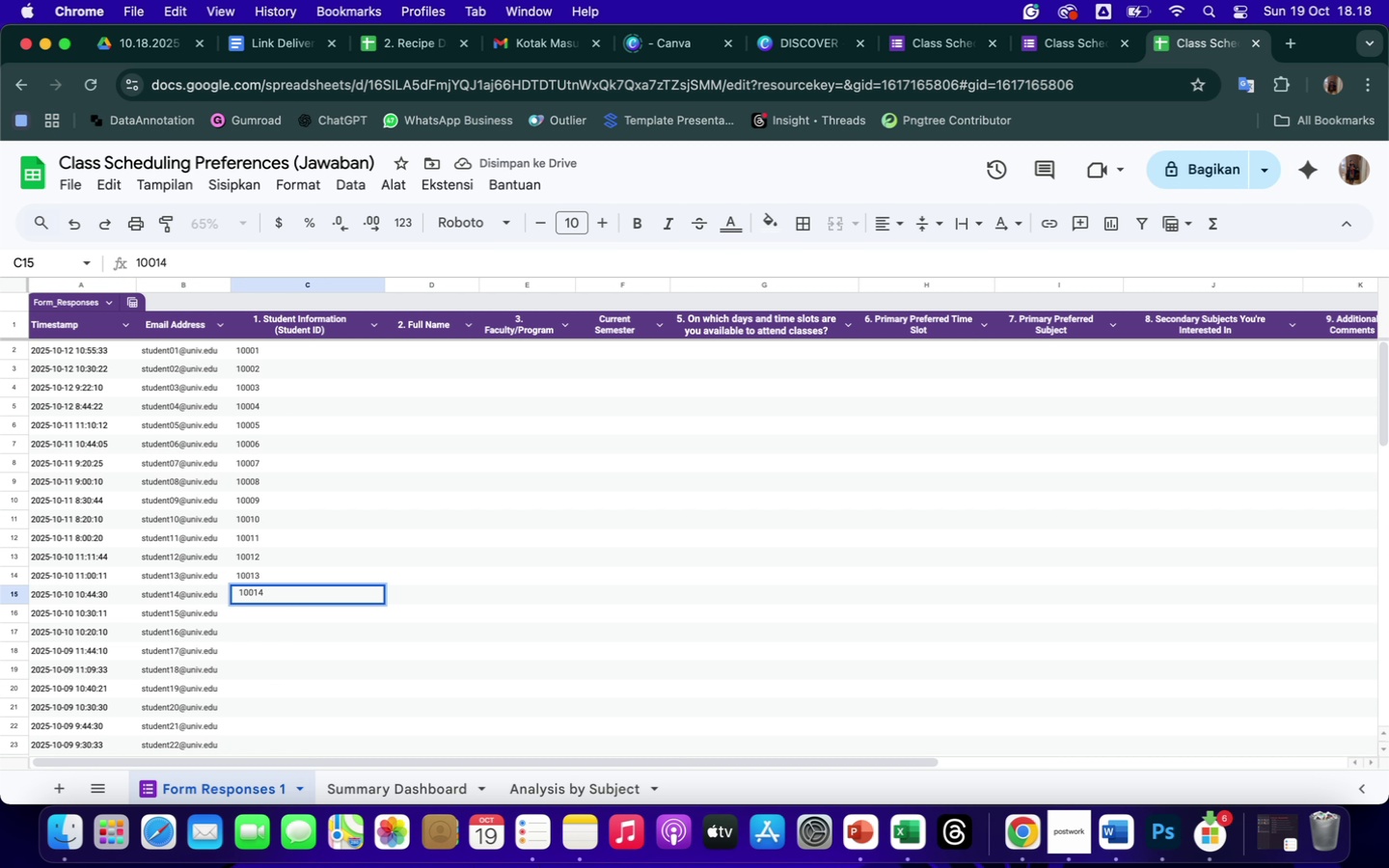 
key(Enter)
 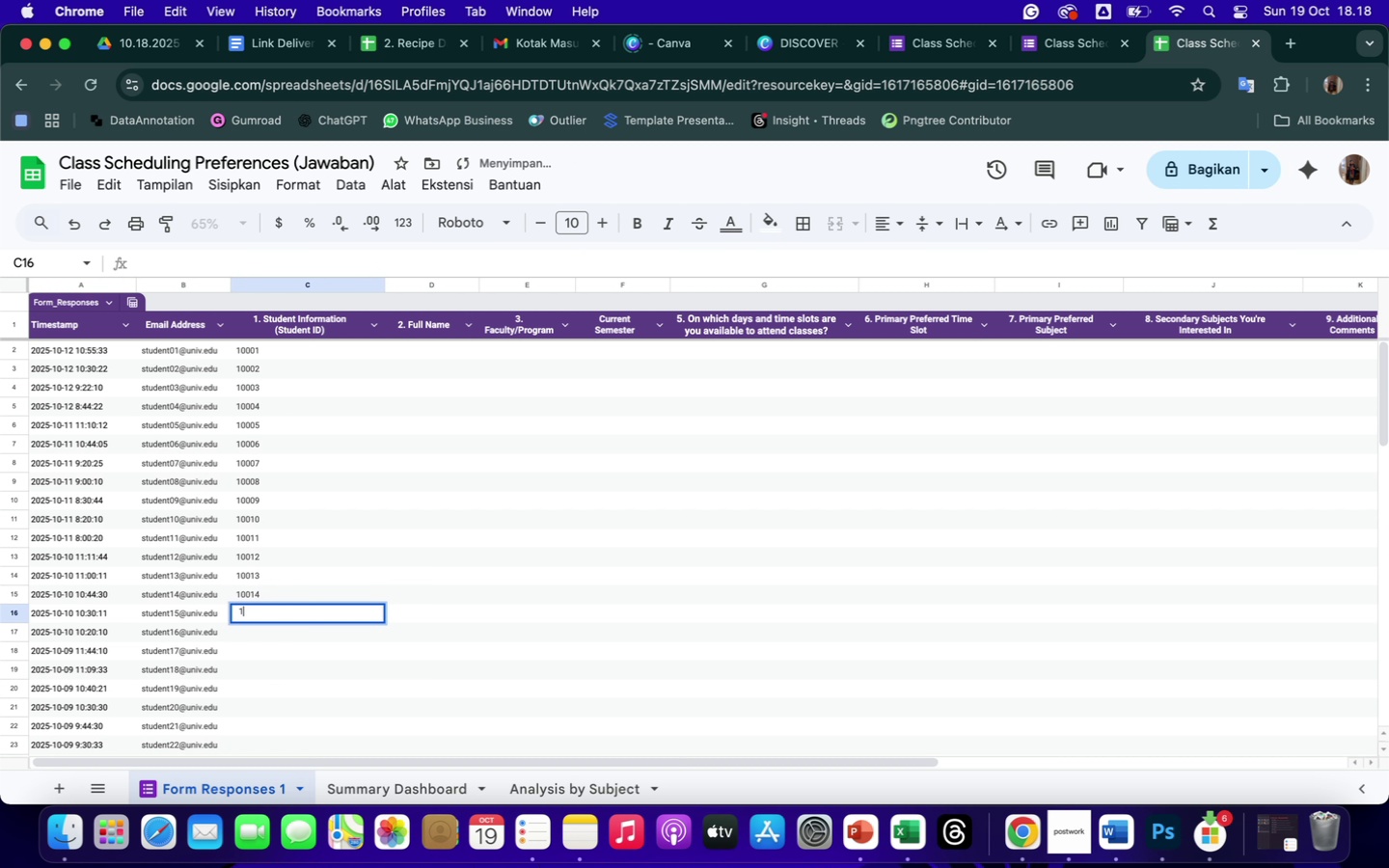 
type(10015)
 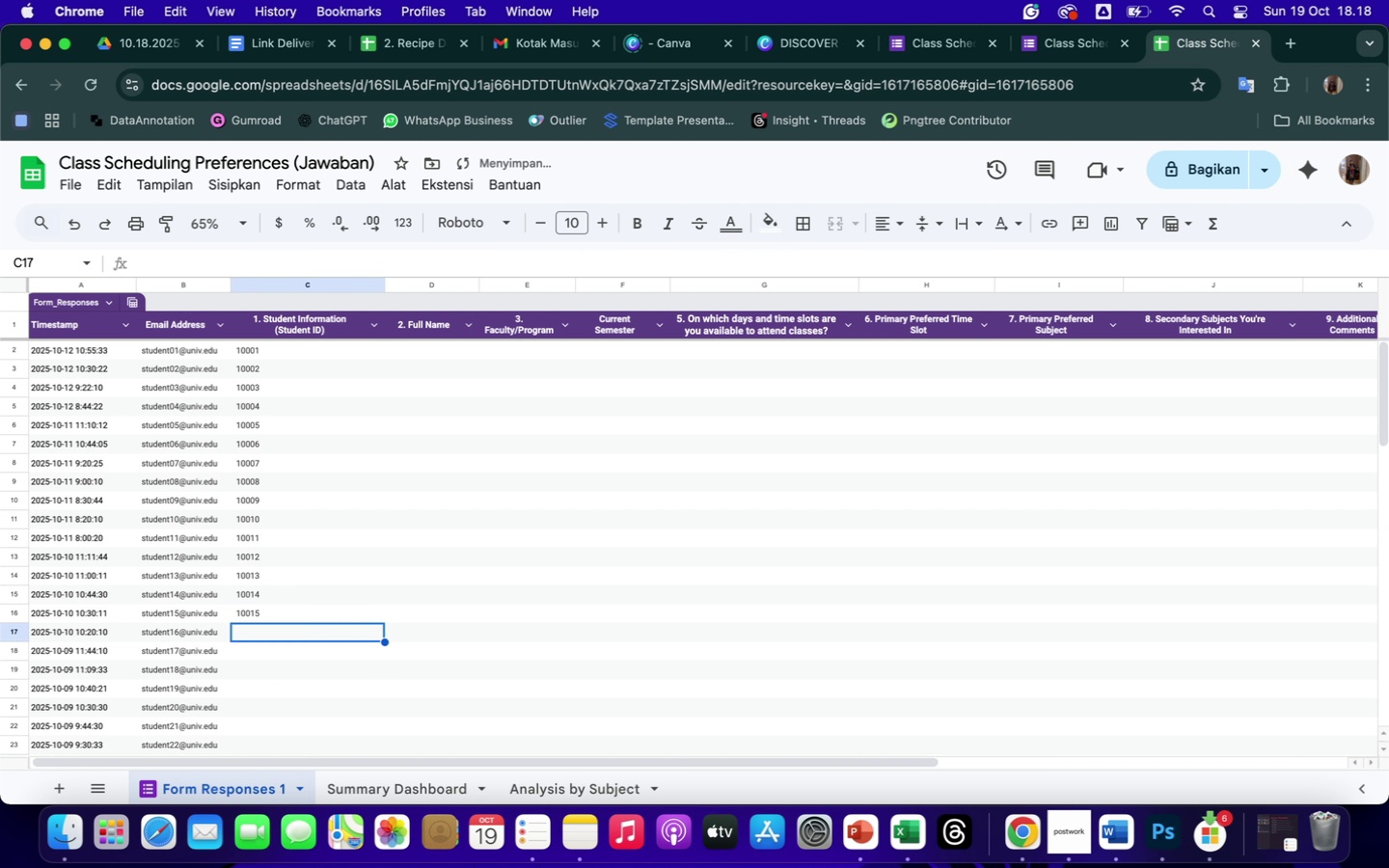 
key(Enter)
 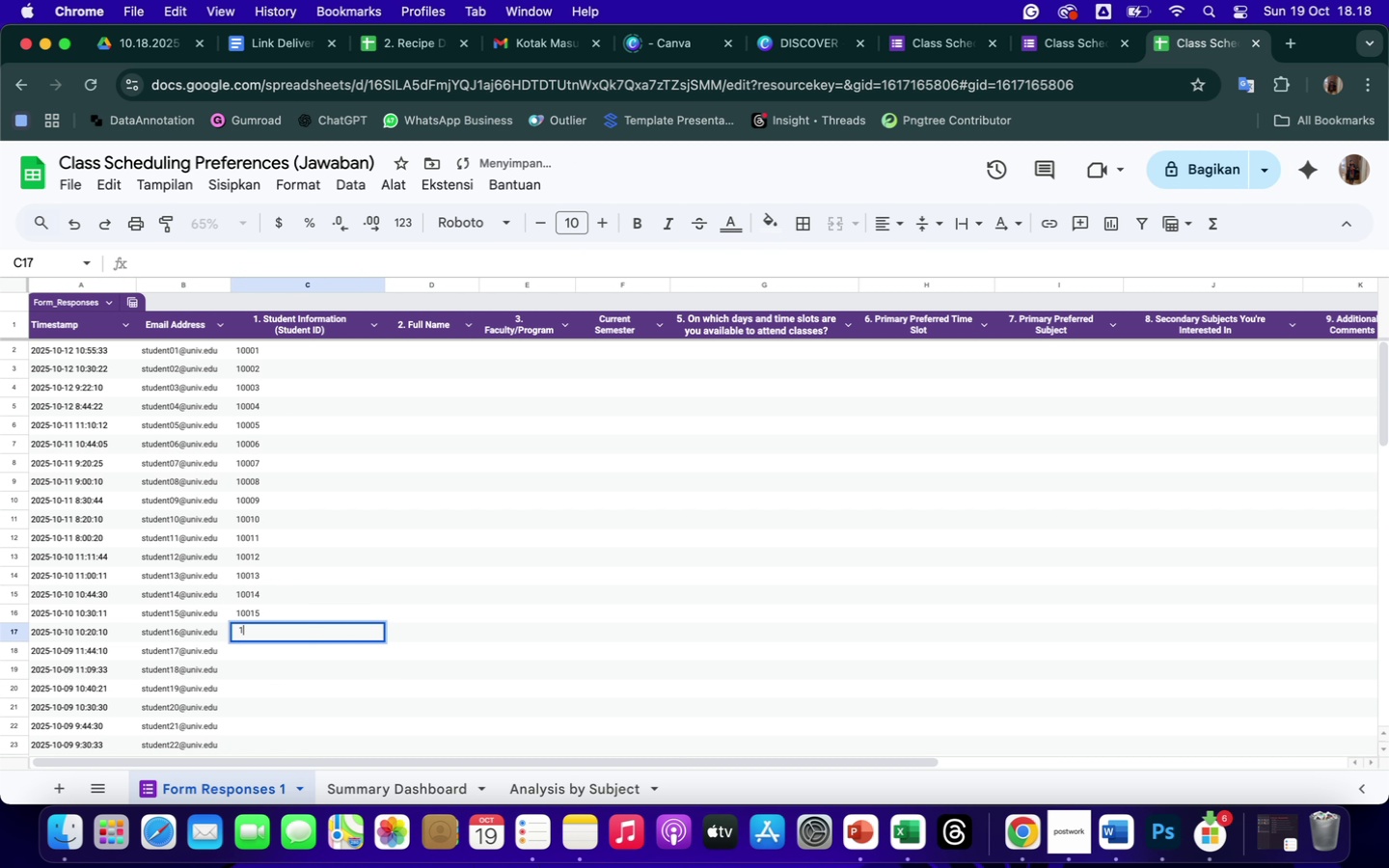 
type(10016)
 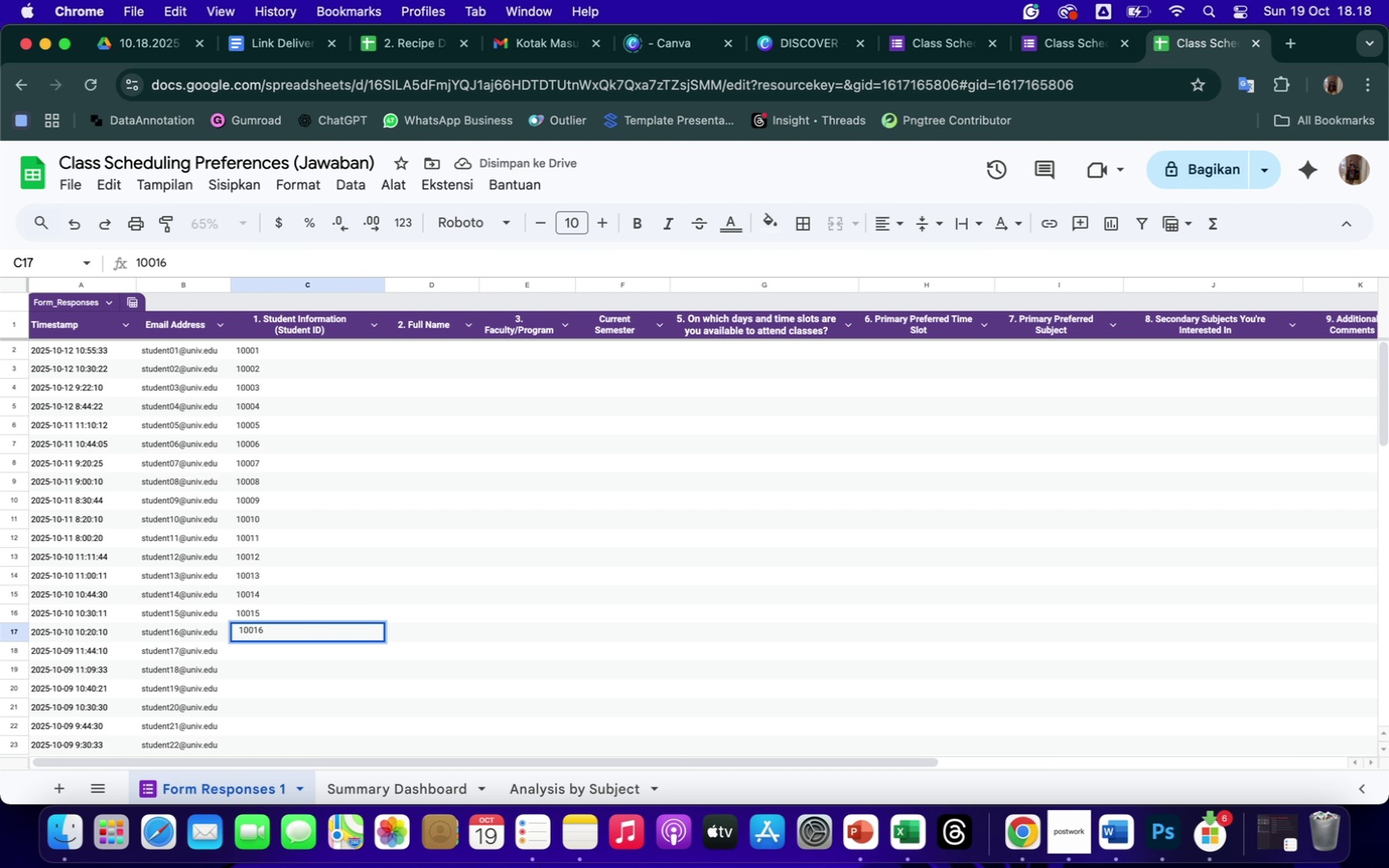 
key(Enter)
 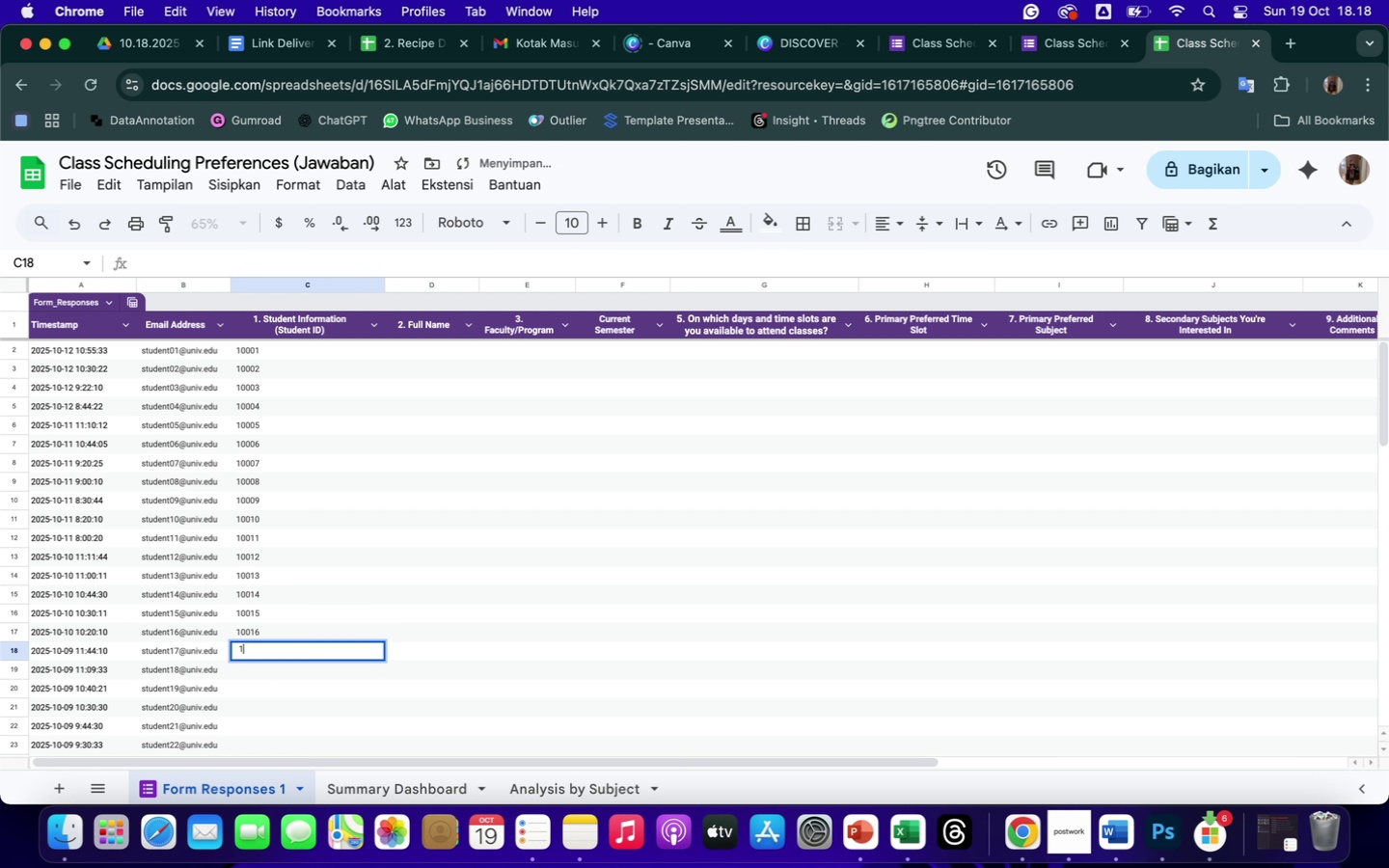 
type(10017)
 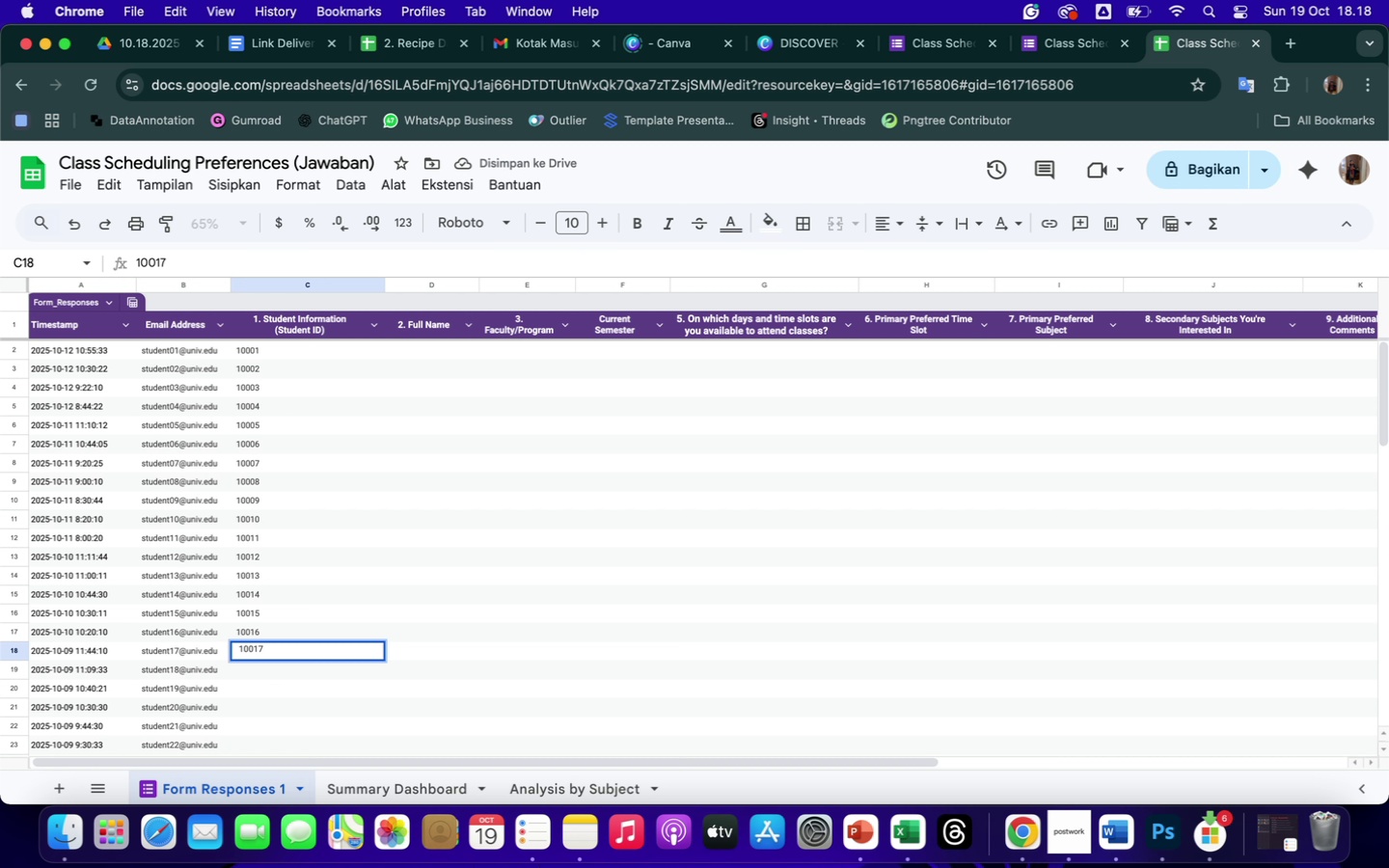 
key(Enter)
 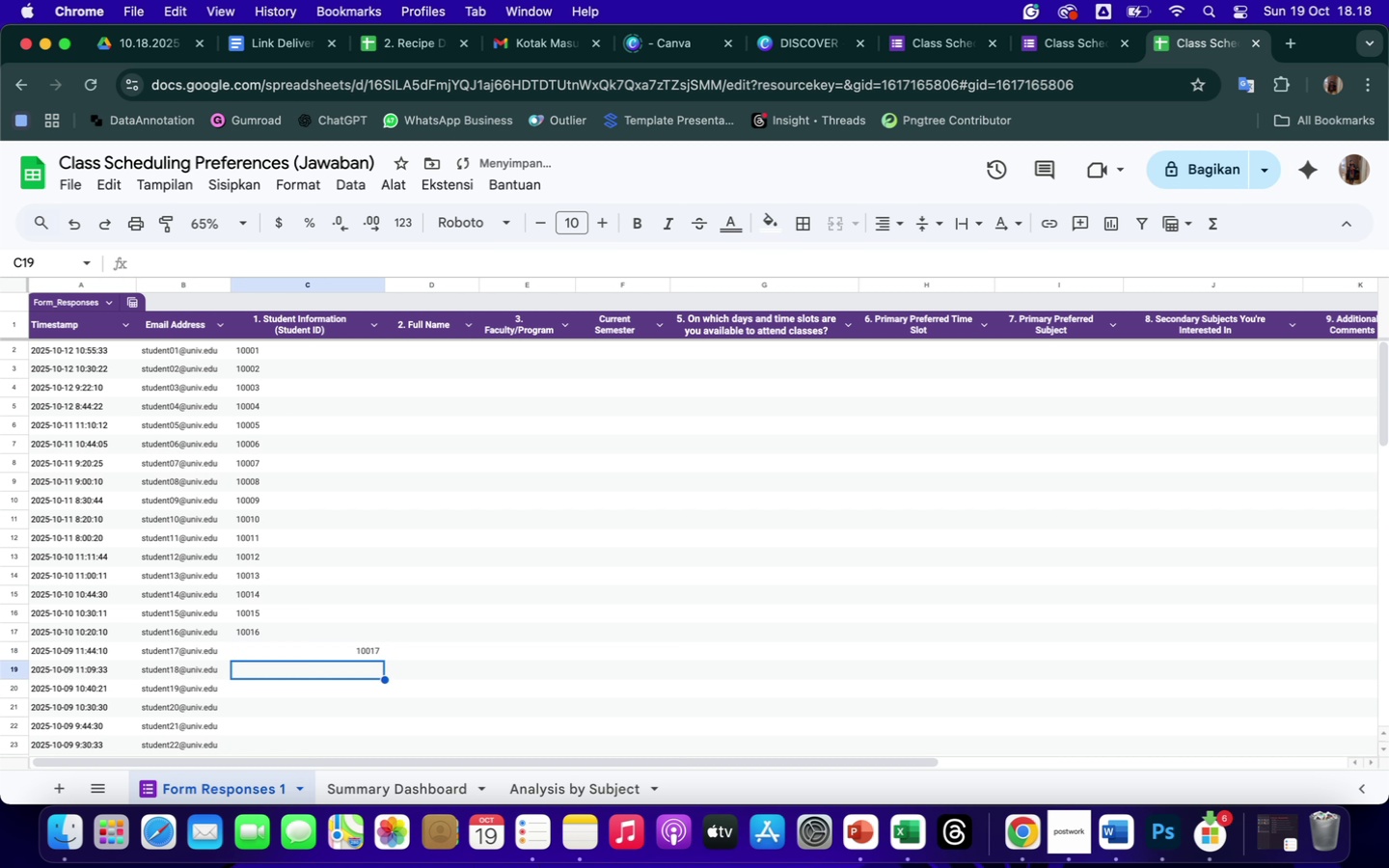 
key(1)
 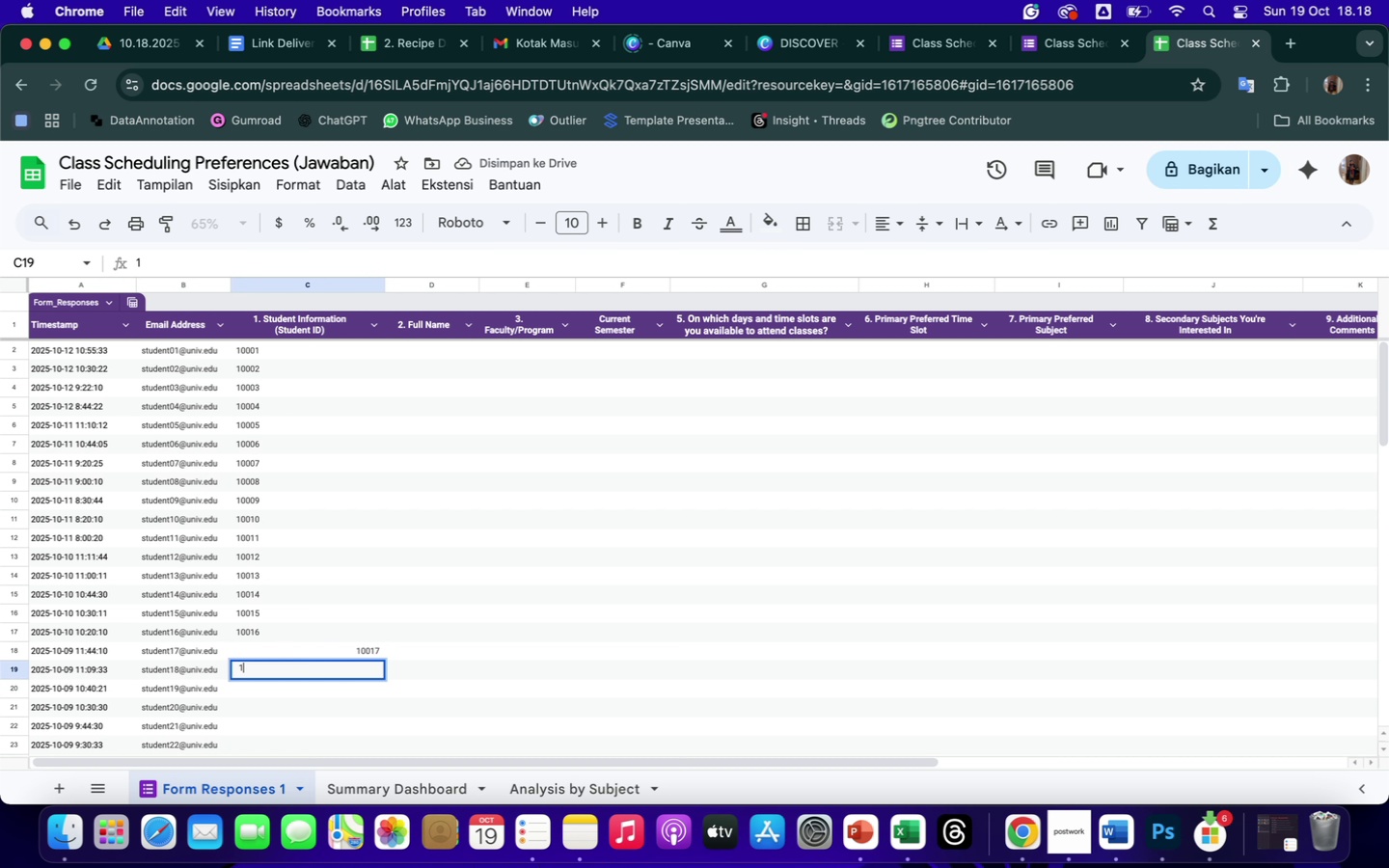 
type(0018)
 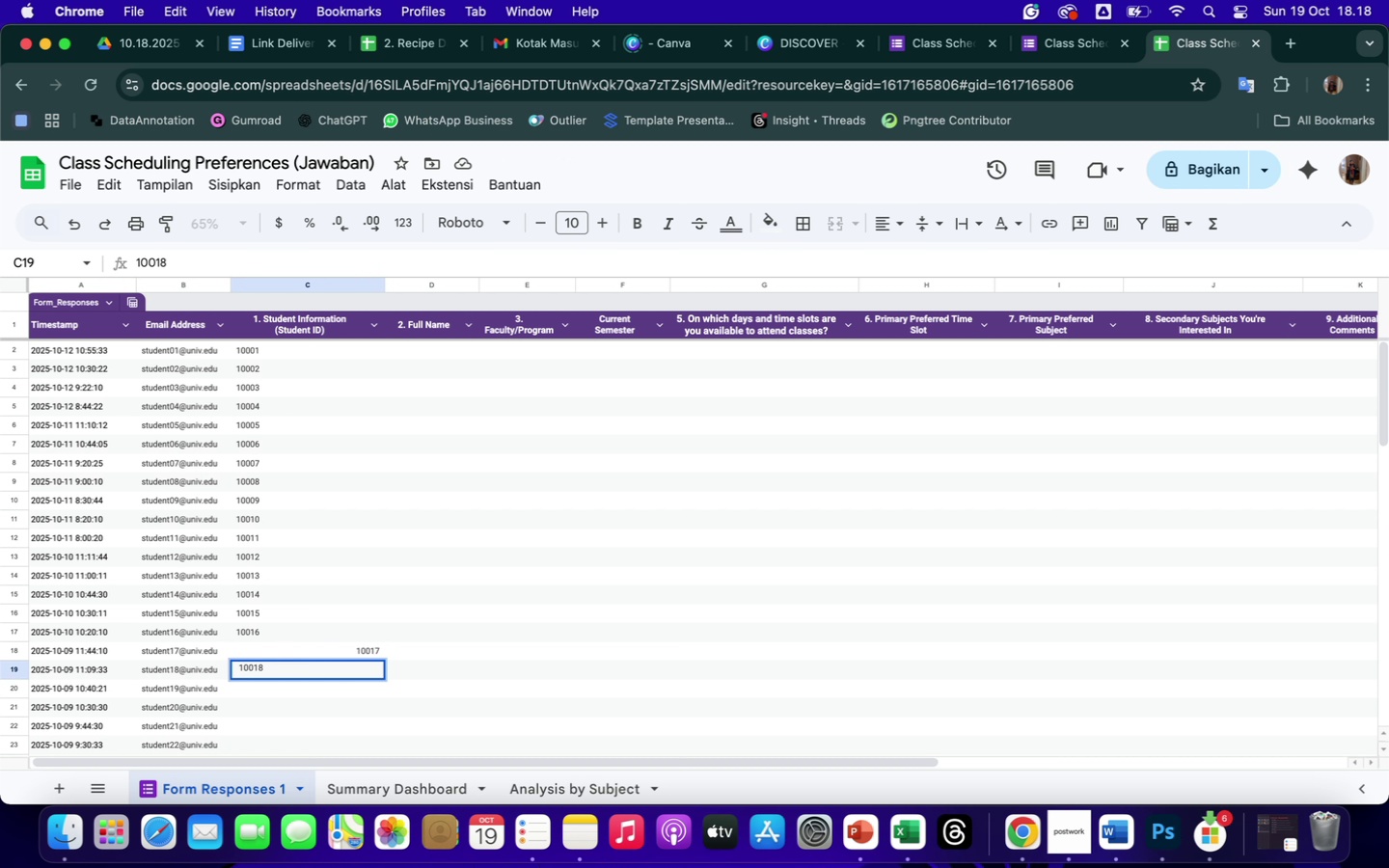 
key(Enter)
 